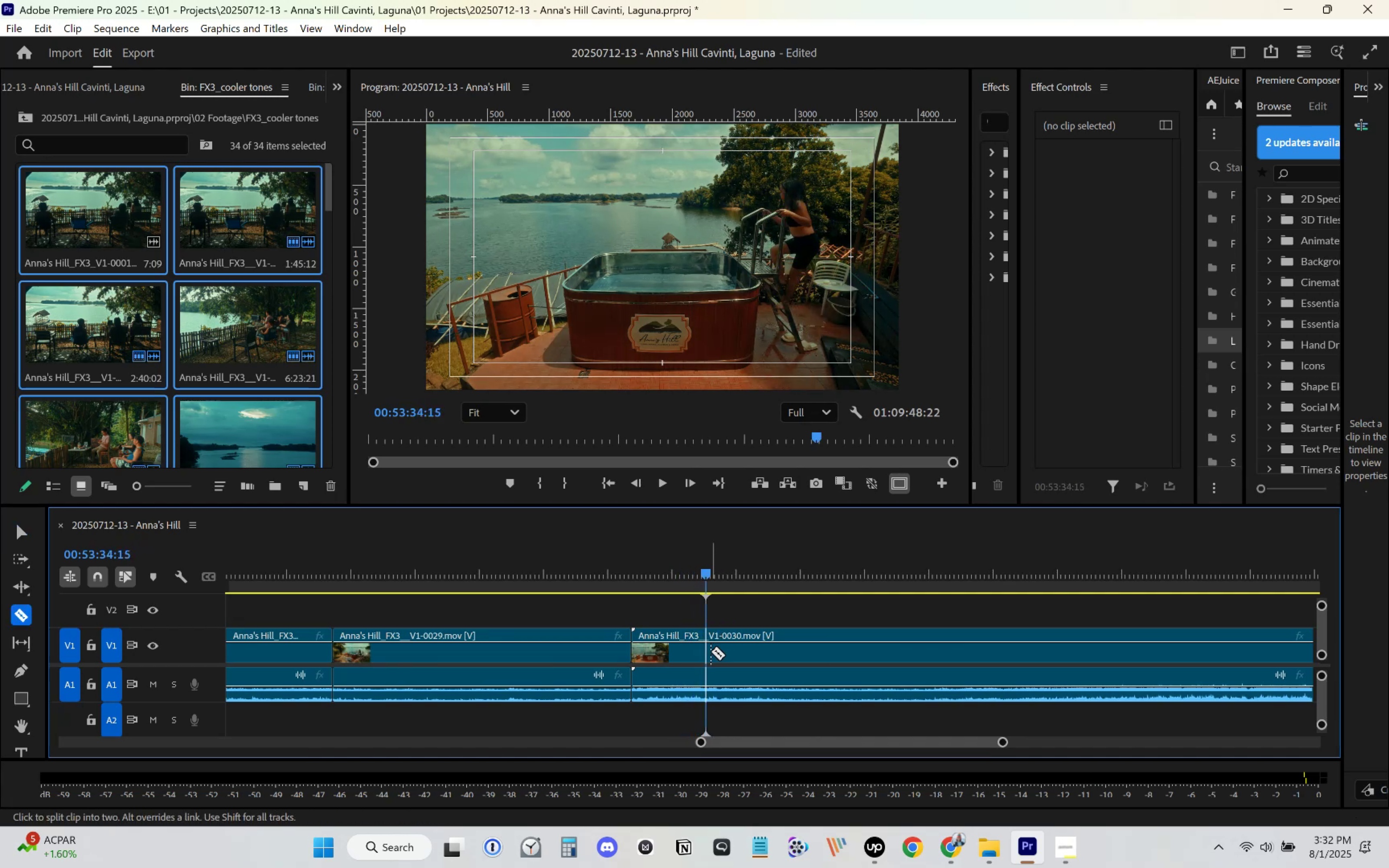 
left_click([708, 651])
 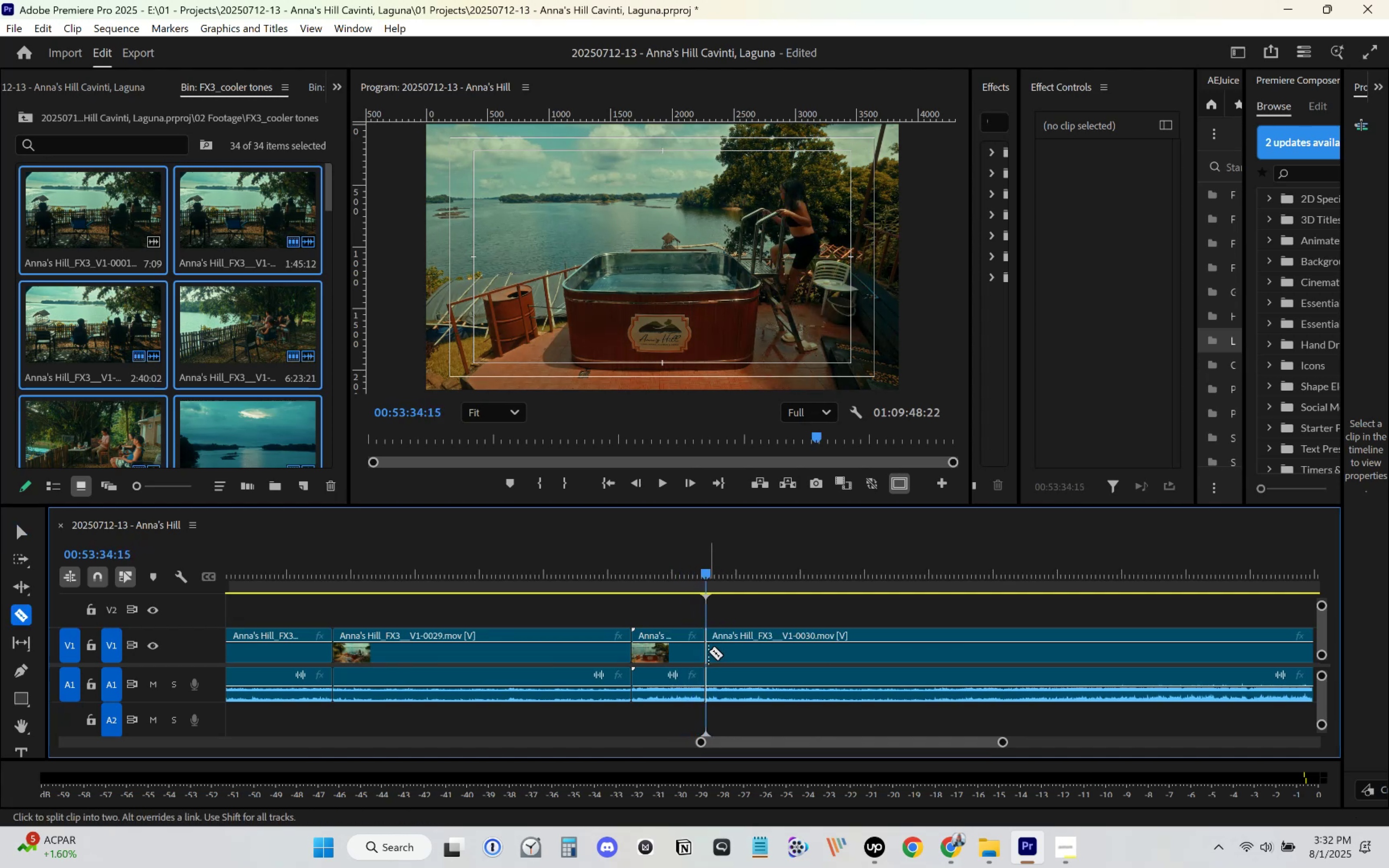 
key(V)
 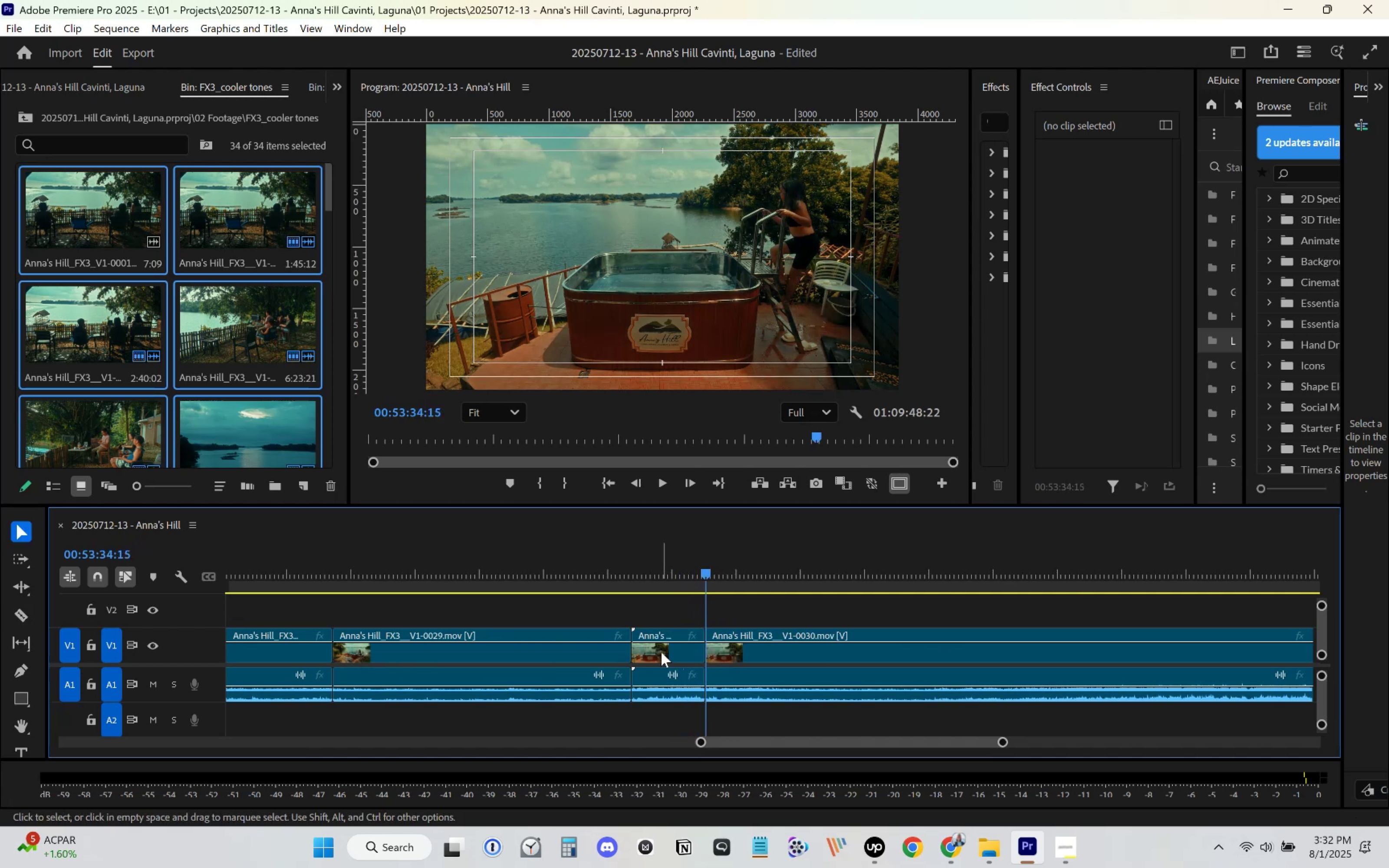 
double_click([661, 651])
 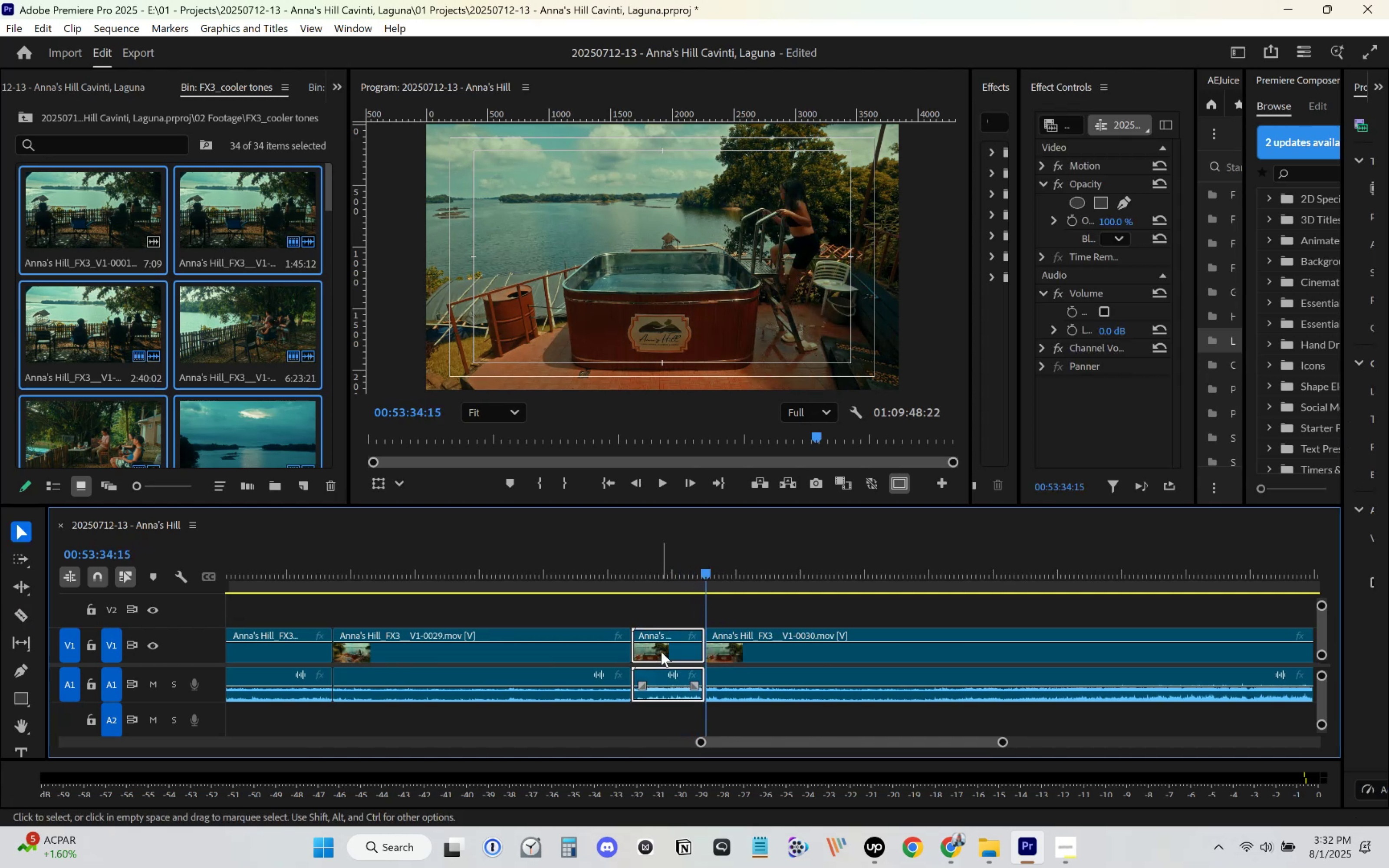 
key(Delete)
 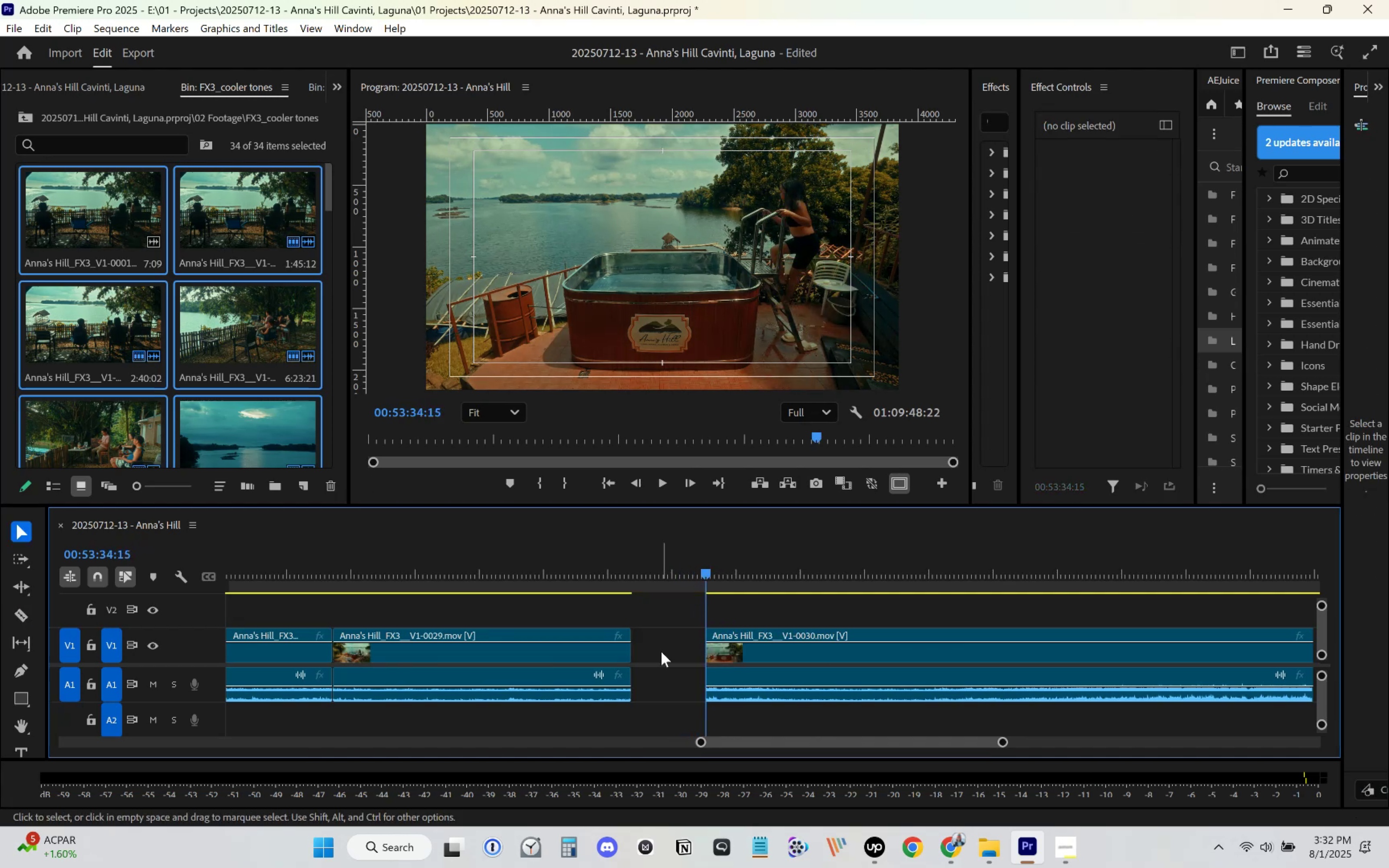 
left_click([661, 651])
 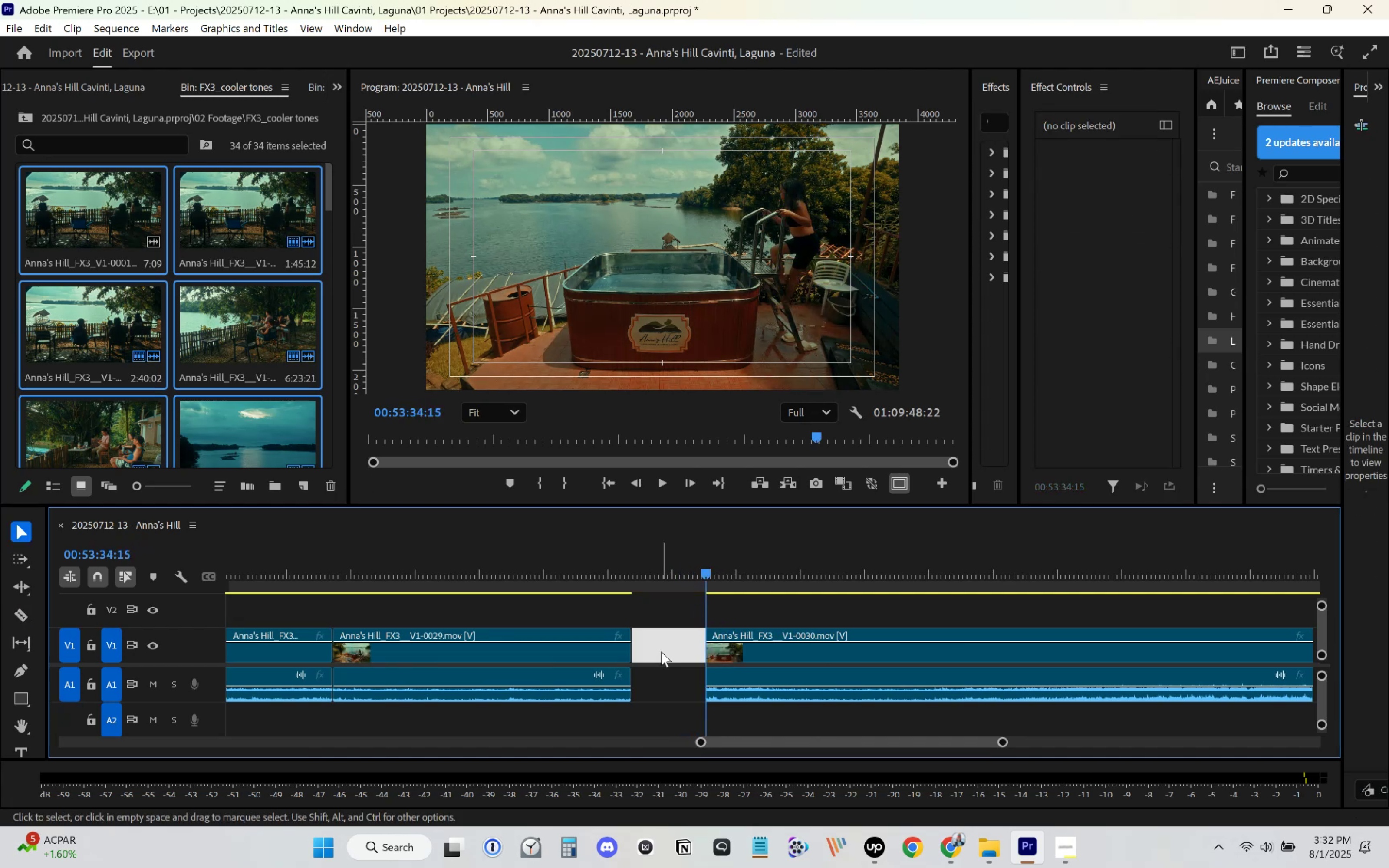 
key(Delete)
 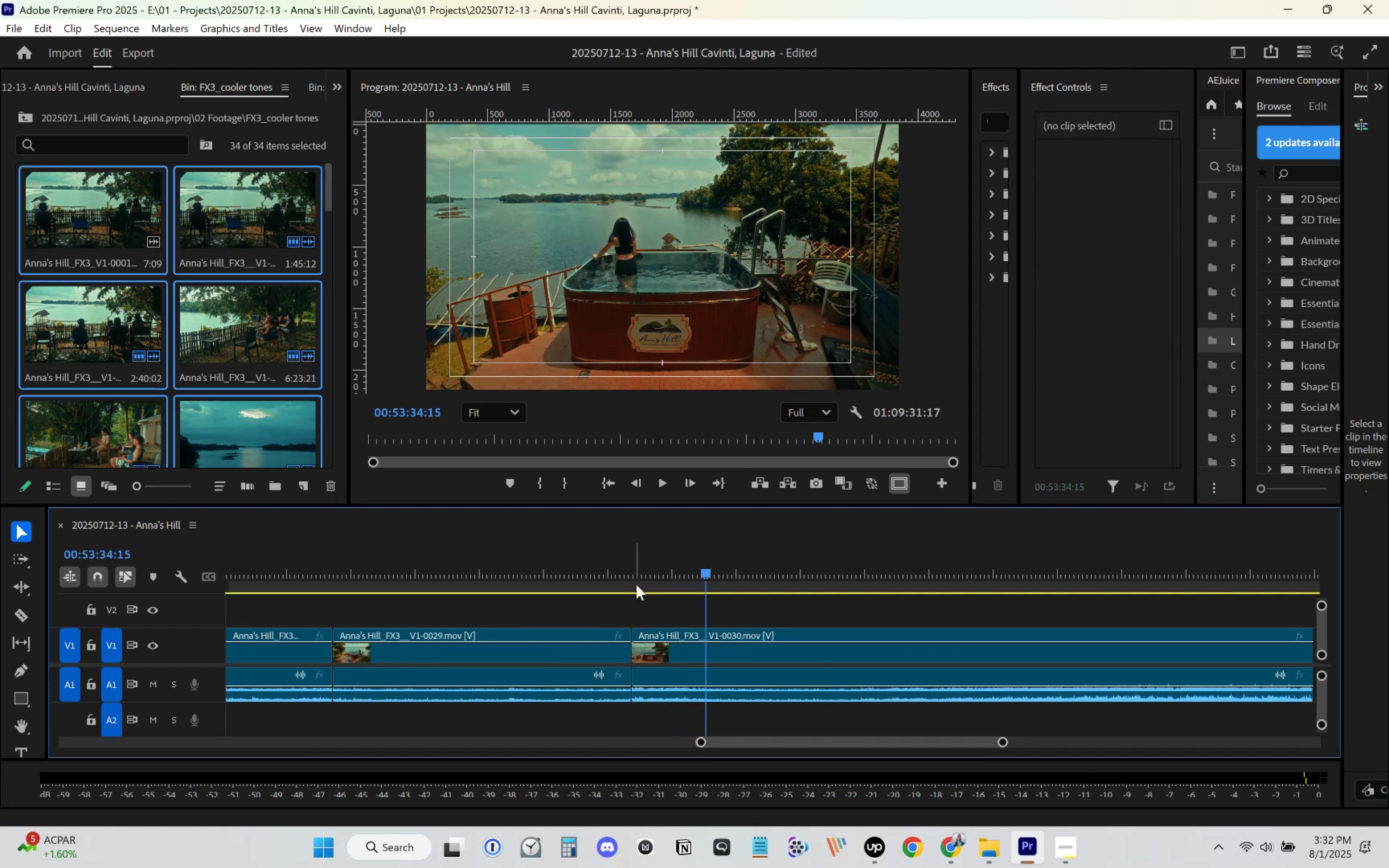 
left_click([635, 582])
 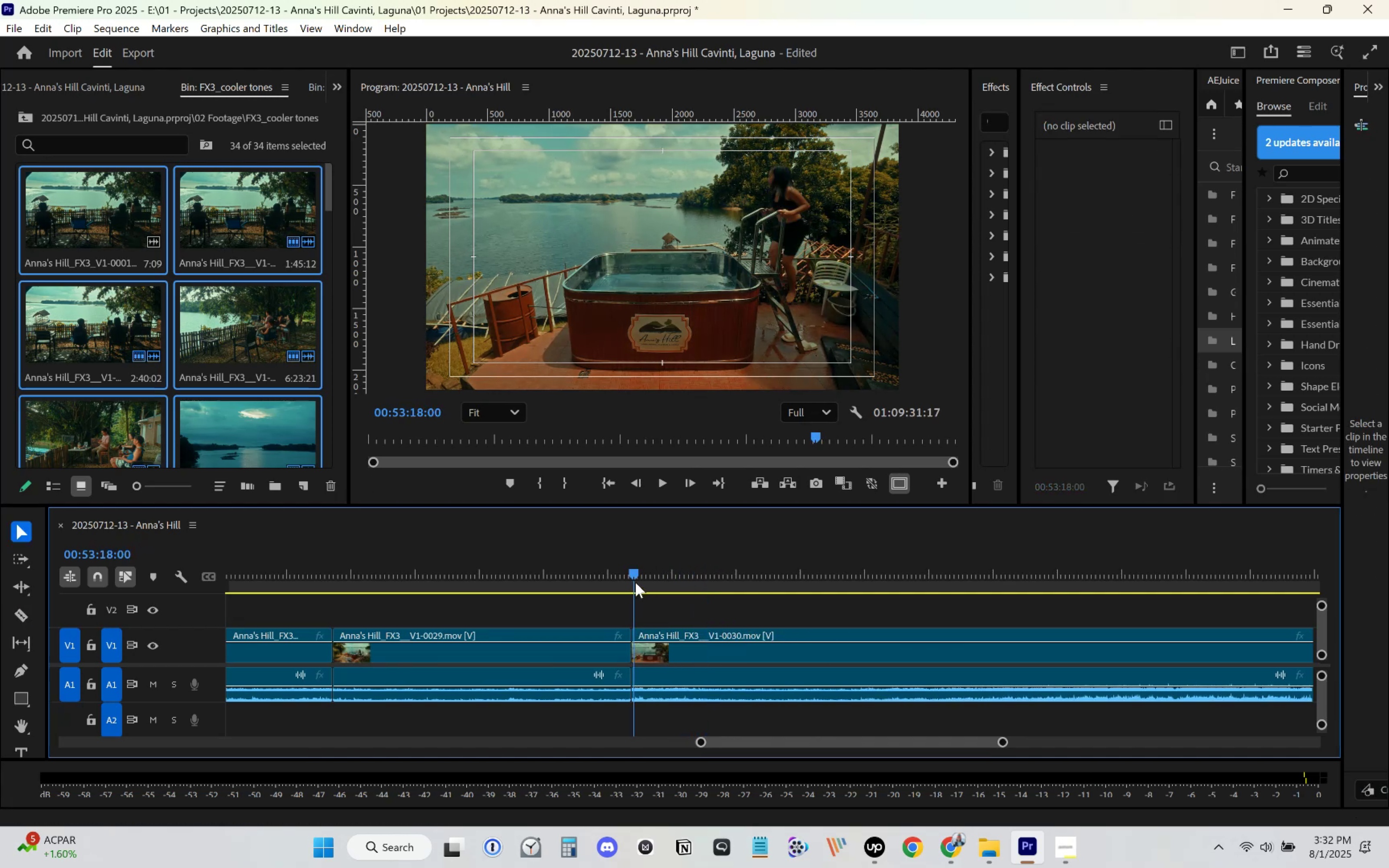 
key(Space)
 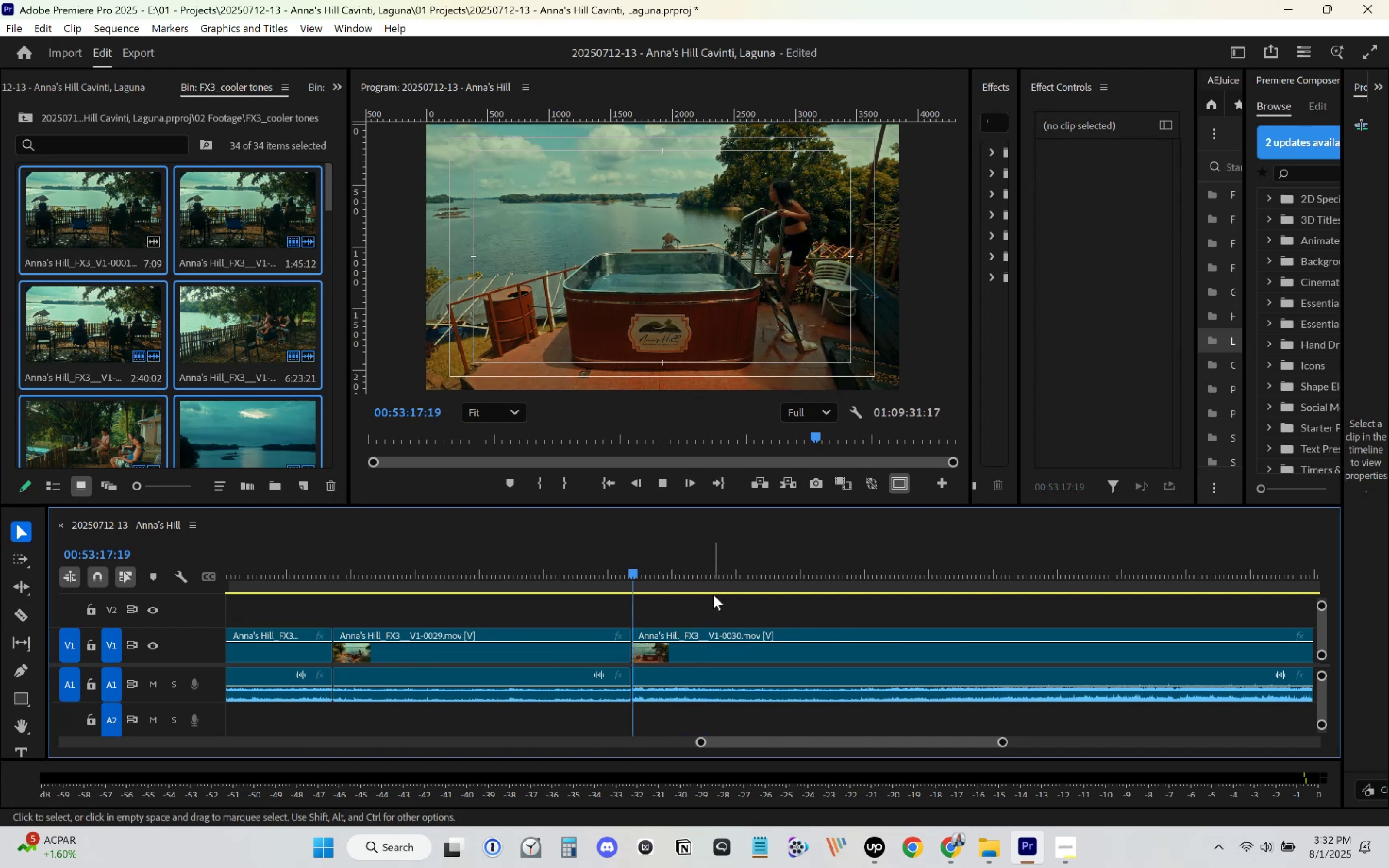 
scroll: coordinate [678, 601], scroll_direction: down, amount: 9.0
 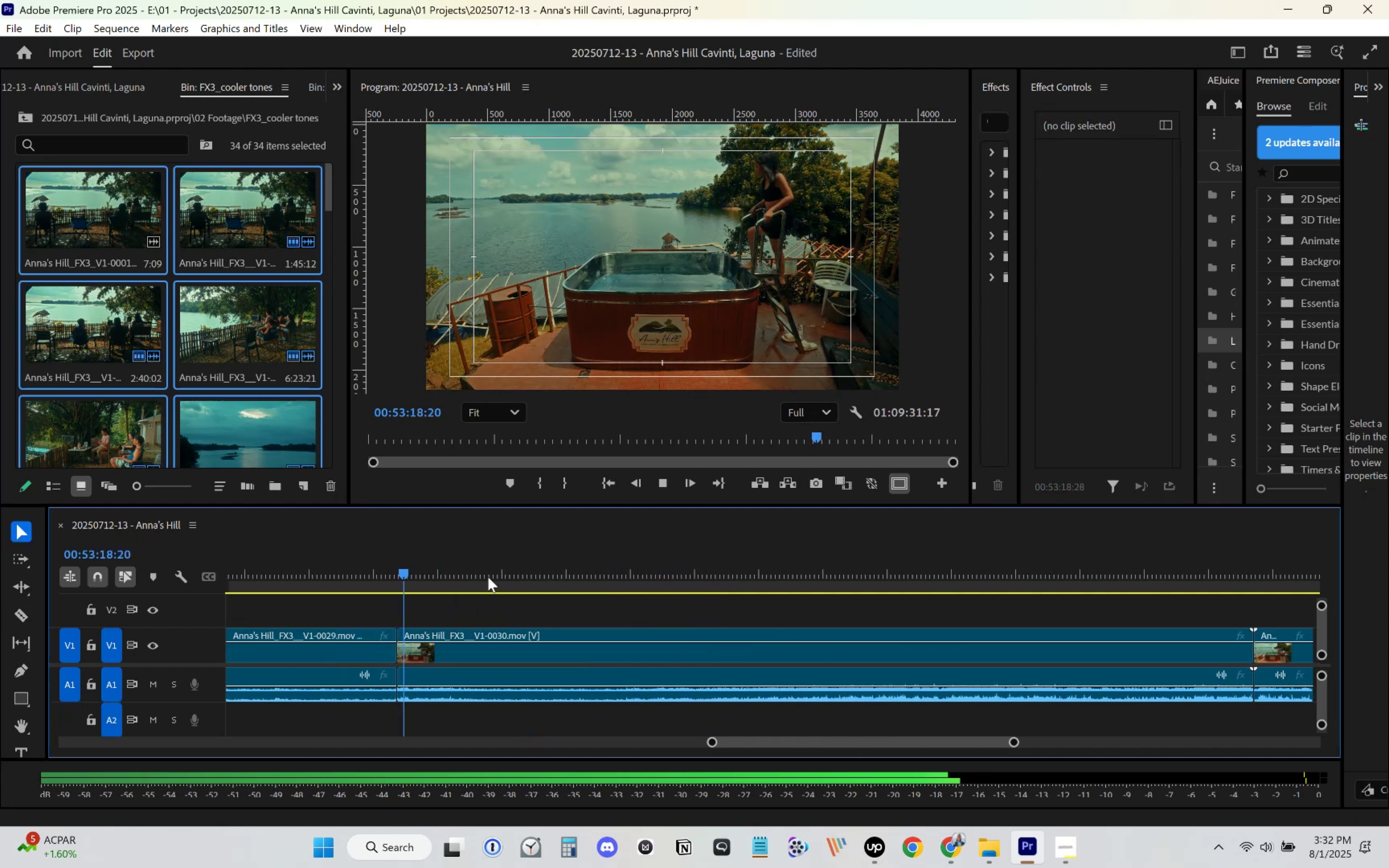 
left_click_drag(start_coordinate=[428, 580], to_coordinate=[1196, 630])
 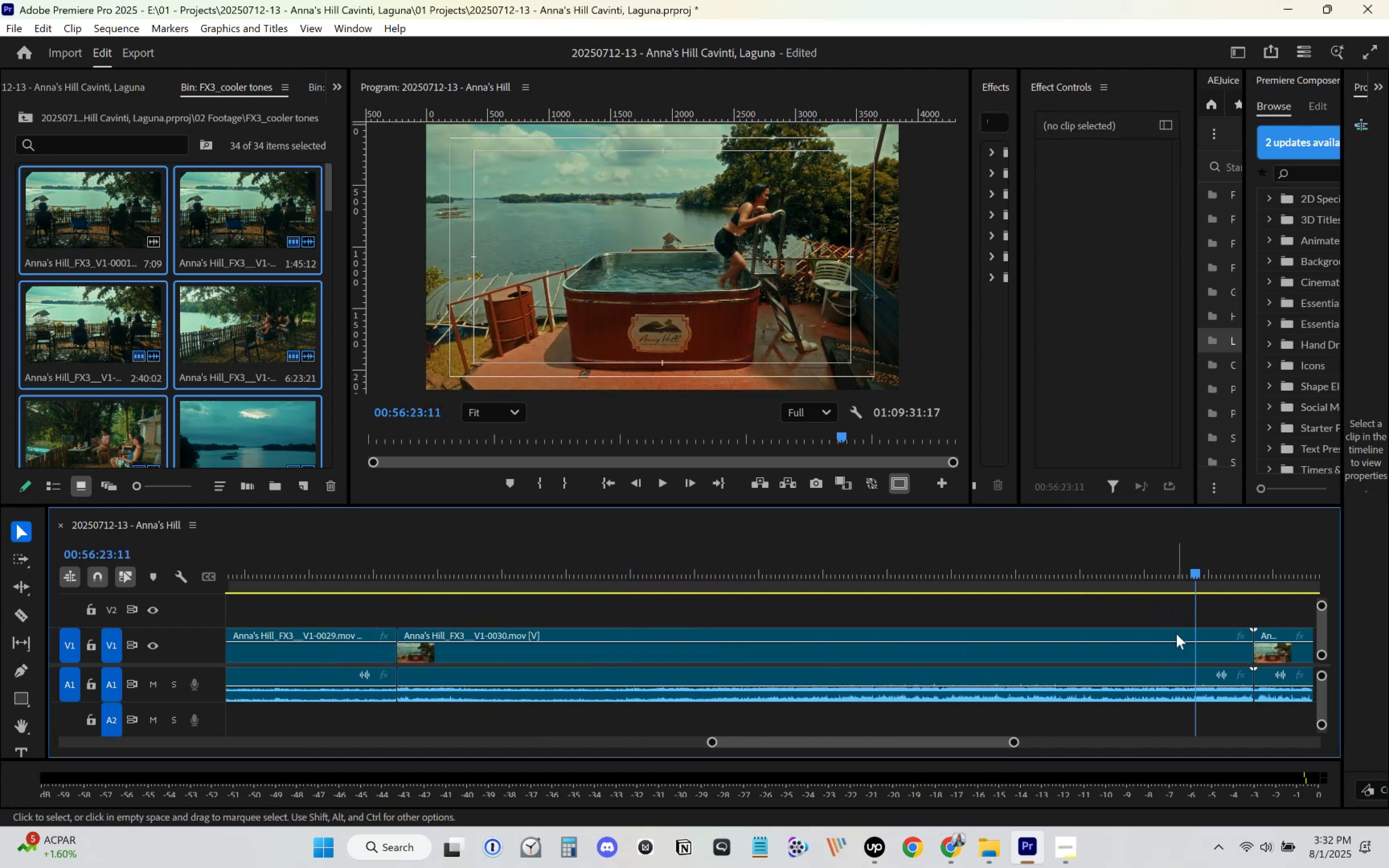 
scroll: coordinate [914, 634], scroll_direction: down, amount: 11.0
 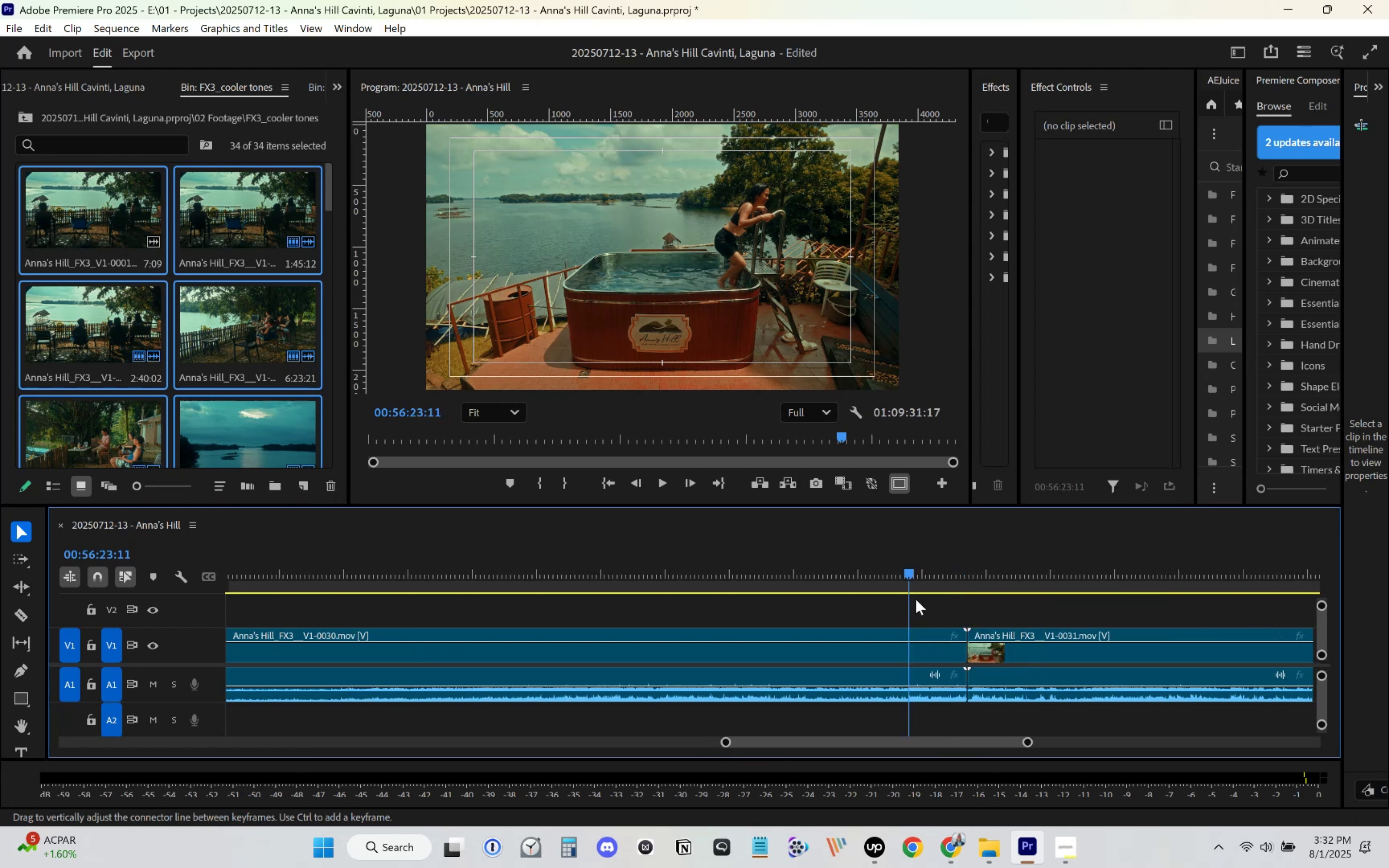 
left_click_drag(start_coordinate=[916, 580], to_coordinate=[936, 579])
 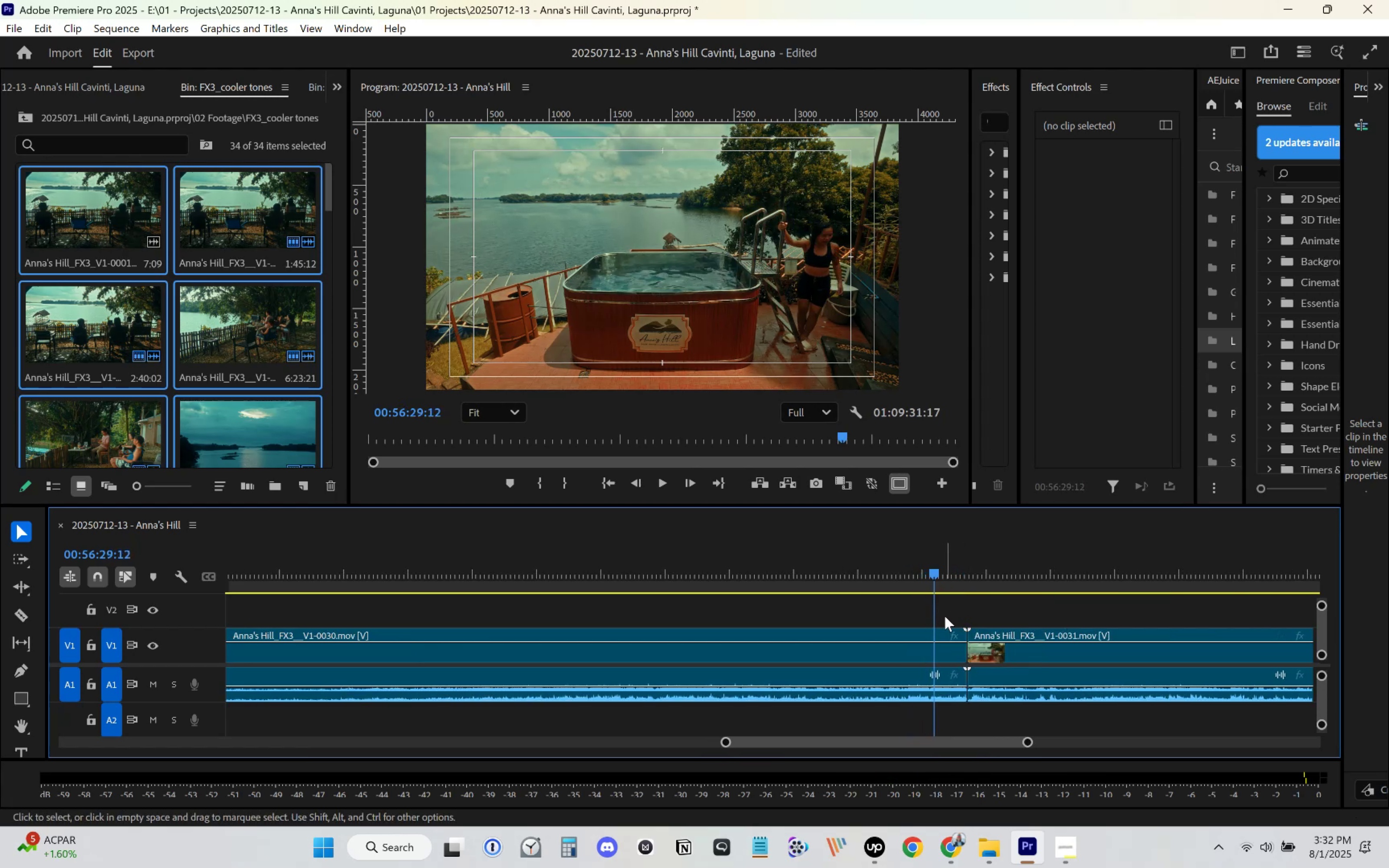 
left_click_drag(start_coordinate=[934, 584], to_coordinate=[929, 586])
 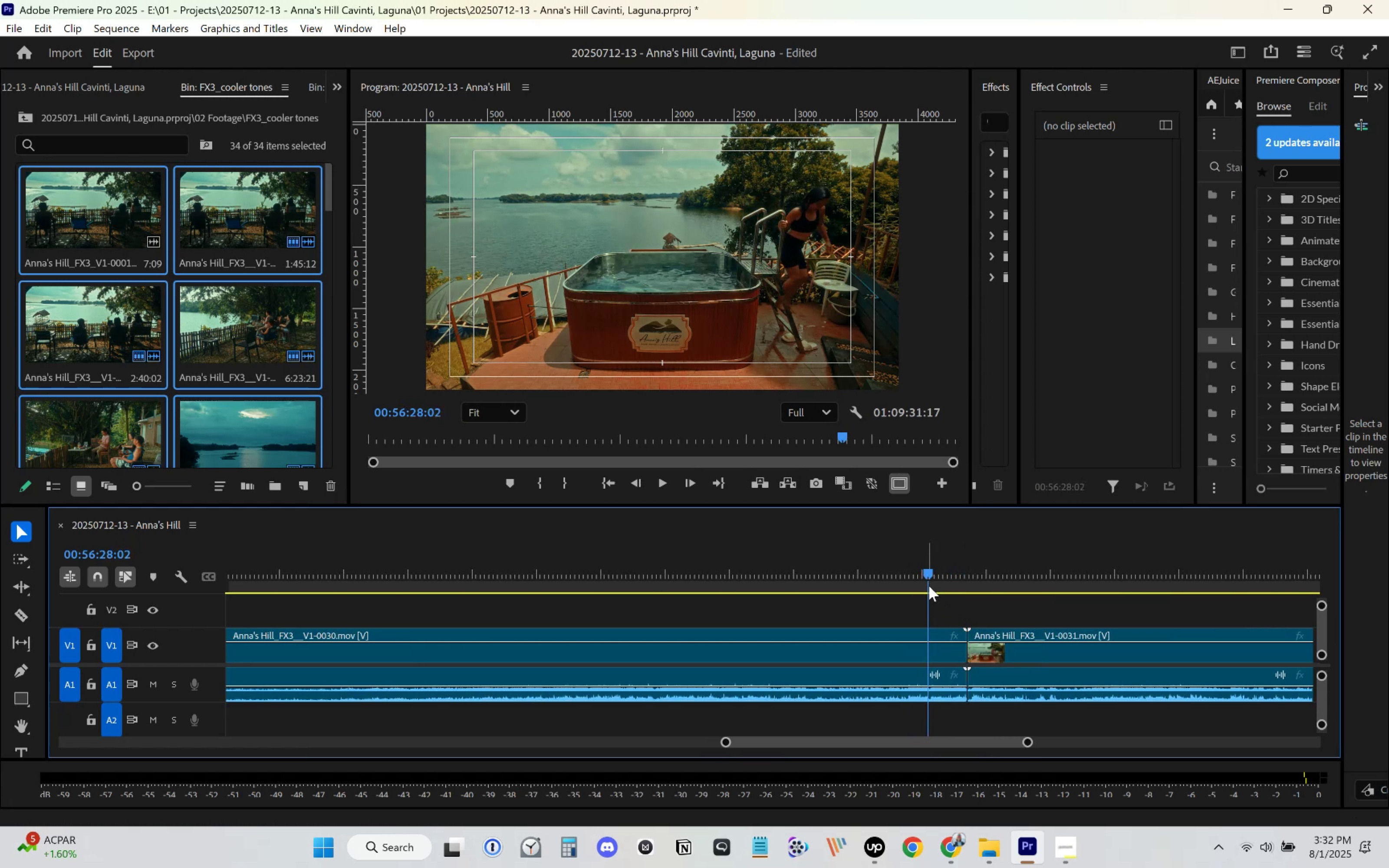 
key(C)
 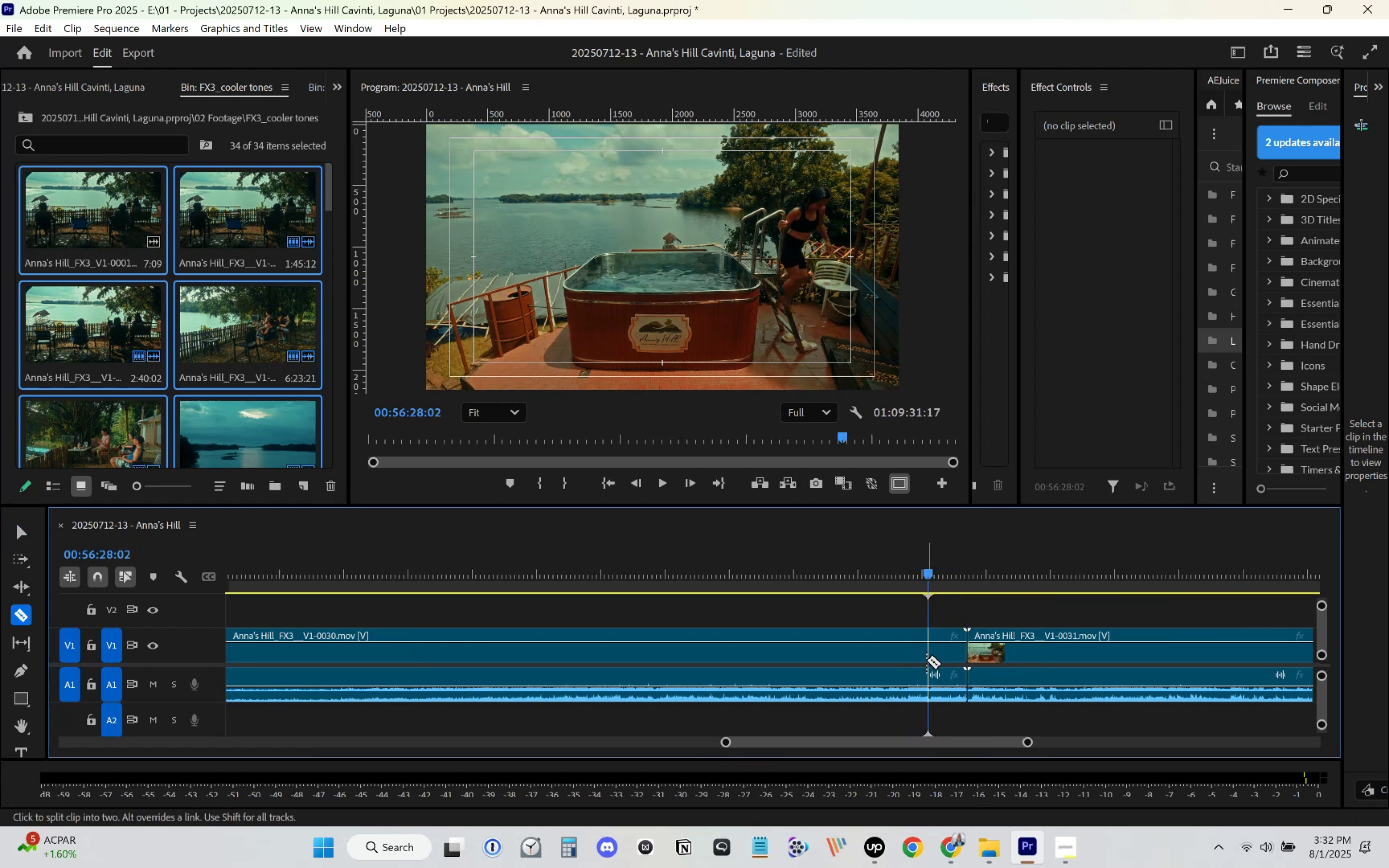 
left_click([926, 658])
 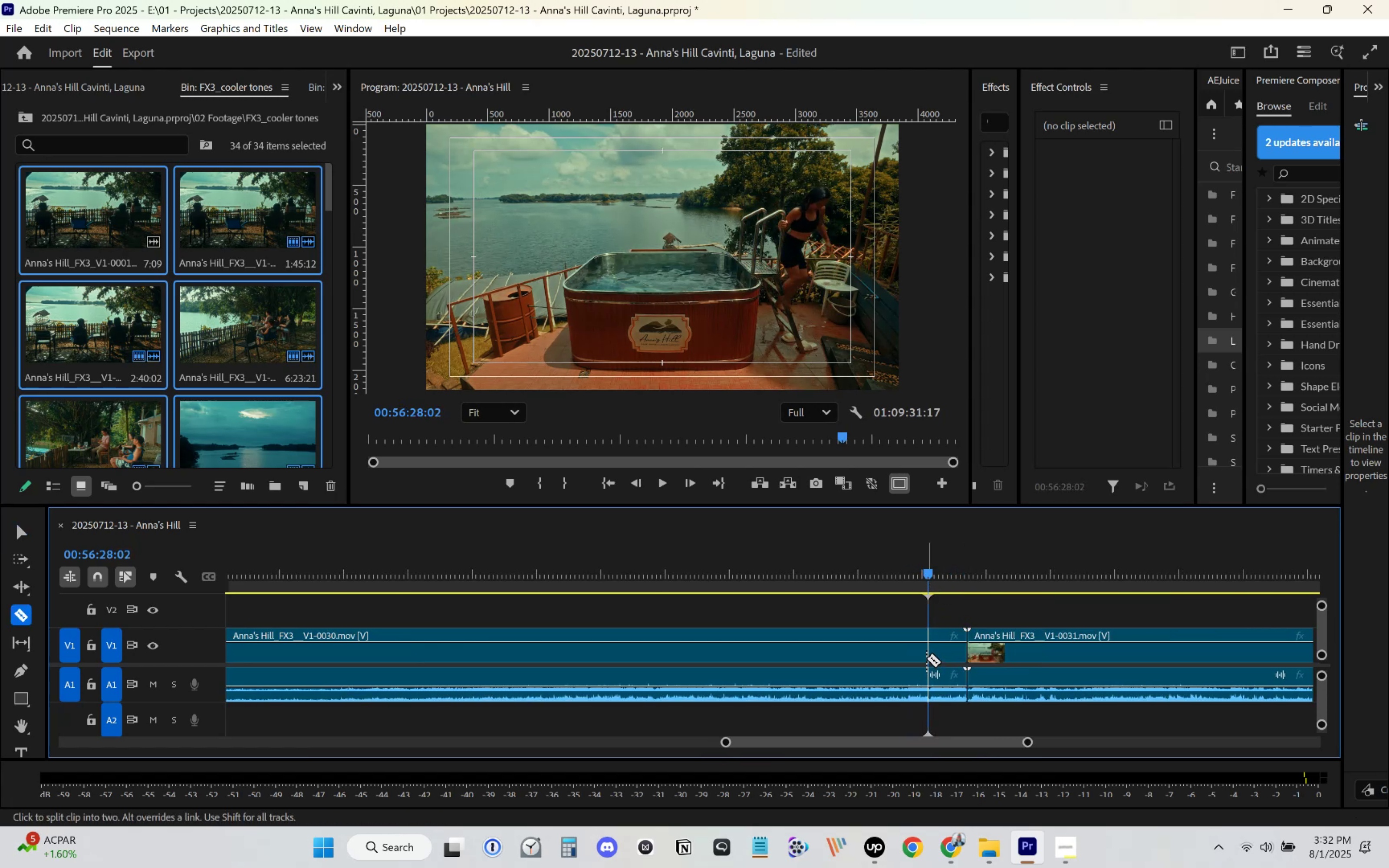 
key(V)
 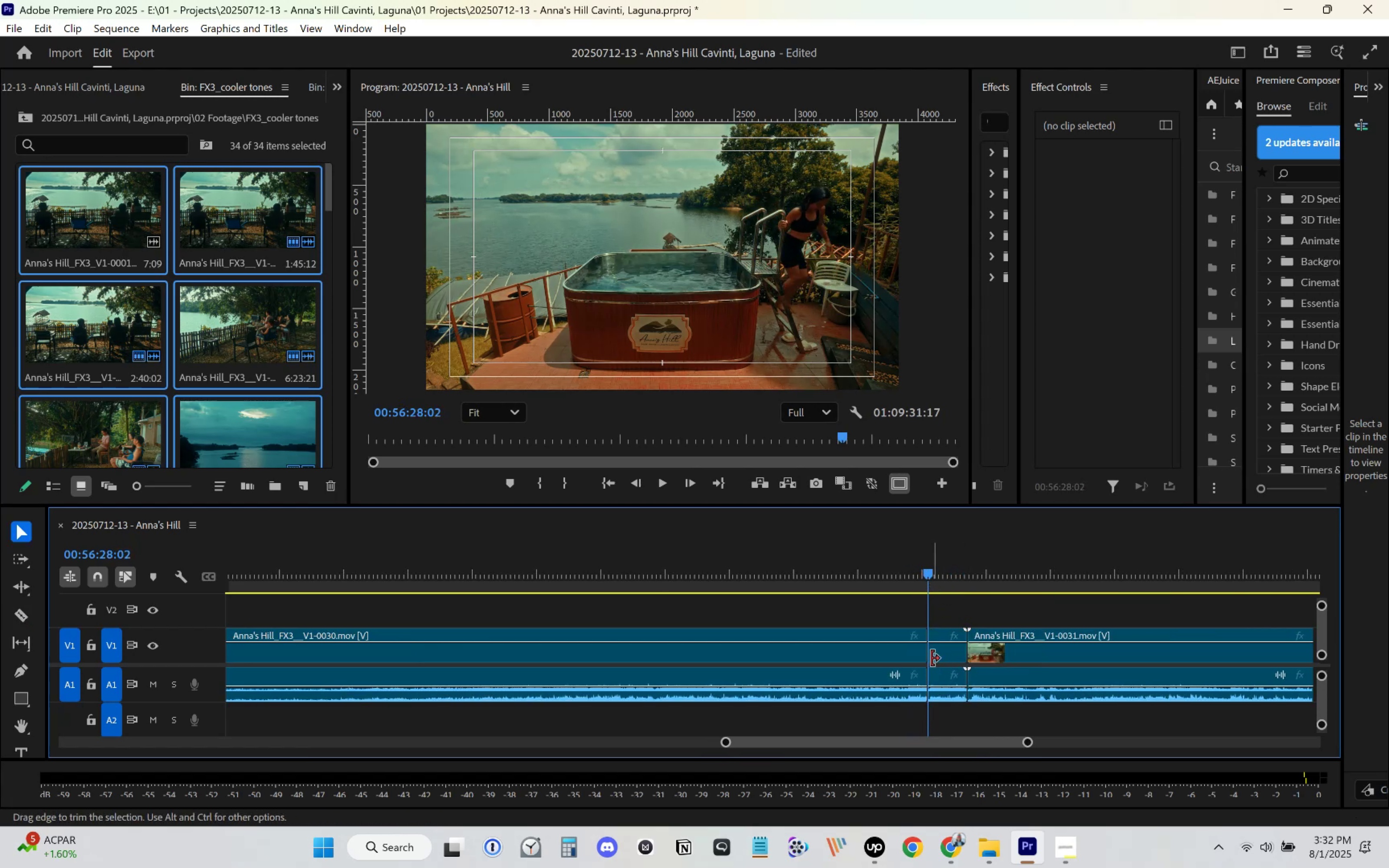 
double_click([940, 658])
 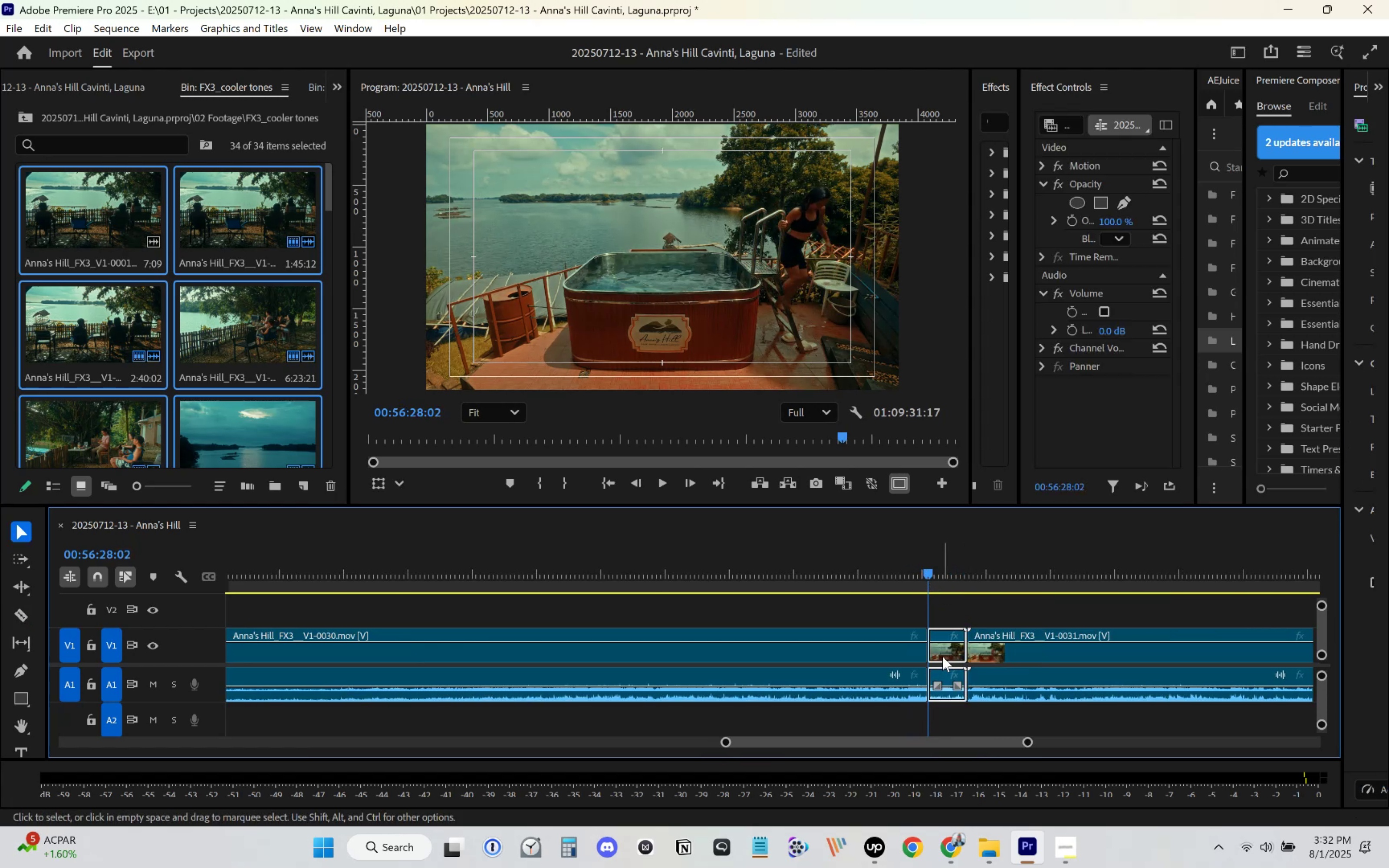 
key(Delete)
 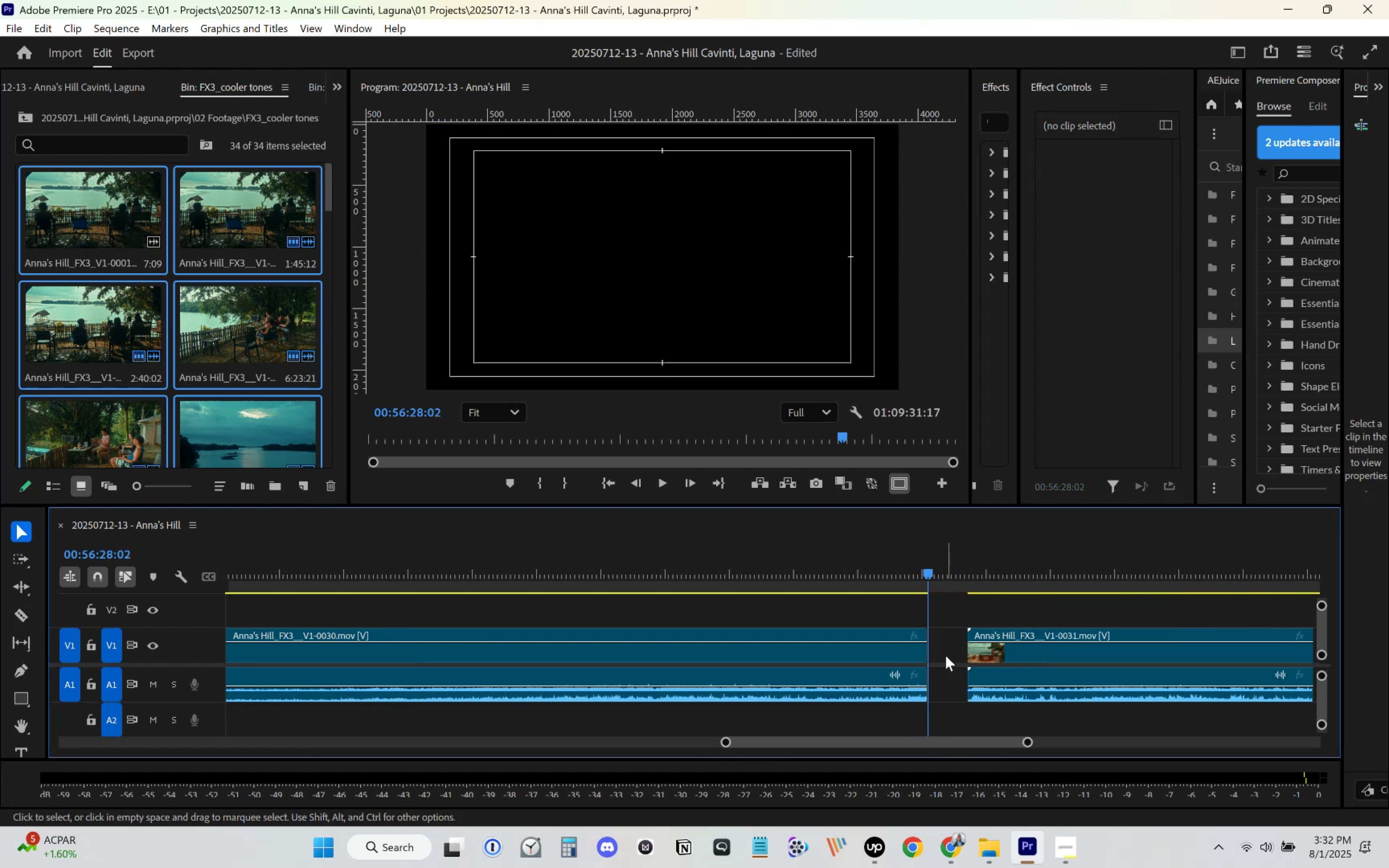 
left_click([945, 655])
 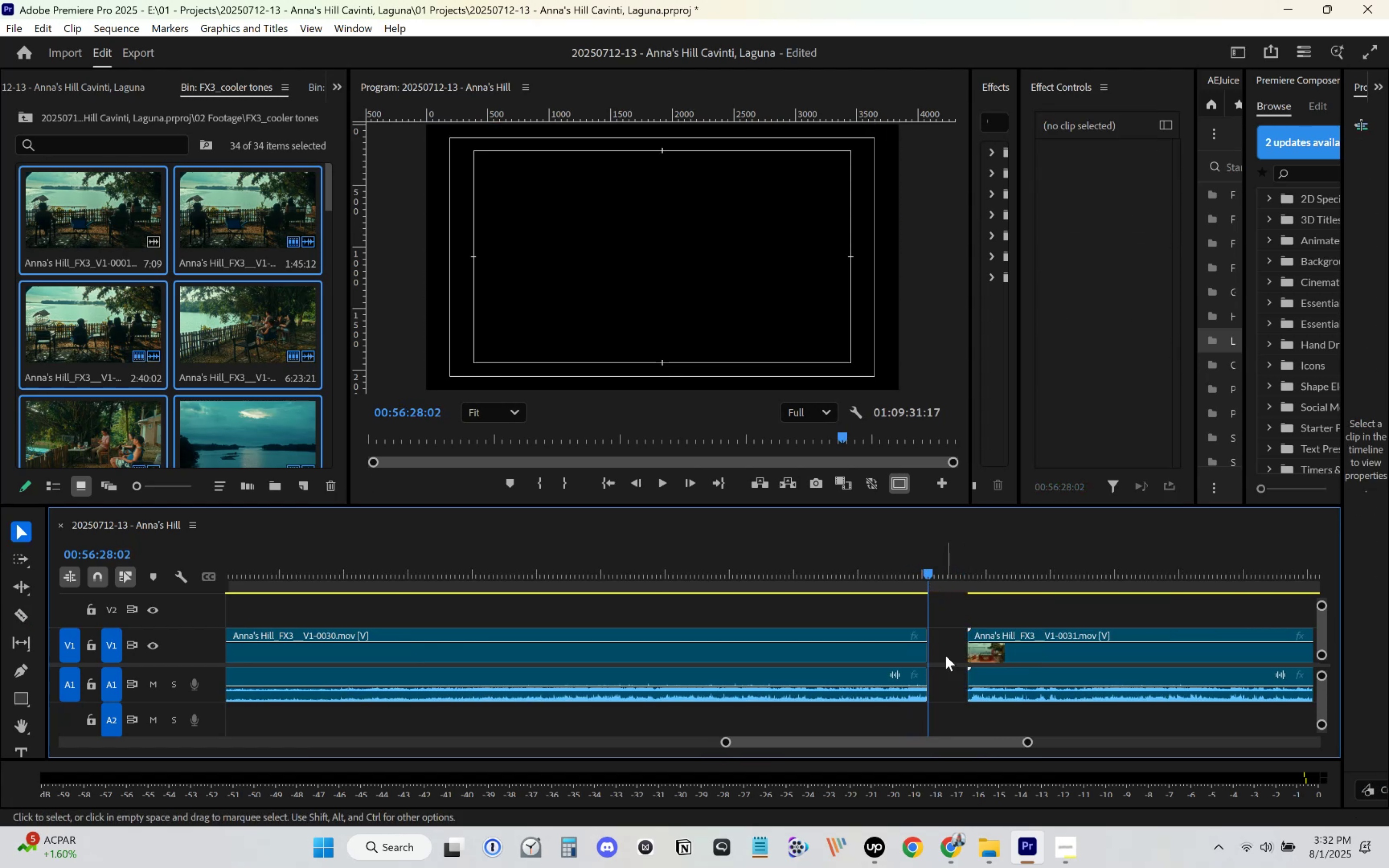 
key(Delete)
 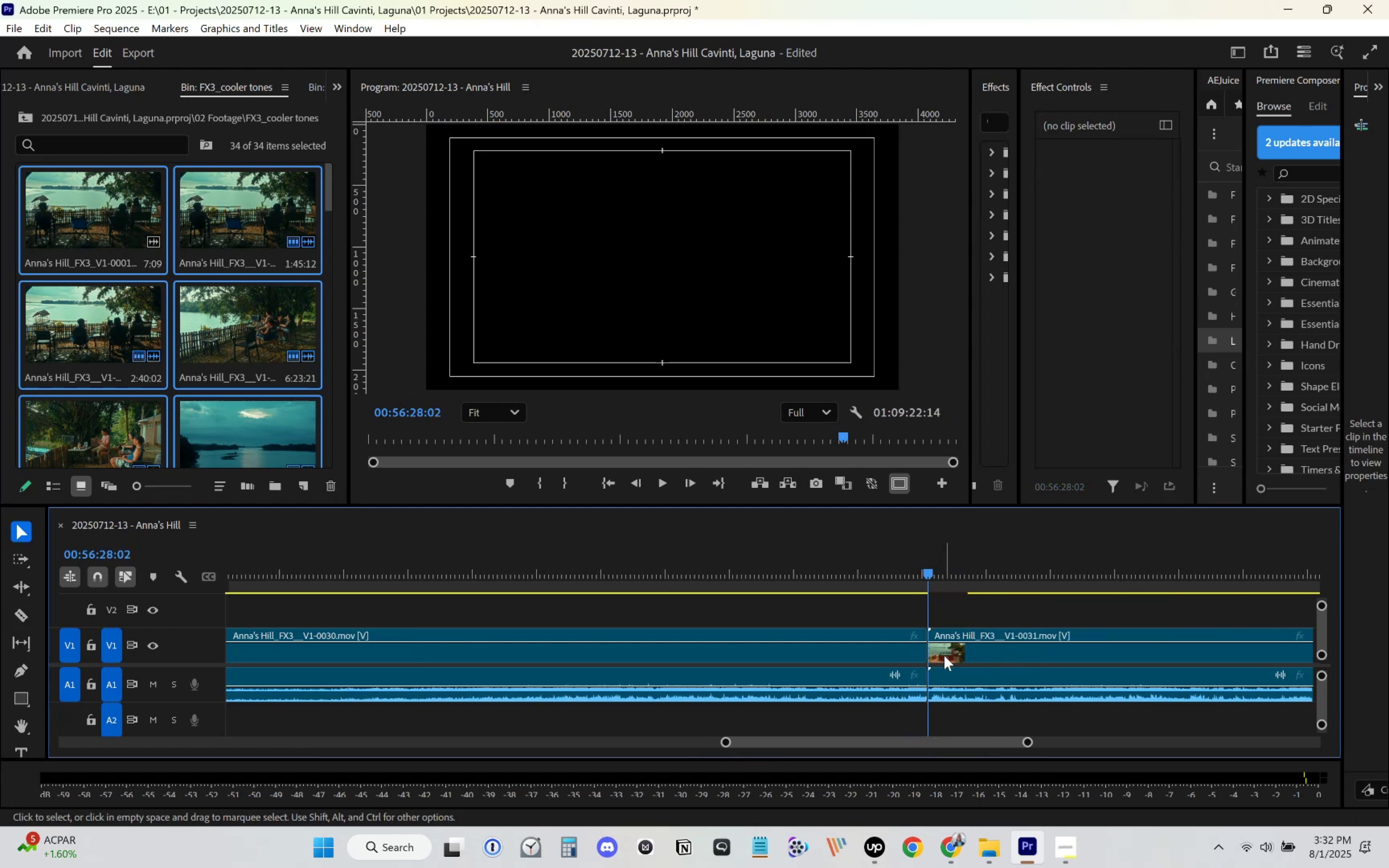 
scroll: coordinate [803, 647], scroll_direction: down, amount: 11.0
 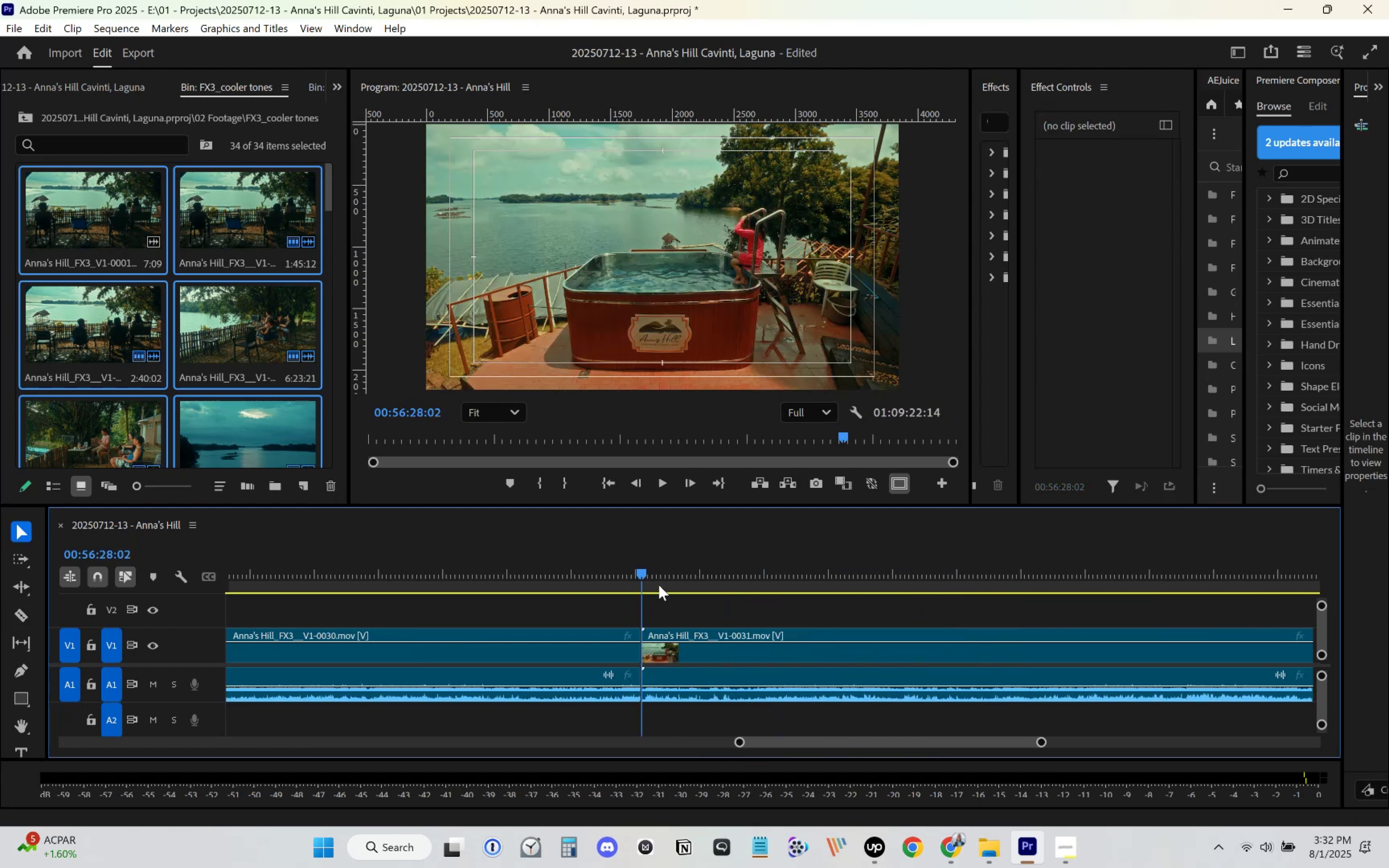 
left_click_drag(start_coordinate=[649, 578], to_coordinate=[1133, 609])
 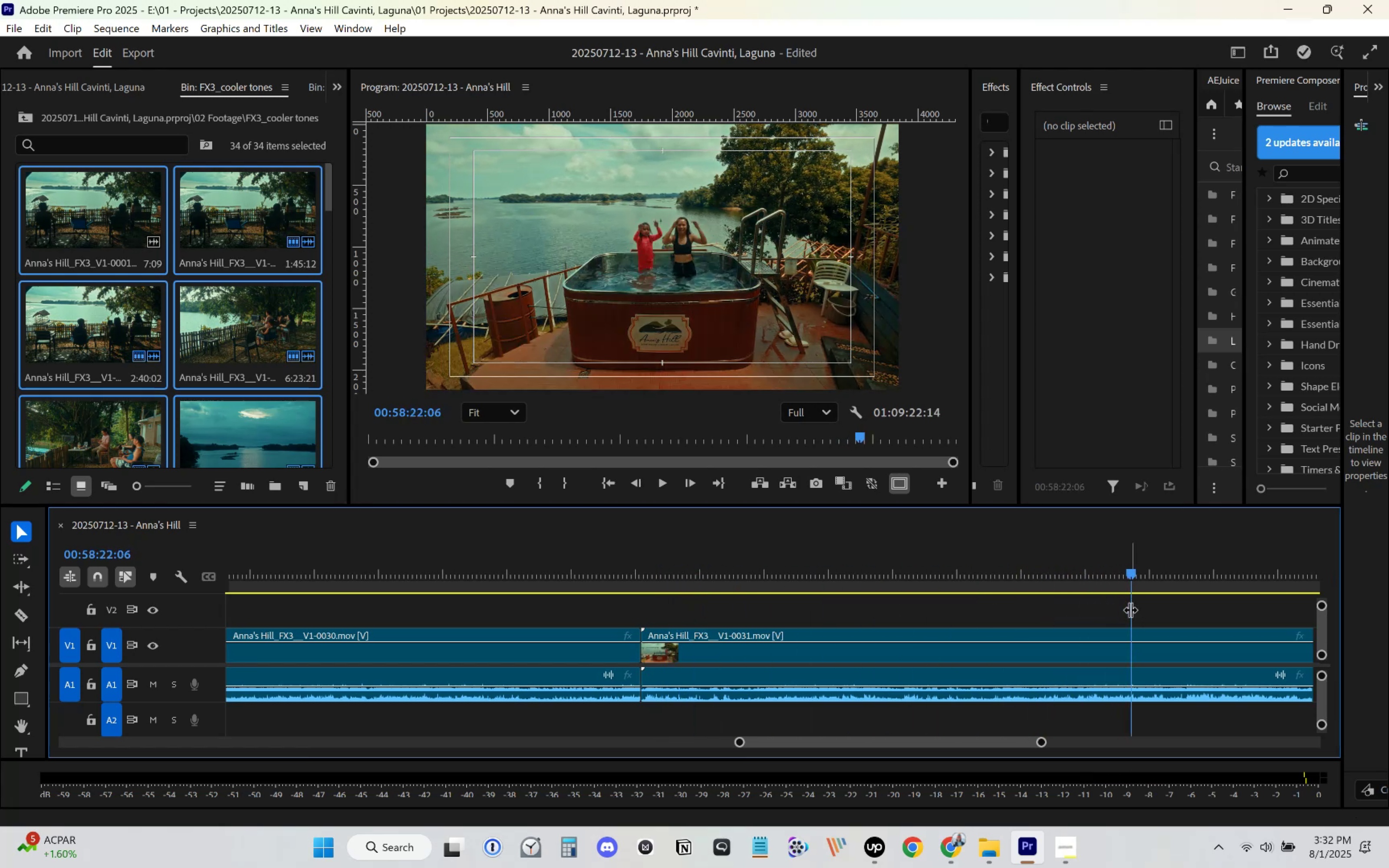 
scroll: coordinate [887, 624], scroll_direction: down, amount: 21.0
 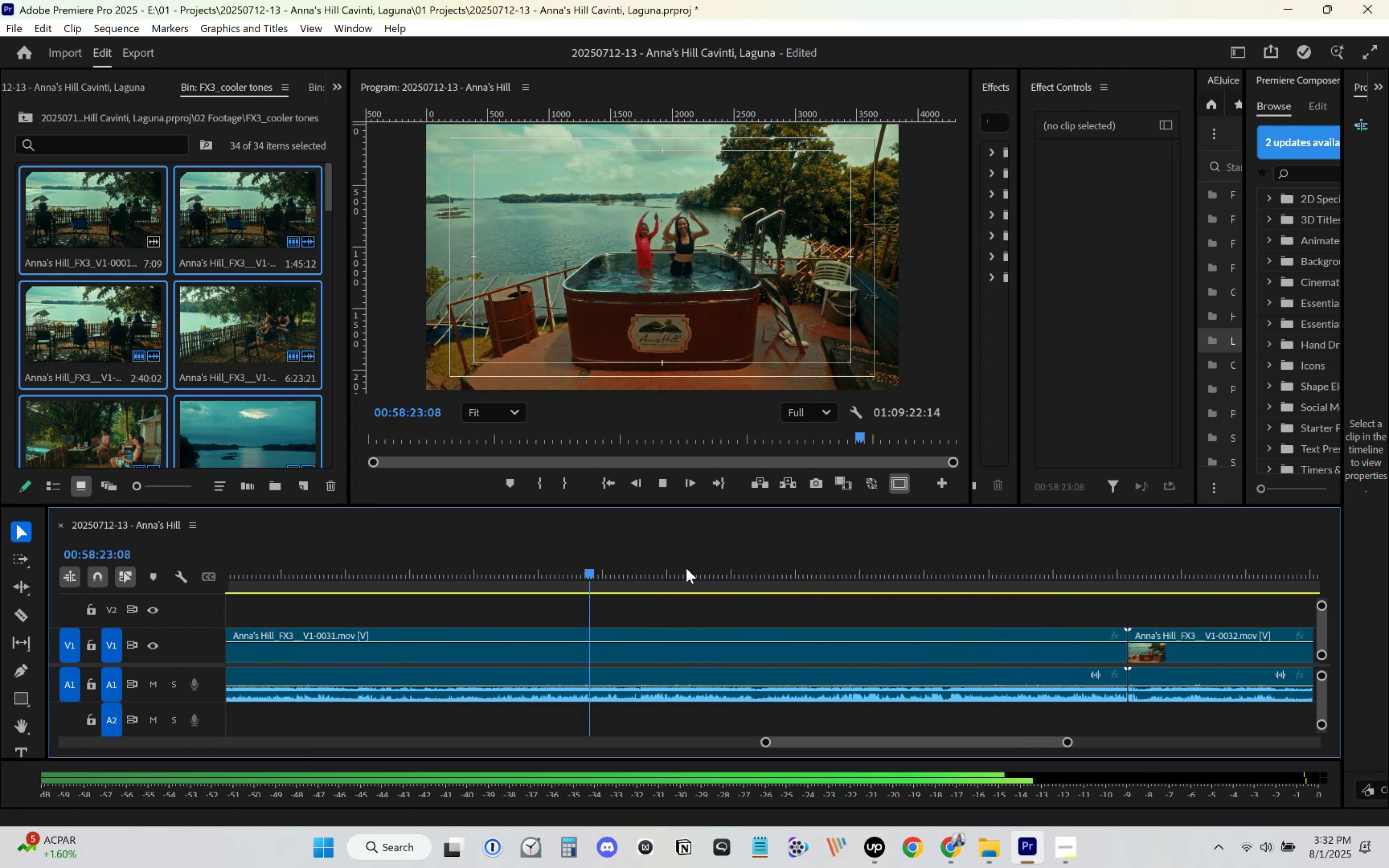 
key(Space)
 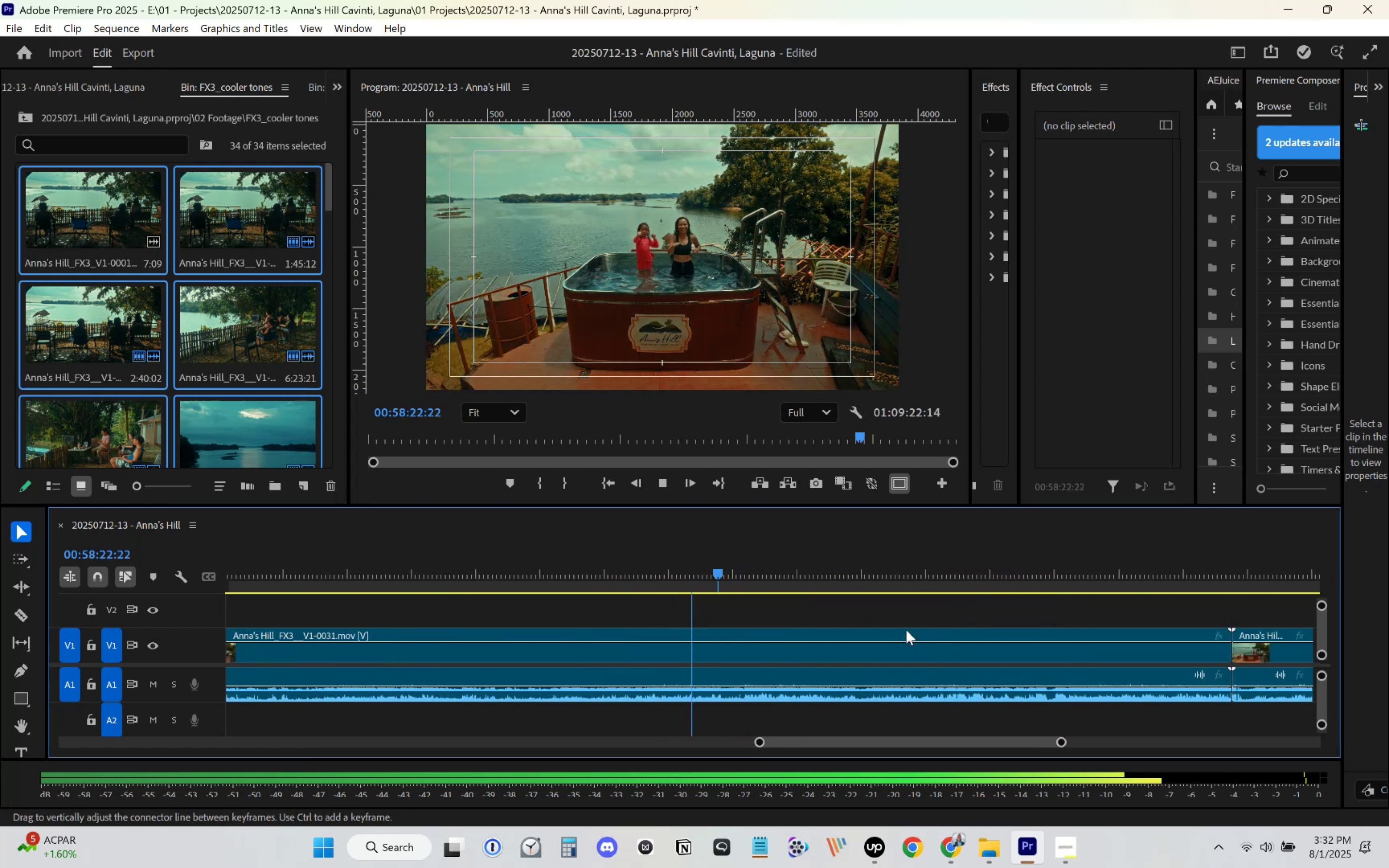 
mouse_move([674, 560])
 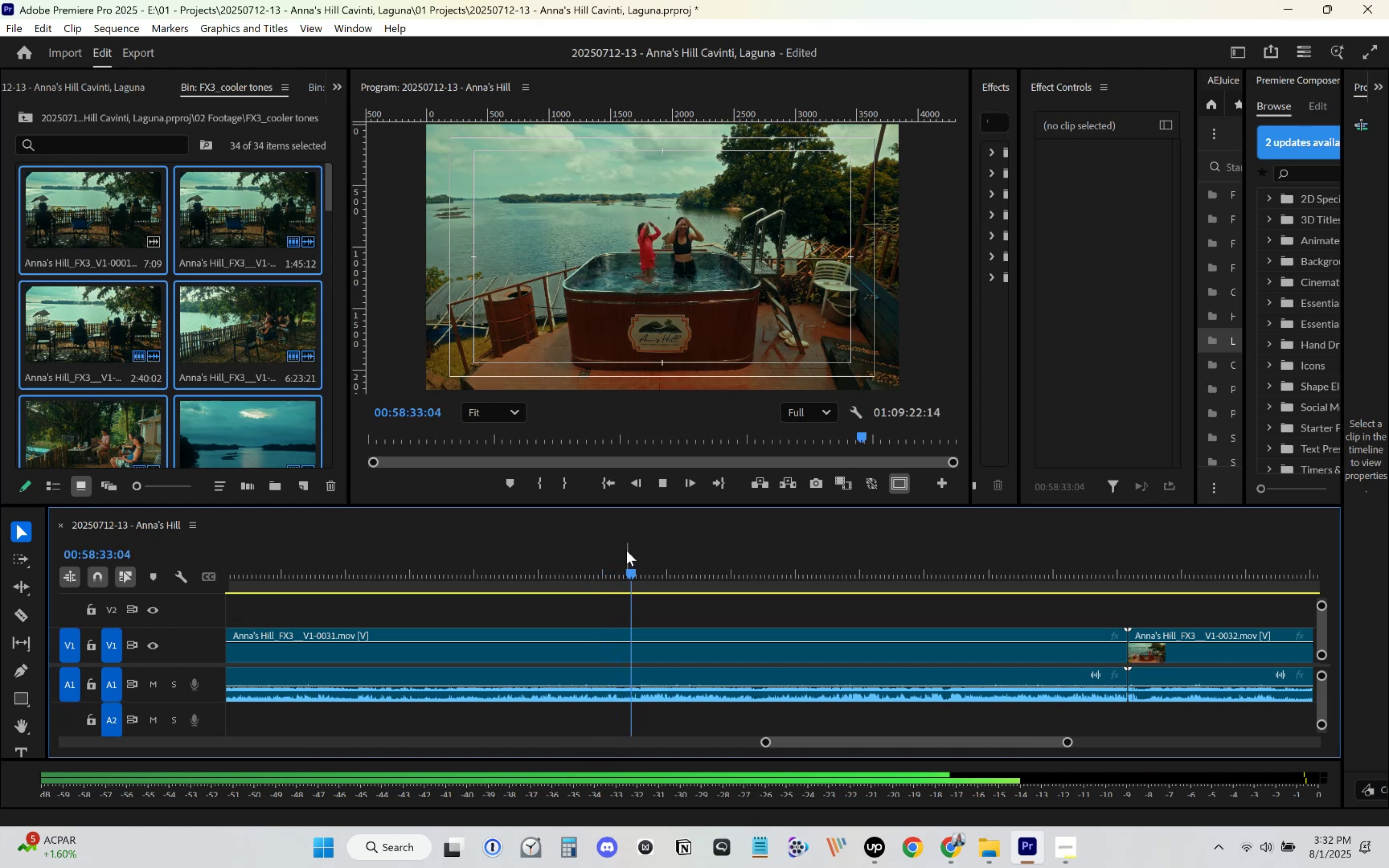 
wait(5.43)
 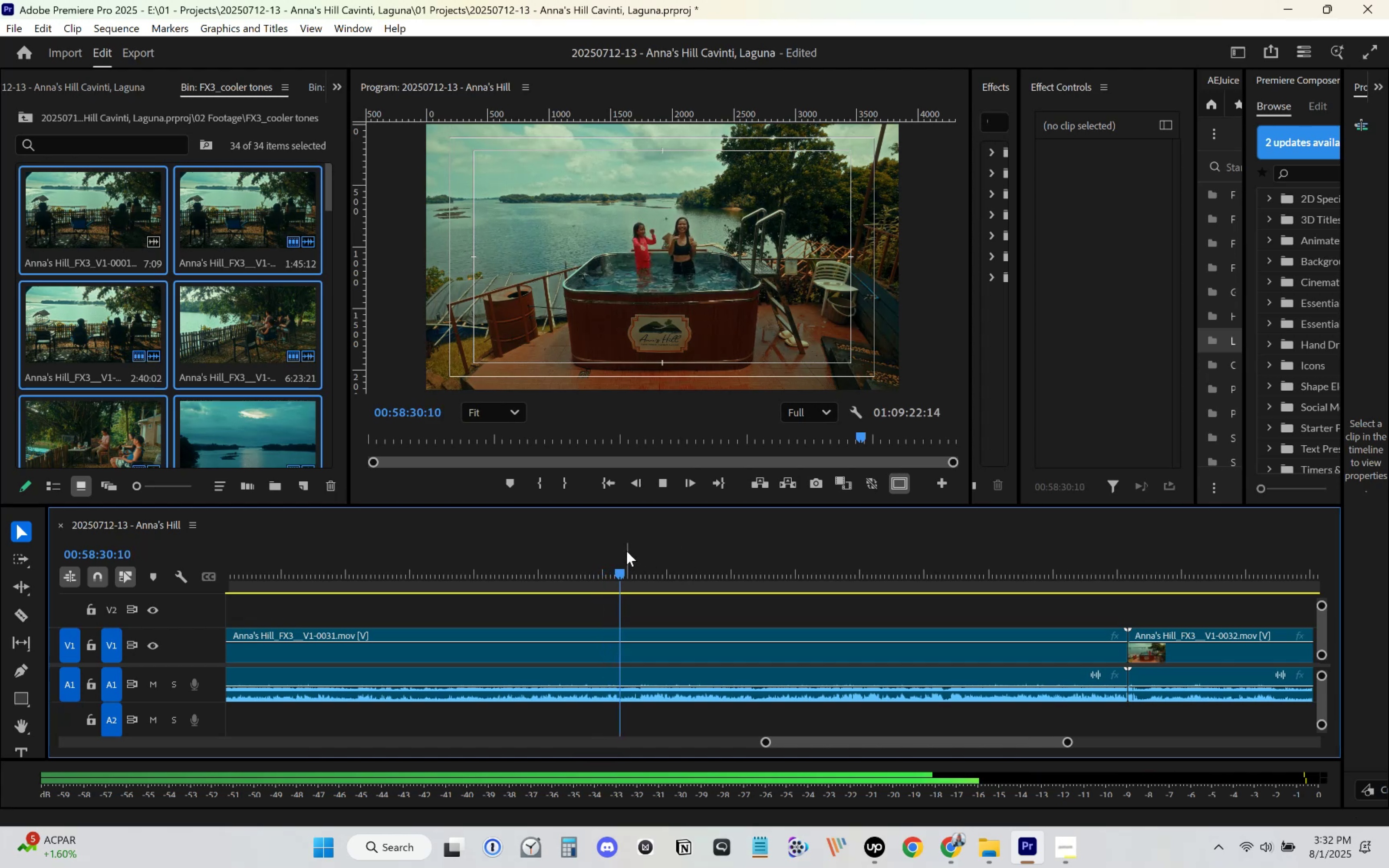 
left_click_drag(start_coordinate=[641, 573], to_coordinate=[972, 617])
 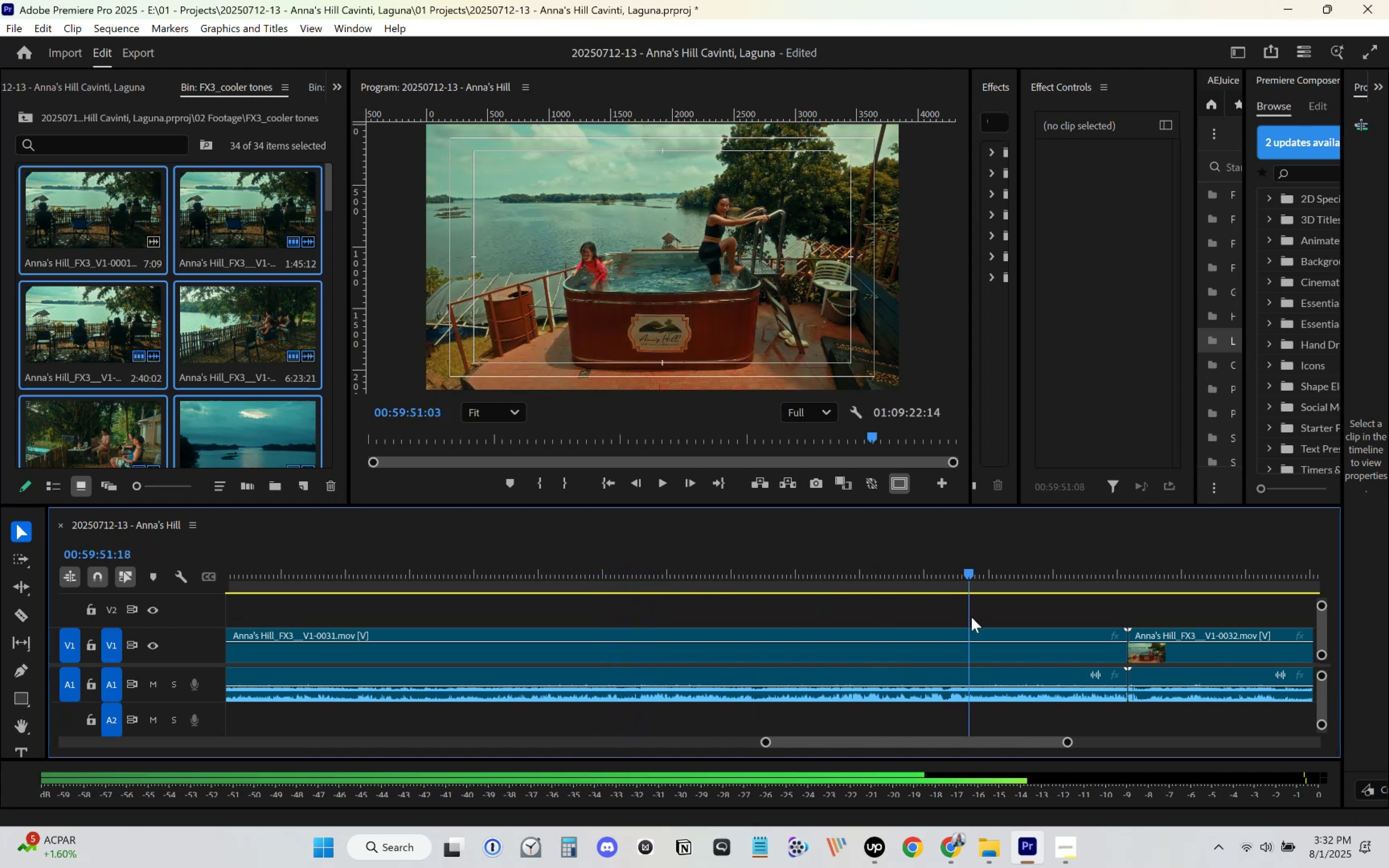 
key(Space)
 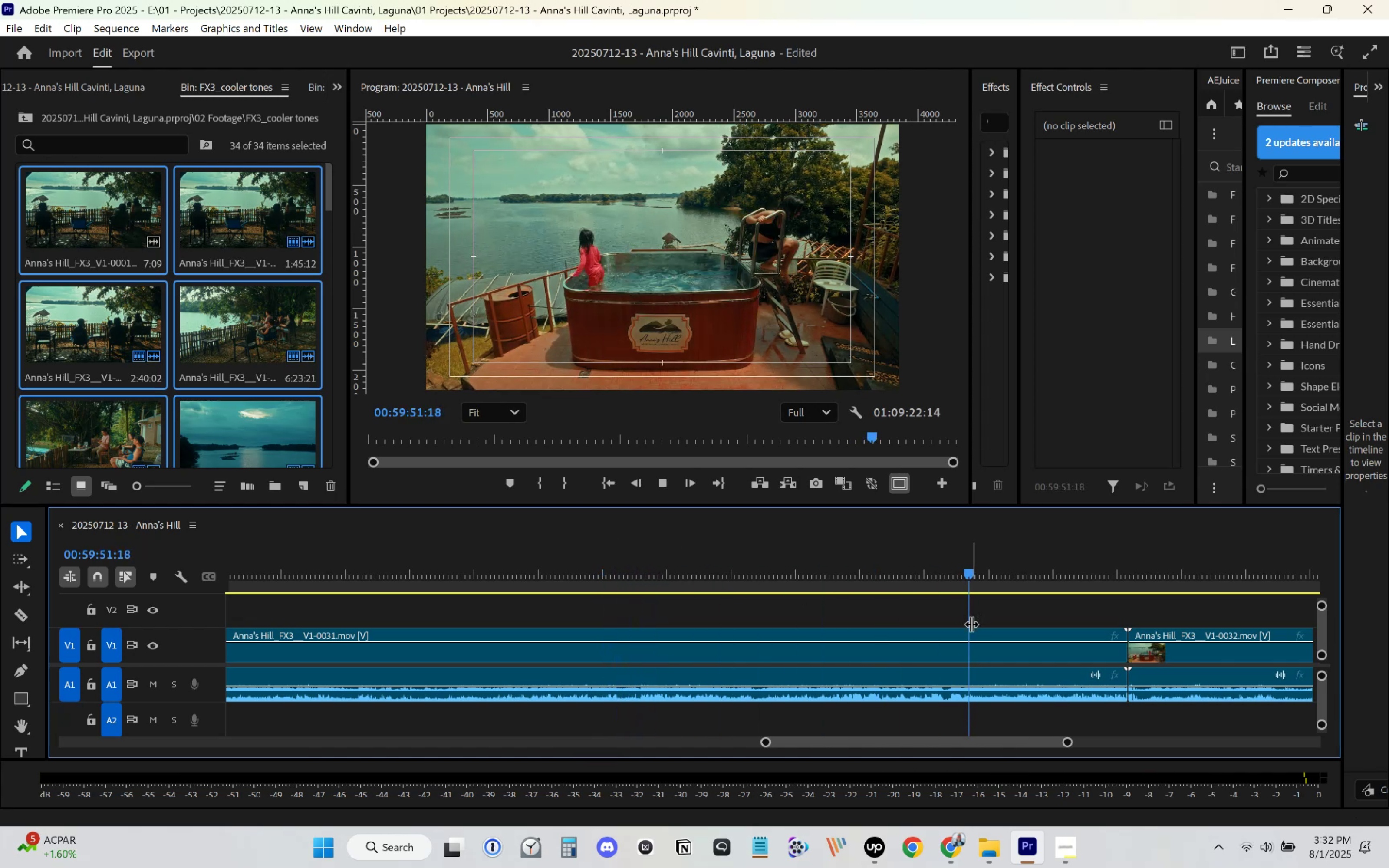 
scroll: coordinate [971, 628], scroll_direction: down, amount: 7.0
 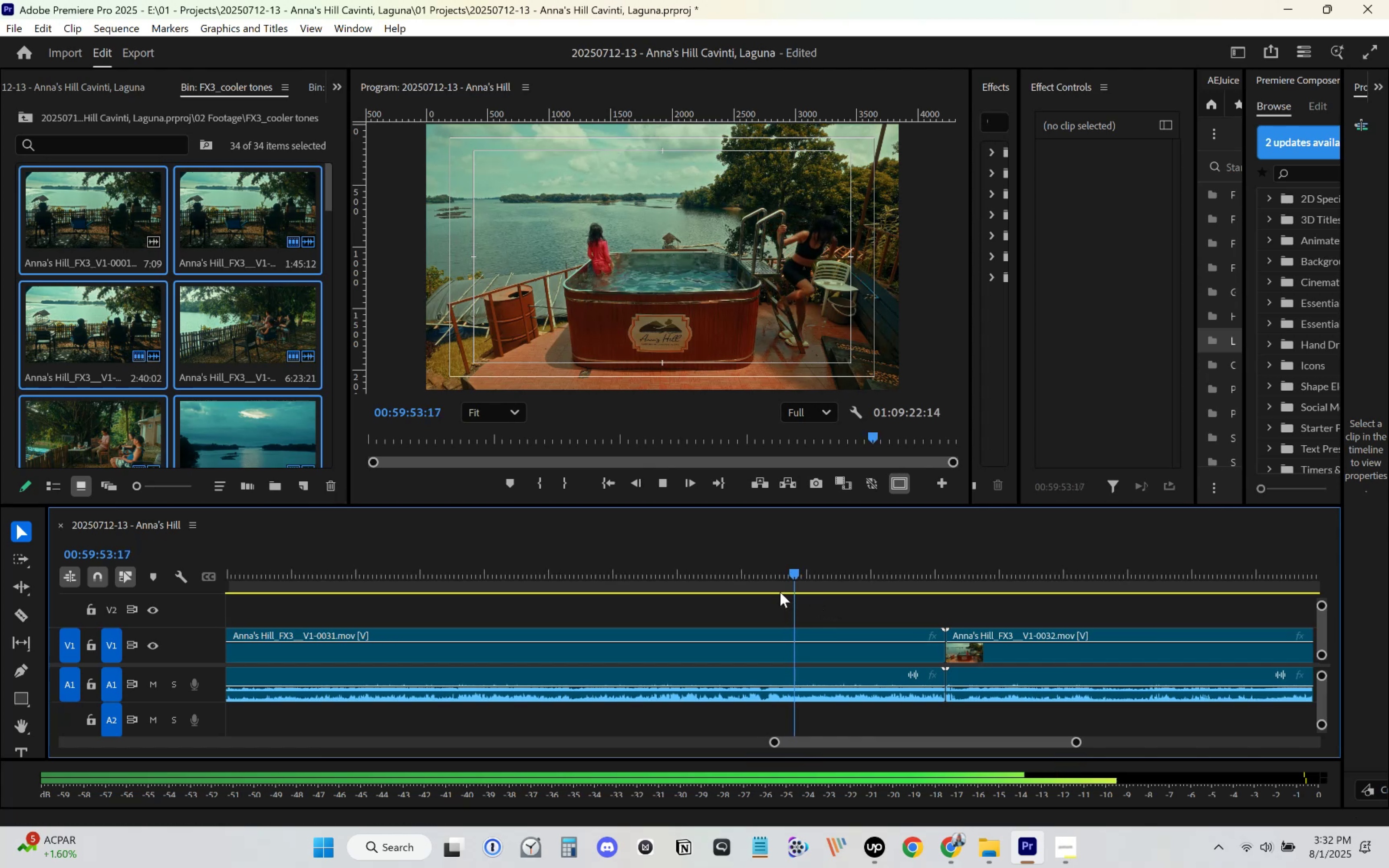 
left_click([725, 579])
 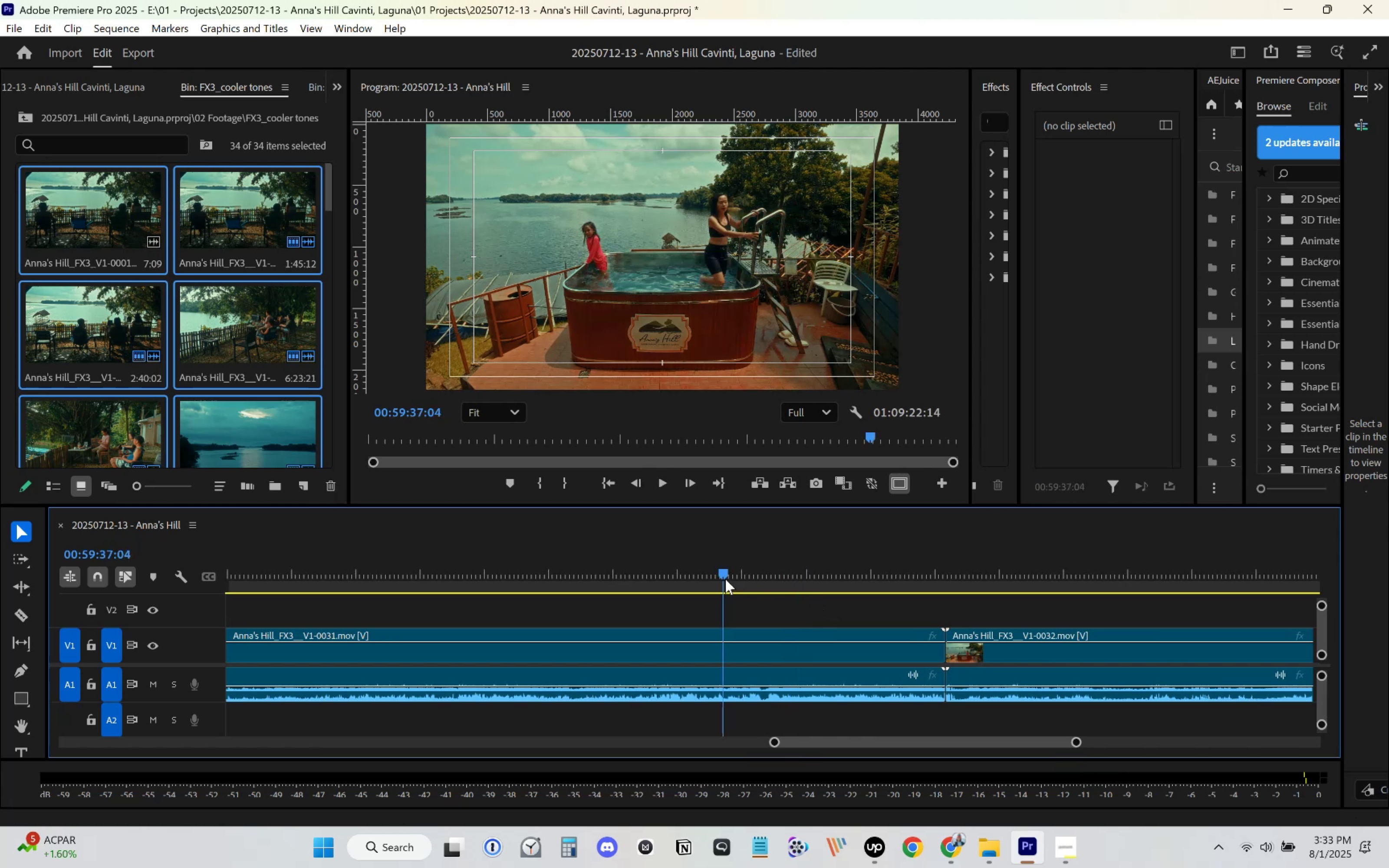 
key(Space)
 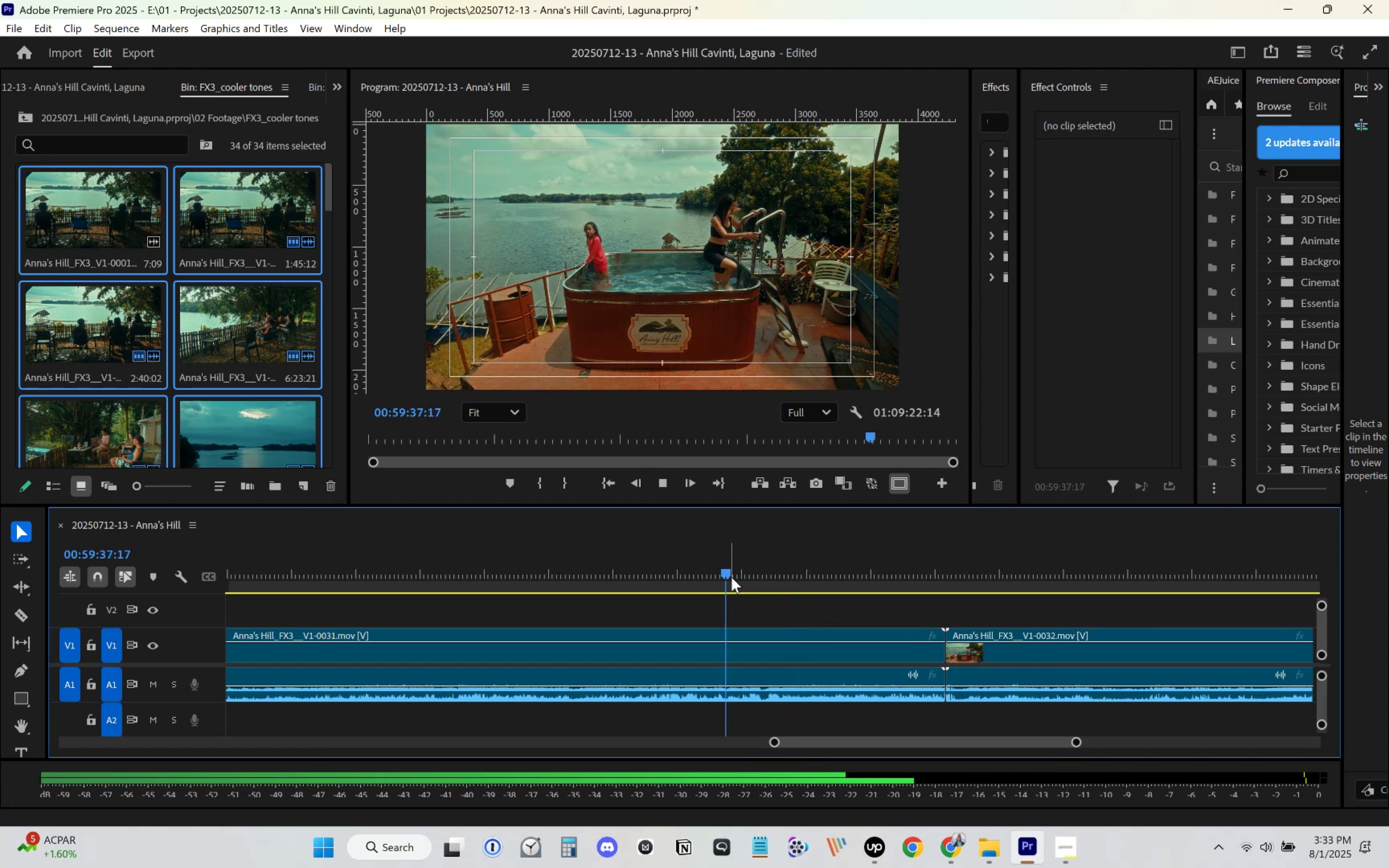 
left_click_drag(start_coordinate=[731, 577], to_coordinate=[900, 602])
 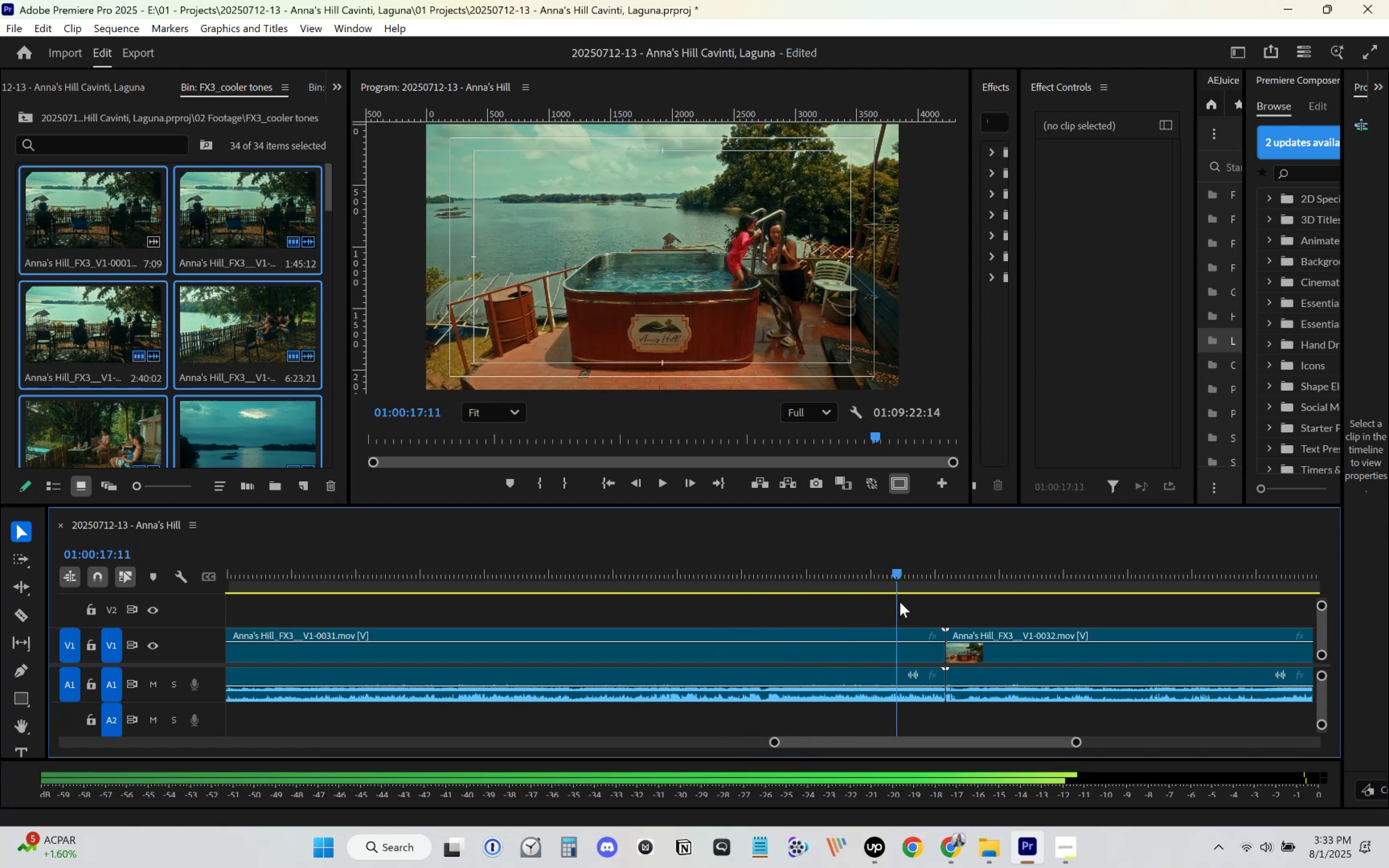 
key(Space)
 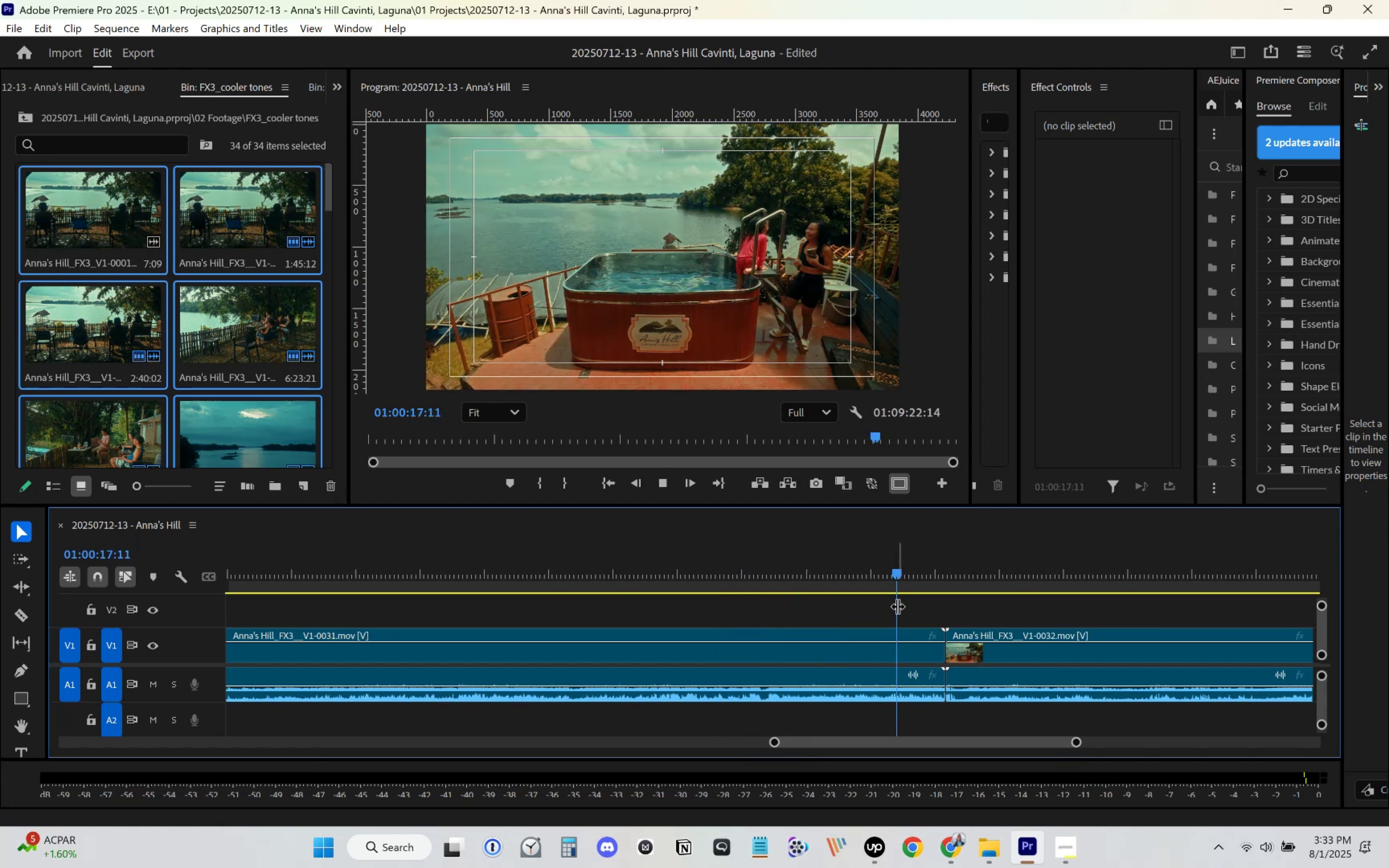 
scroll: coordinate [895, 609], scroll_direction: down, amount: 6.0
 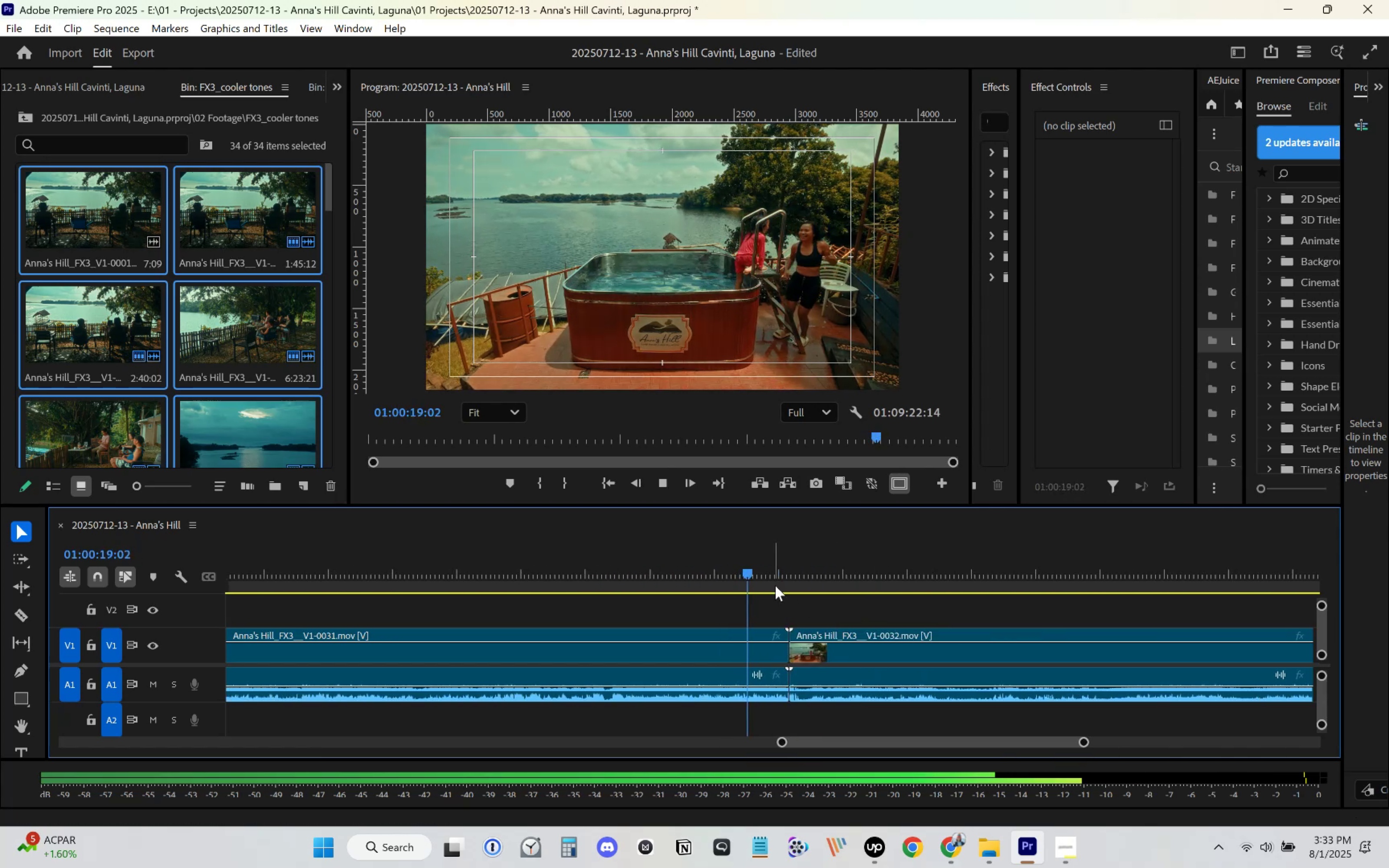 
left_click([715, 569])
 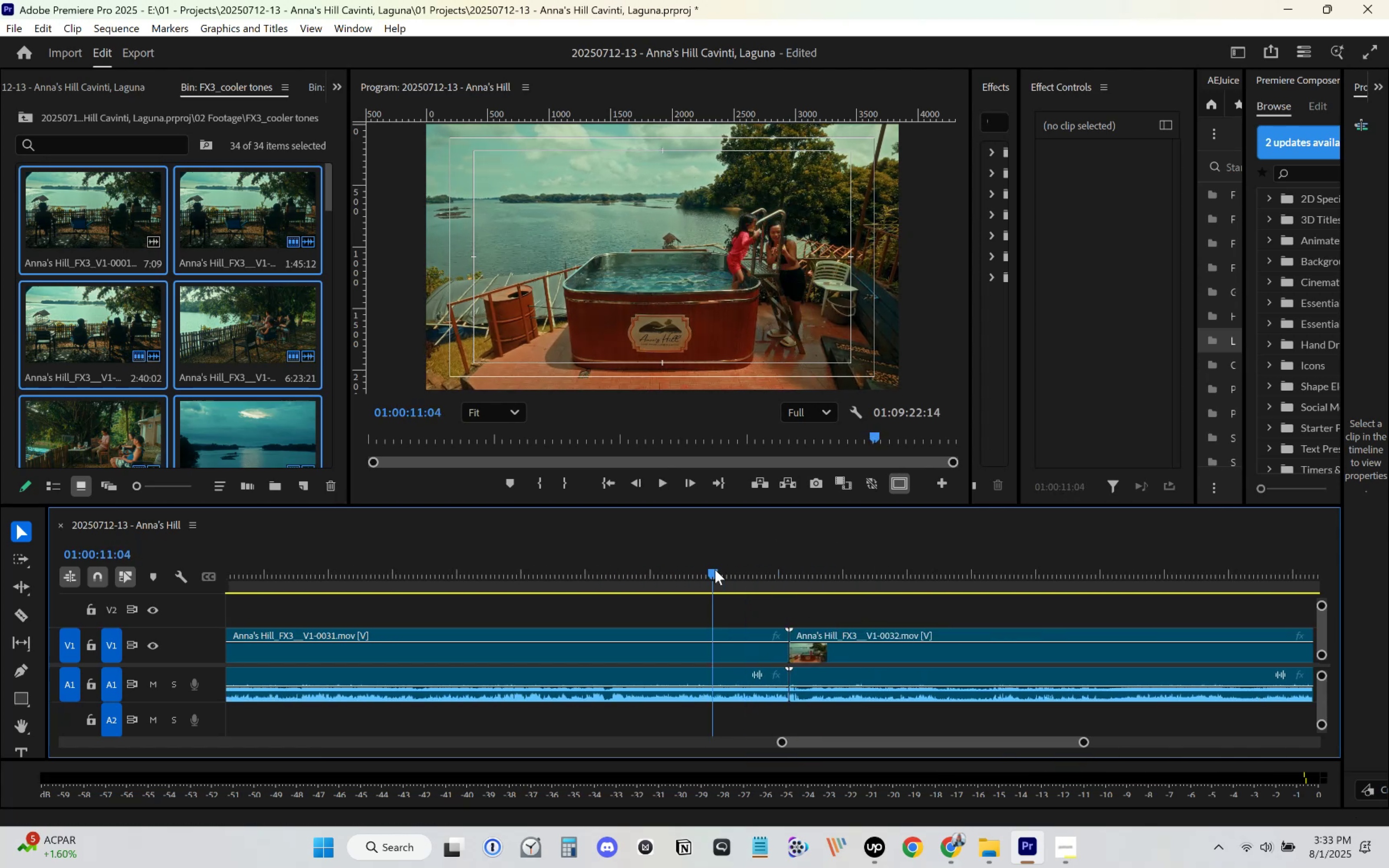 
key(Space)
 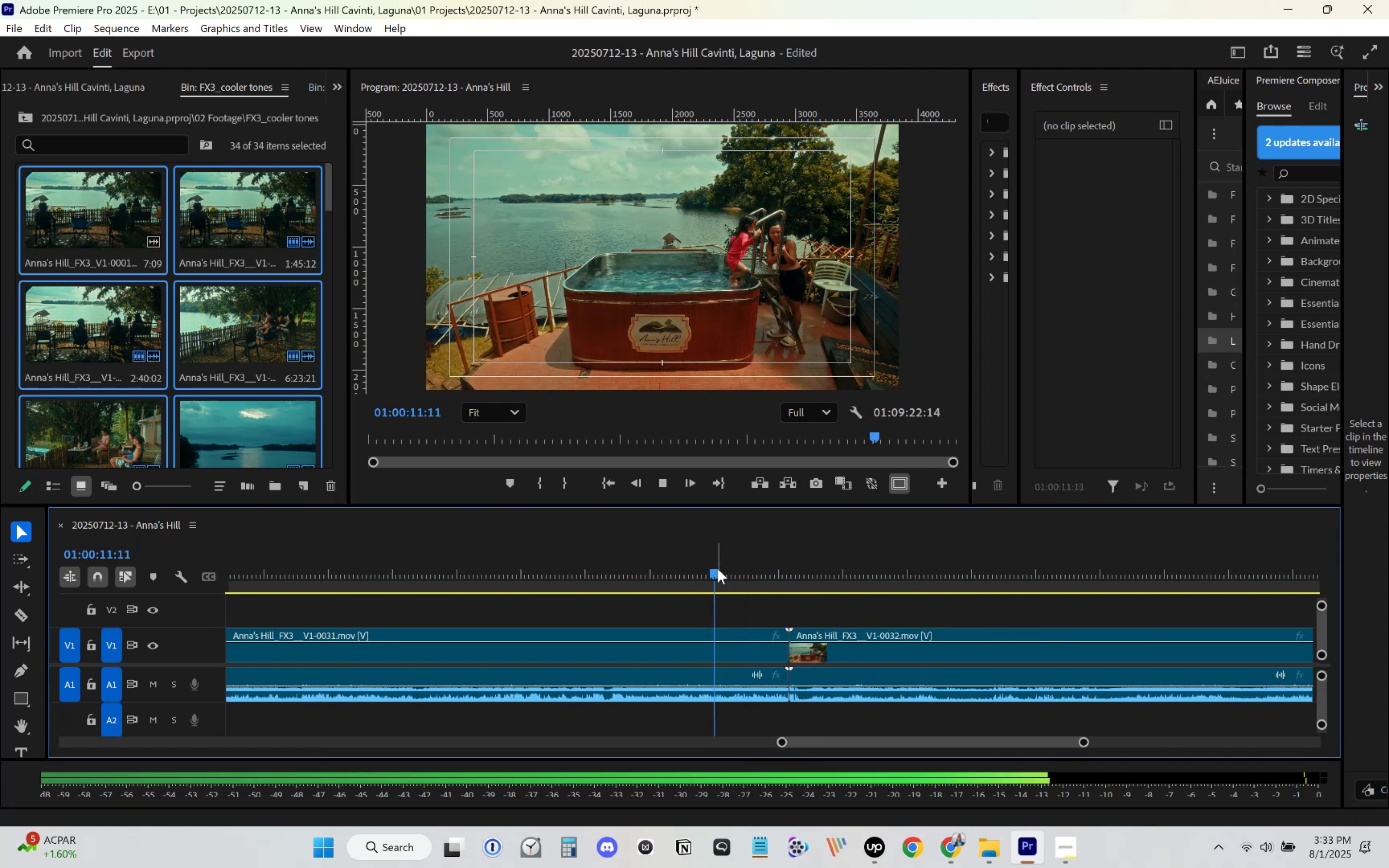 
left_click_drag(start_coordinate=[728, 569], to_coordinate=[758, 591])
 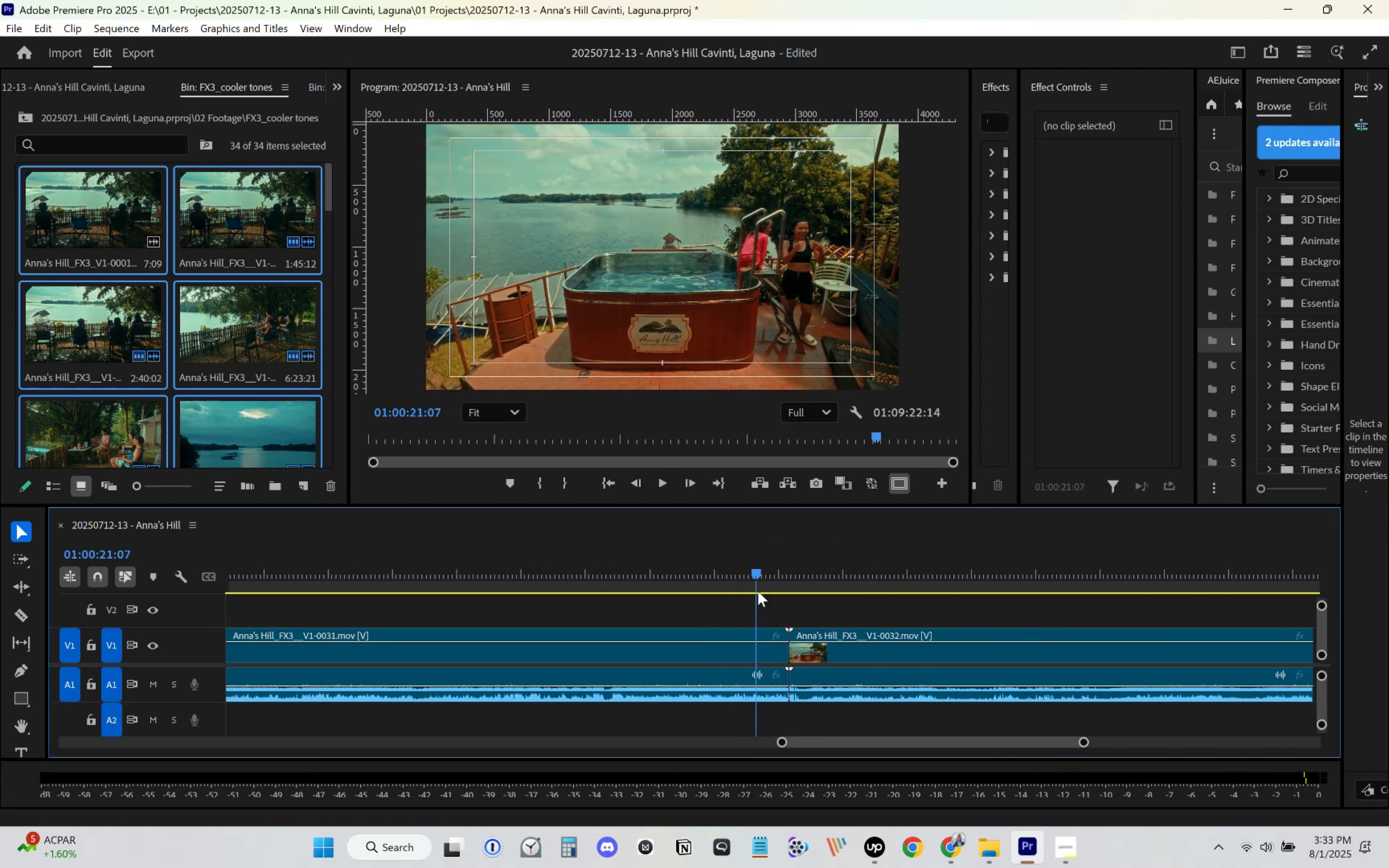 
key(Space)
 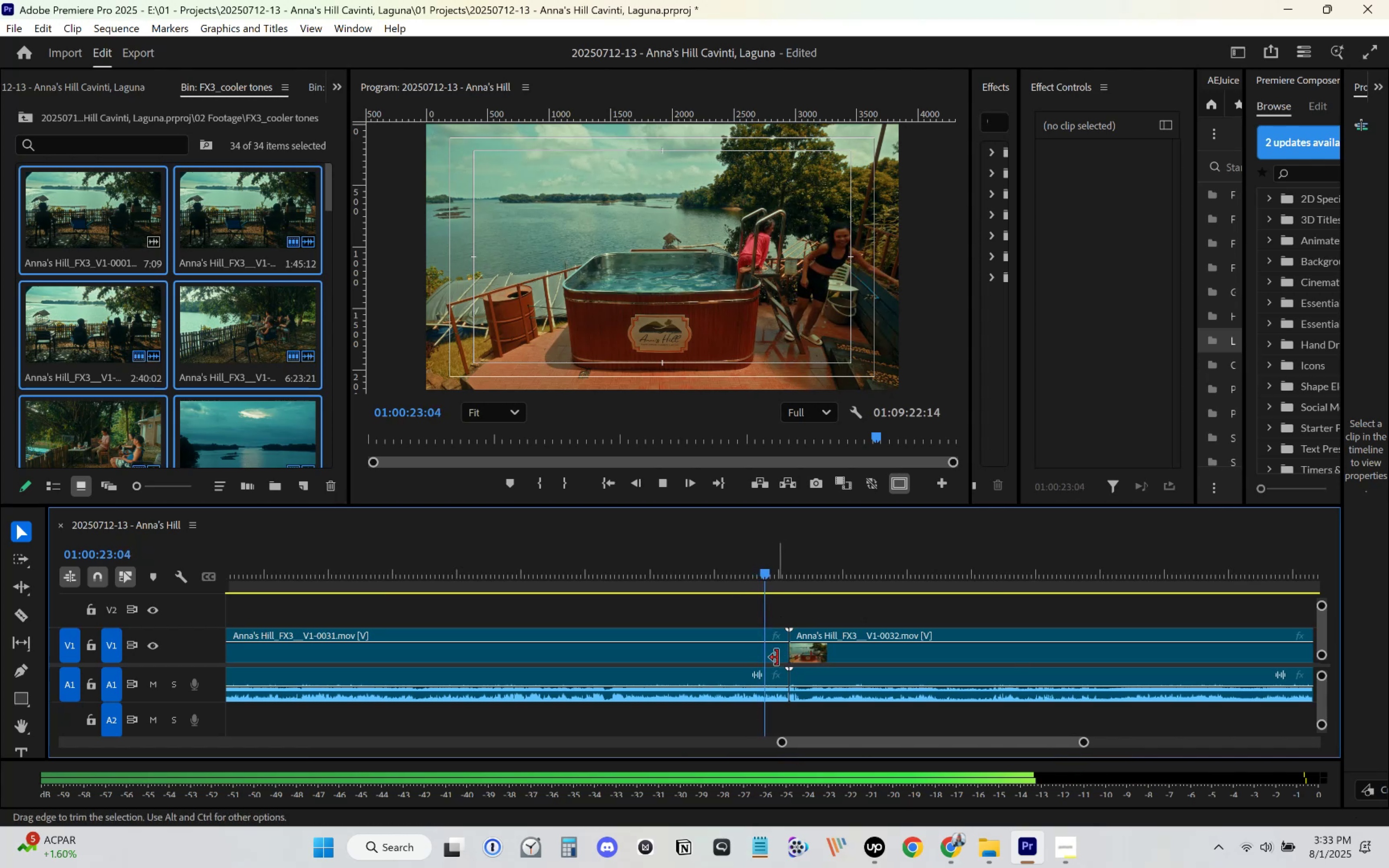 
left_click([771, 661])
 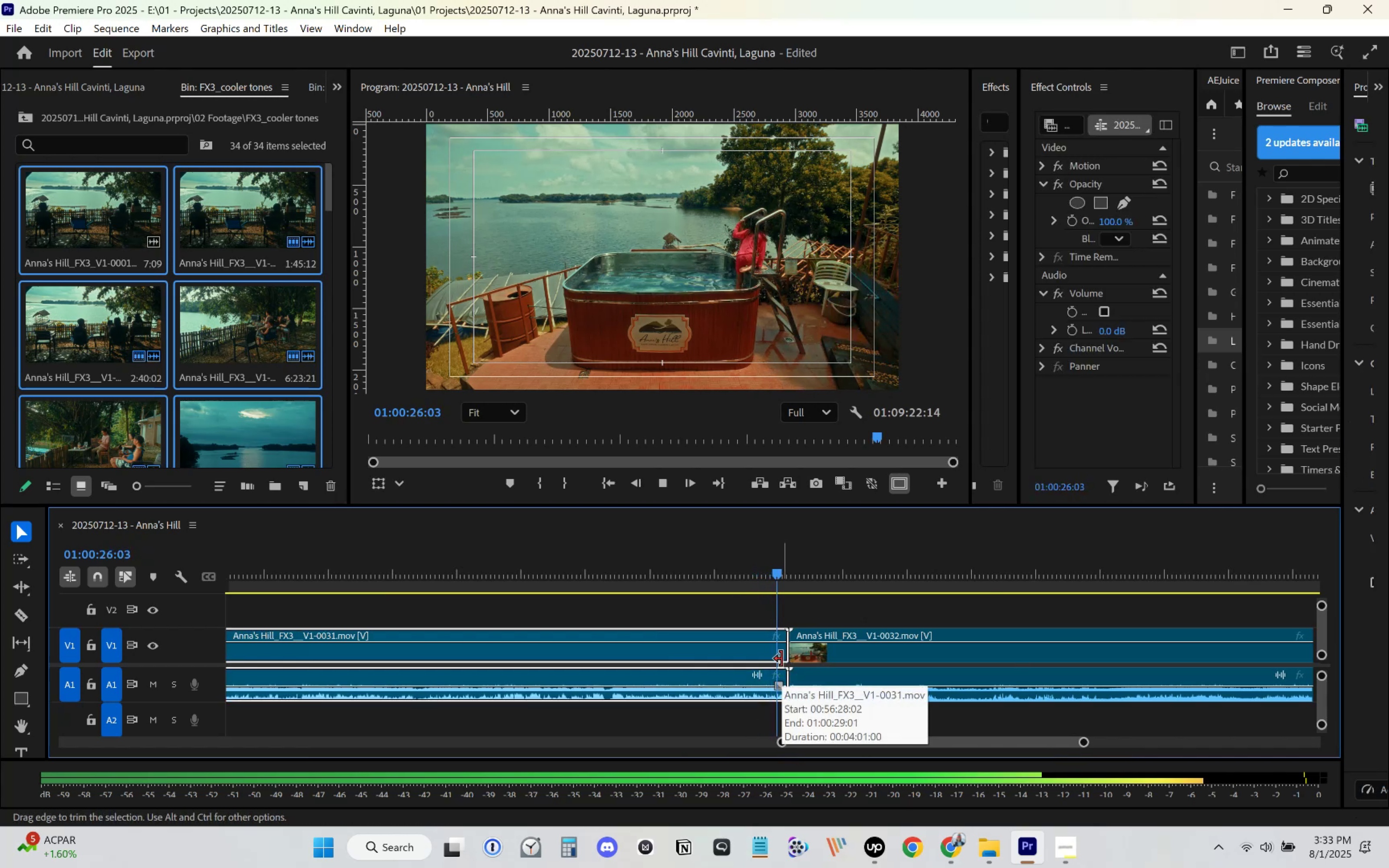 
left_click([772, 571])
 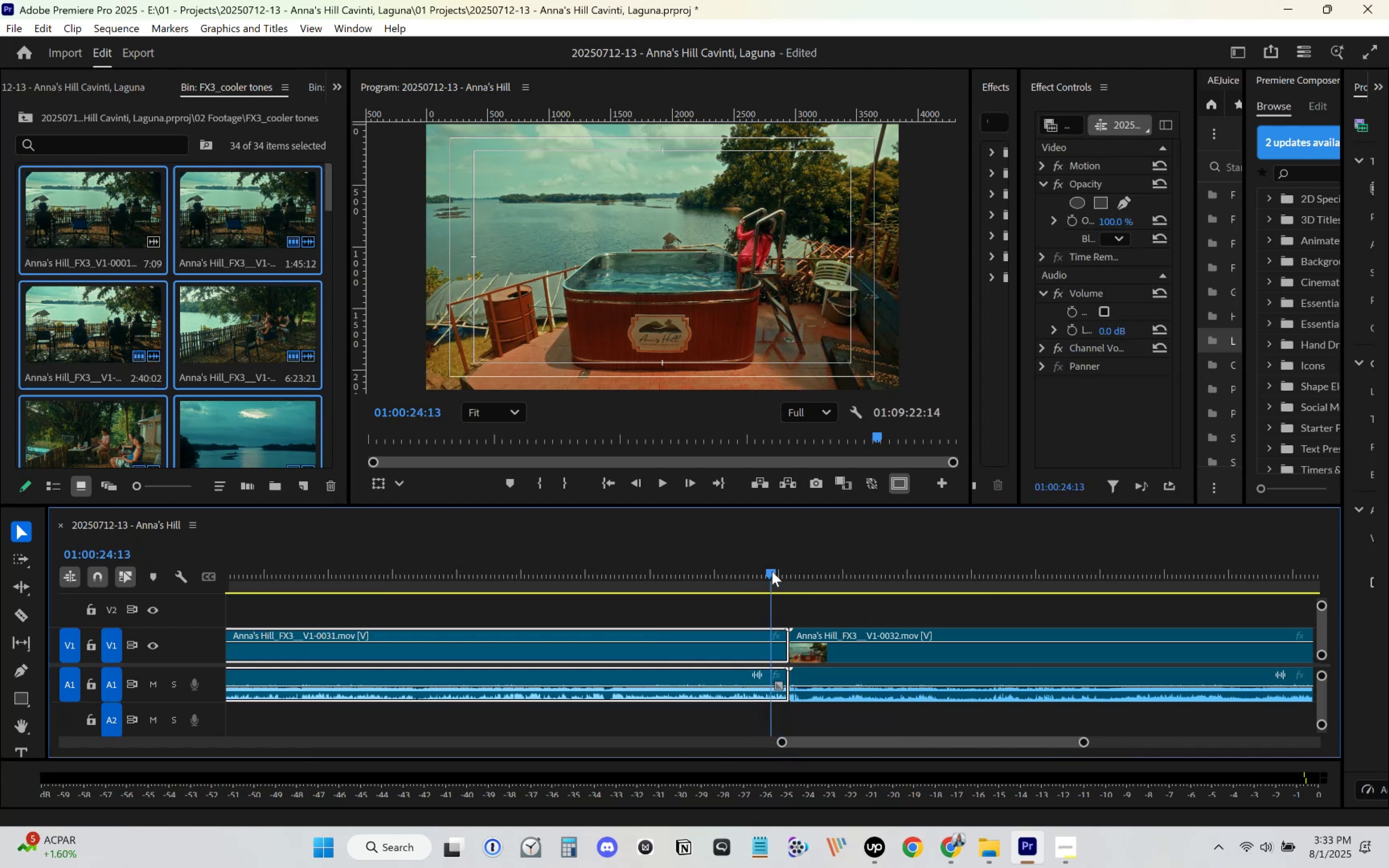 
key(Space)
 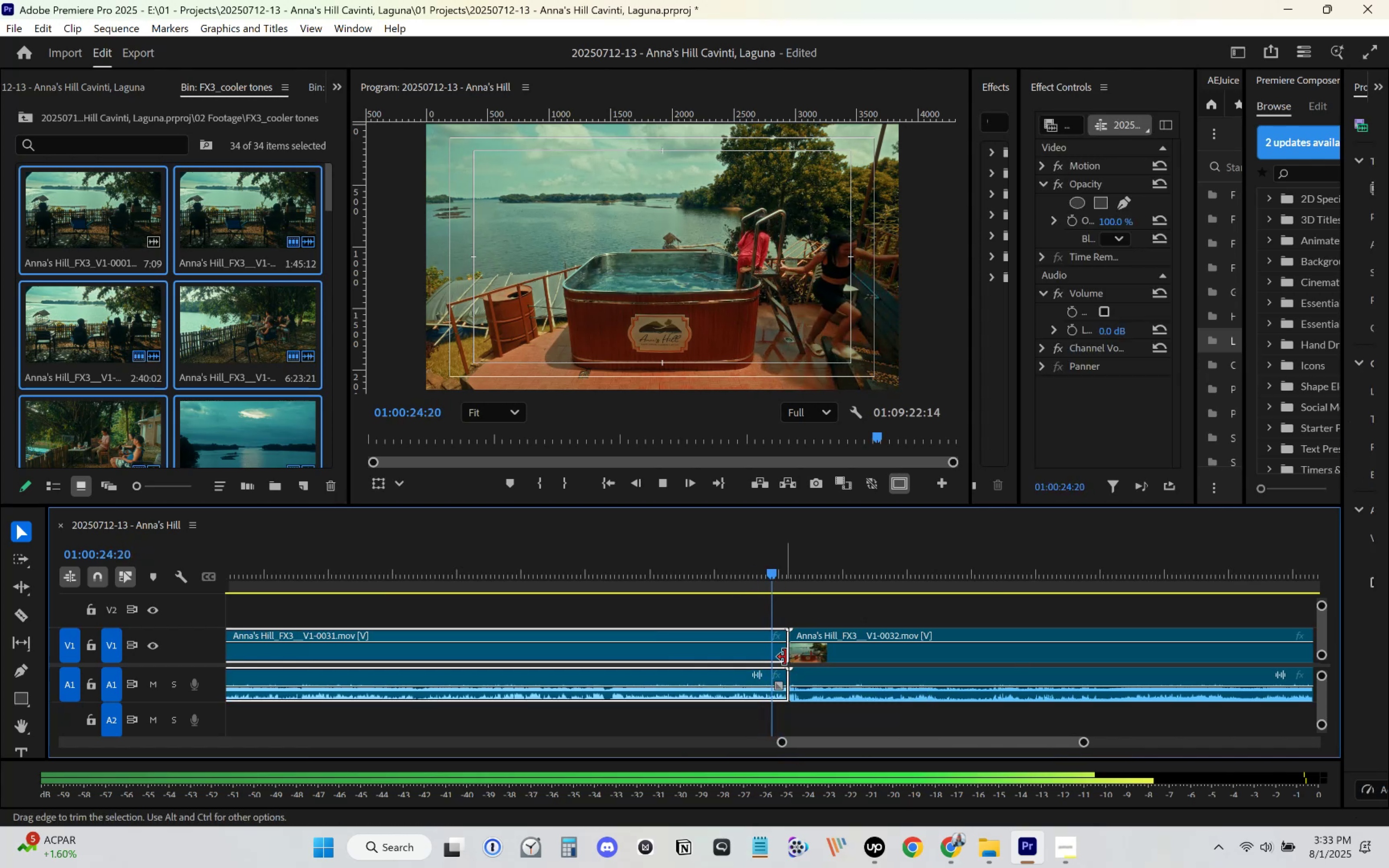 
key(Space)
 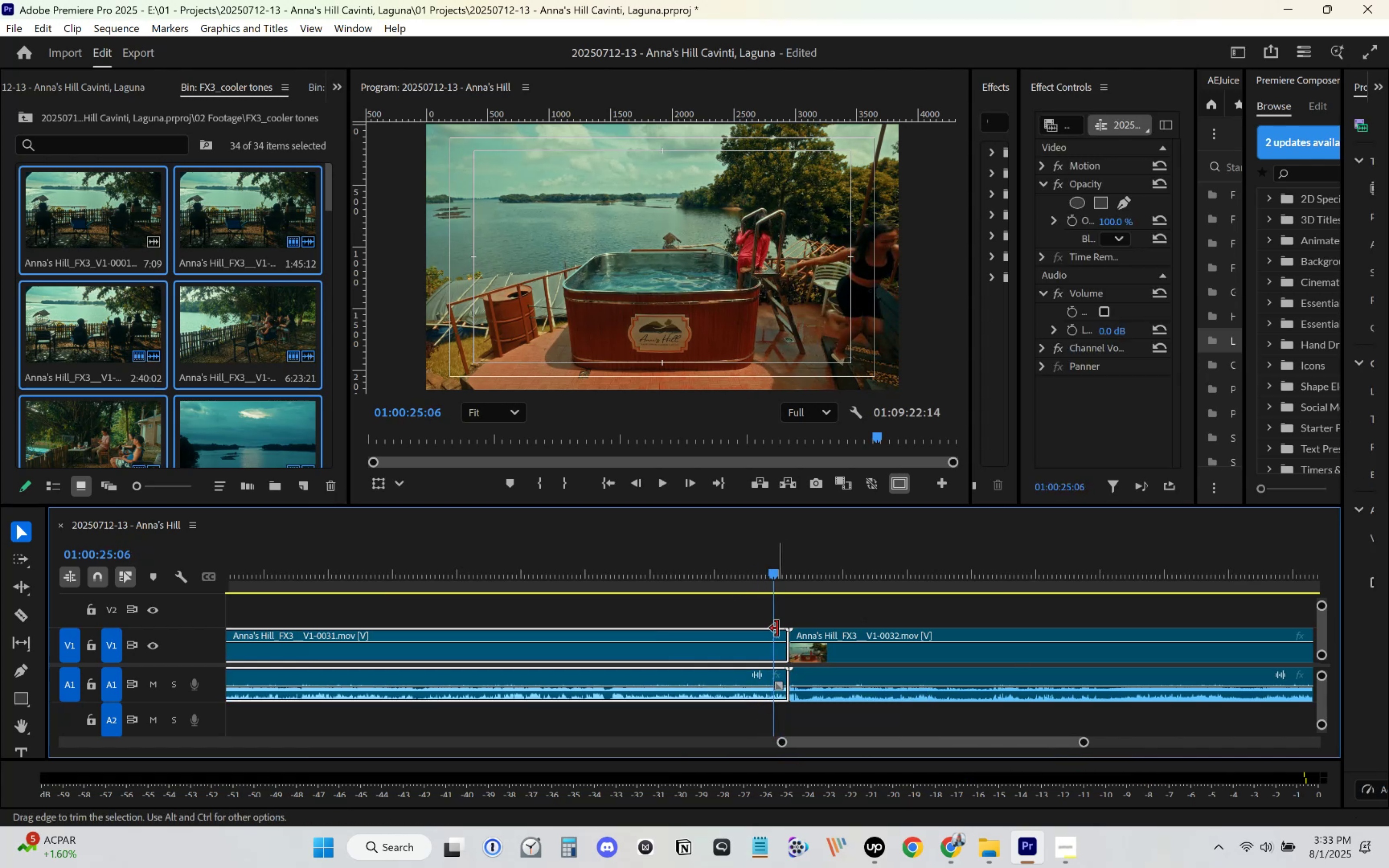 
left_click_drag(start_coordinate=[768, 574], to_coordinate=[747, 586])
 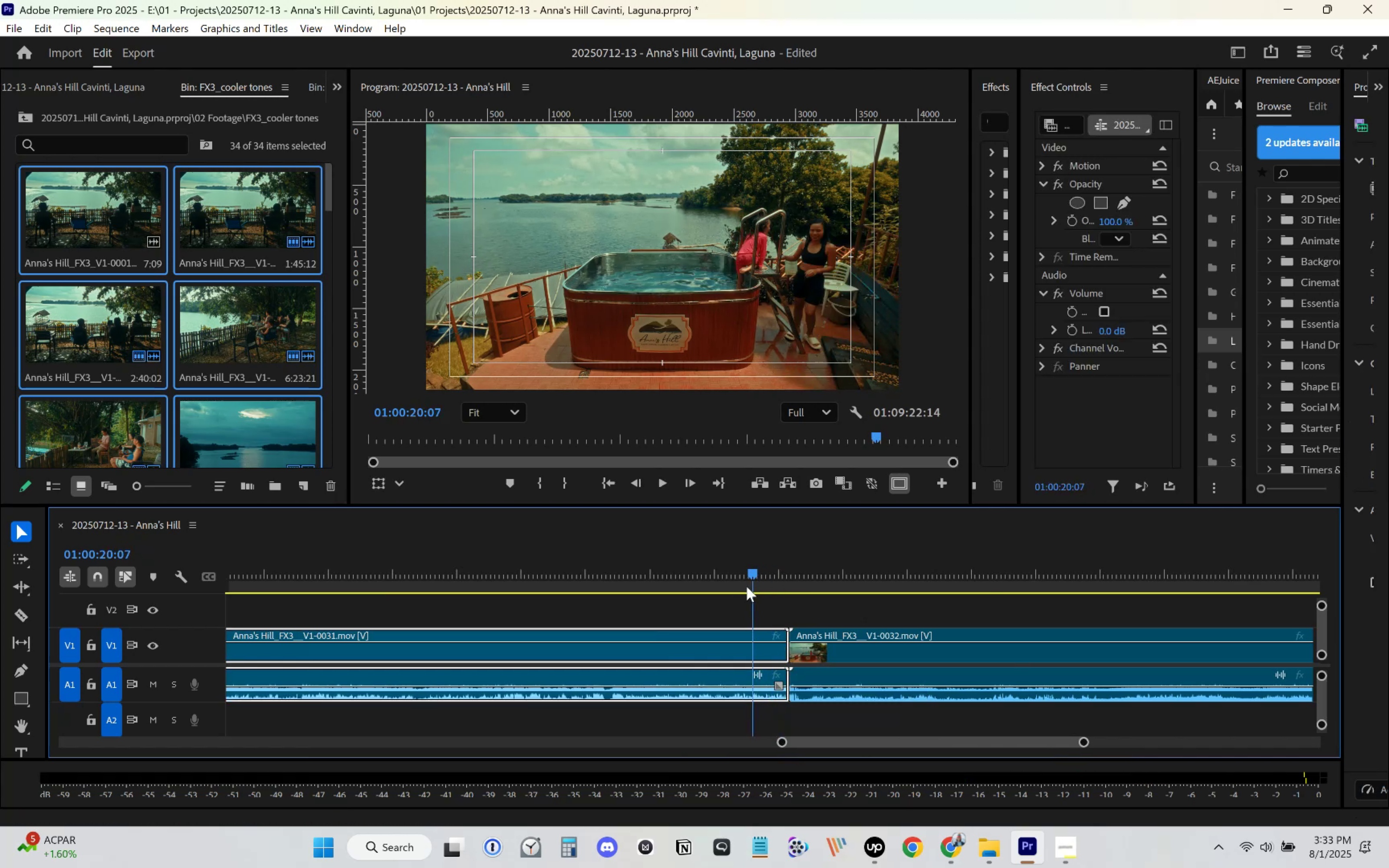 
key(Space)
 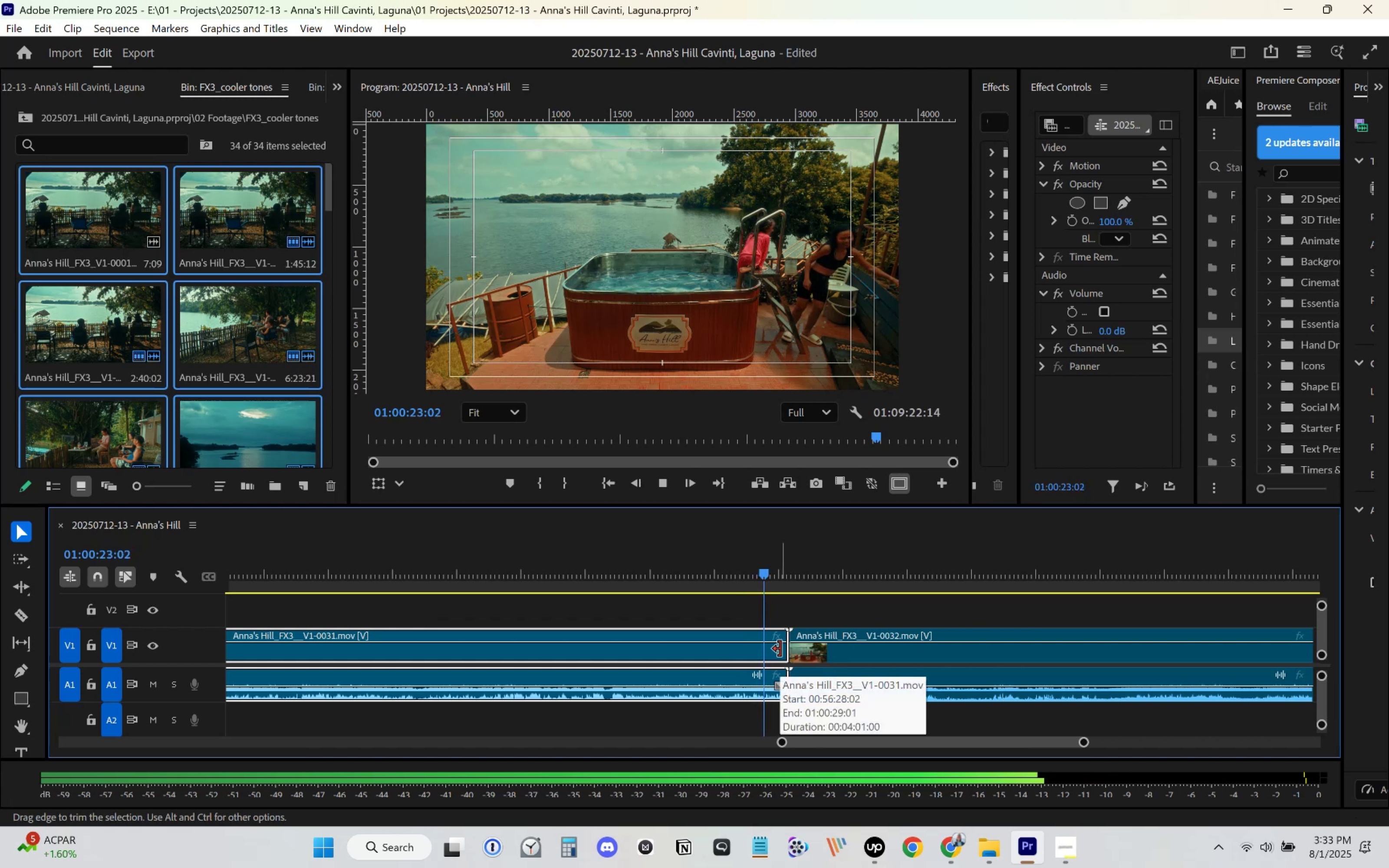 
key(Space)
 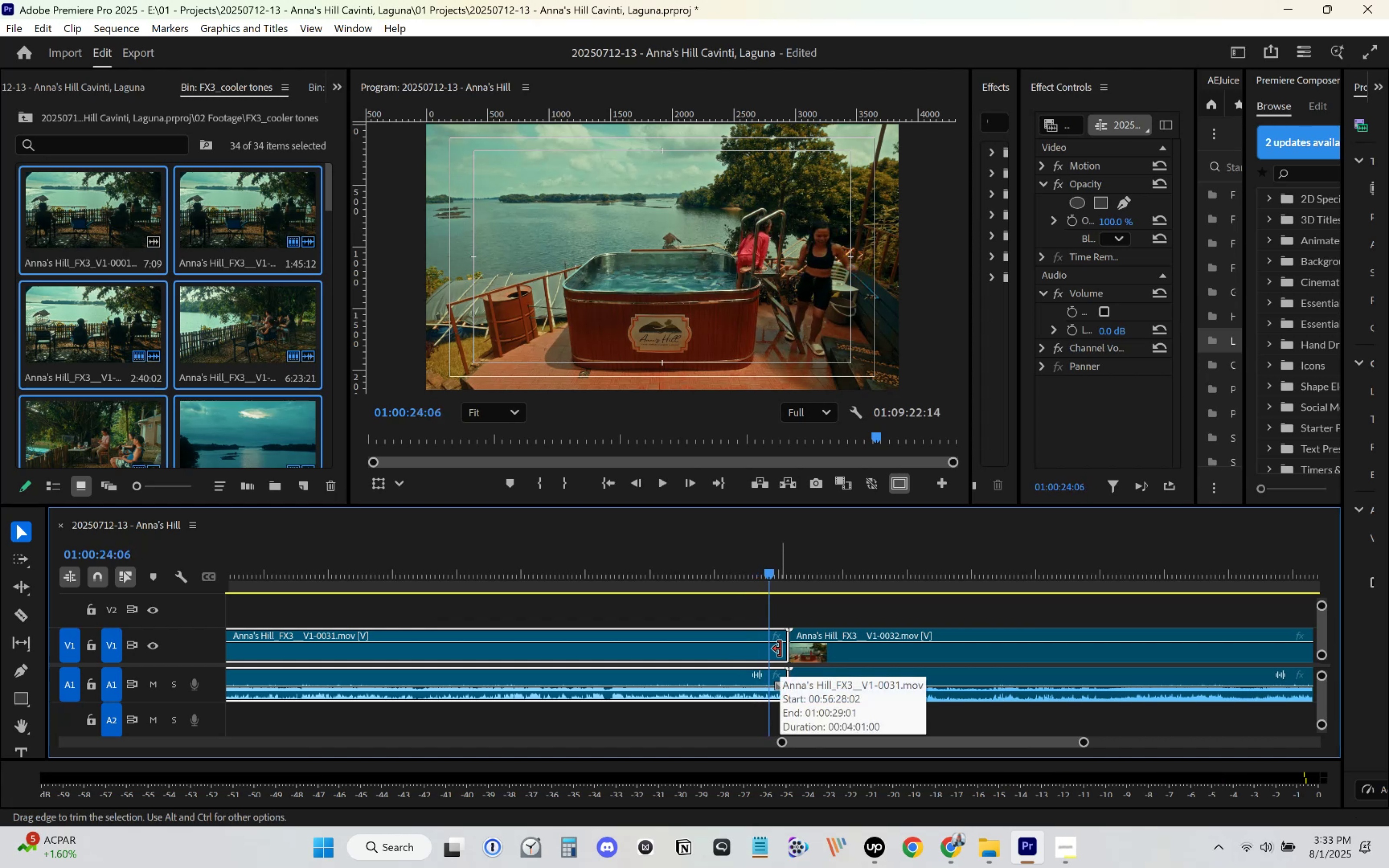 
left_click_drag(start_coordinate=[780, 649], to_coordinate=[763, 651])
 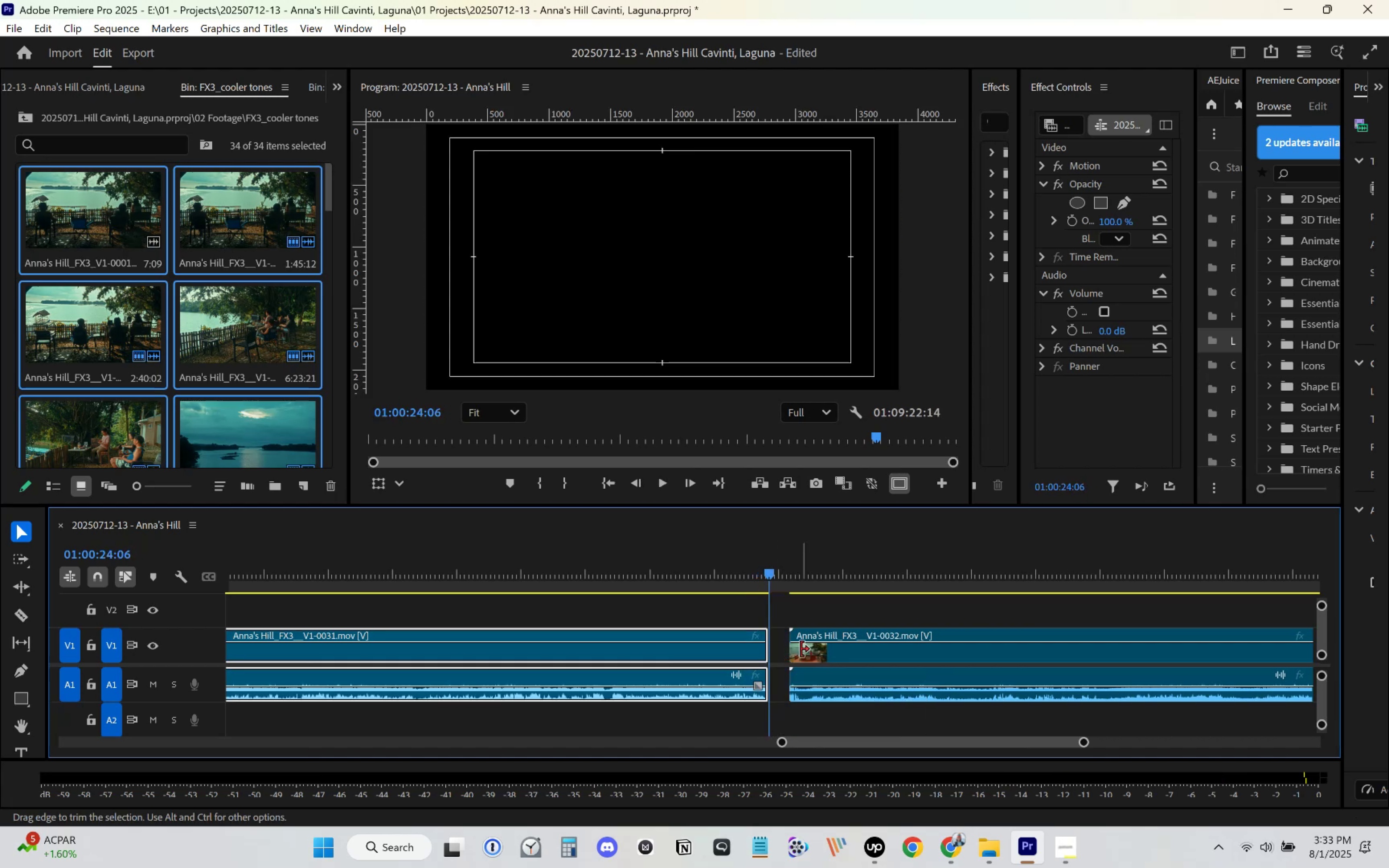 
left_click_drag(start_coordinate=[811, 648], to_coordinate=[787, 654])
 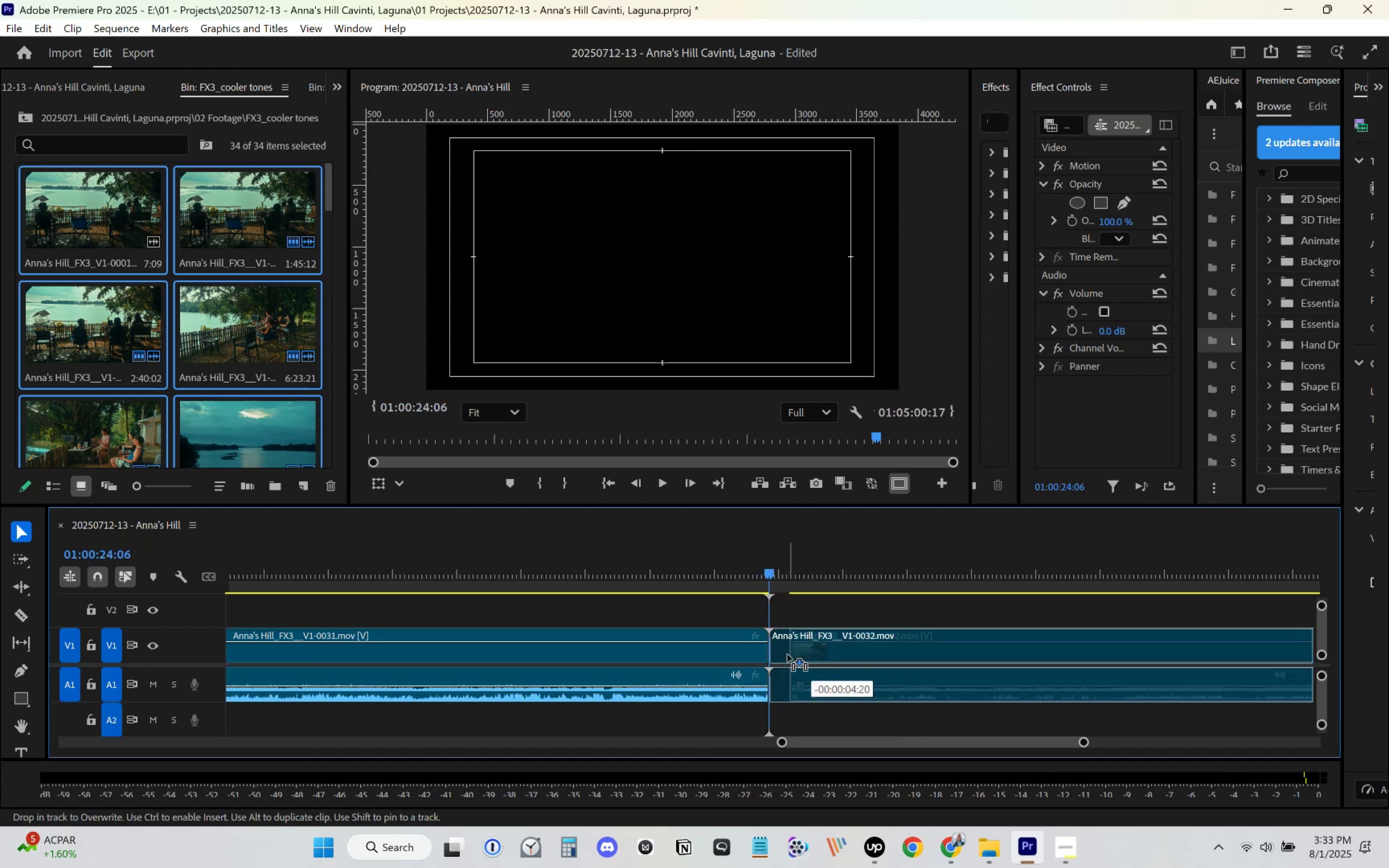 
key(Space)
 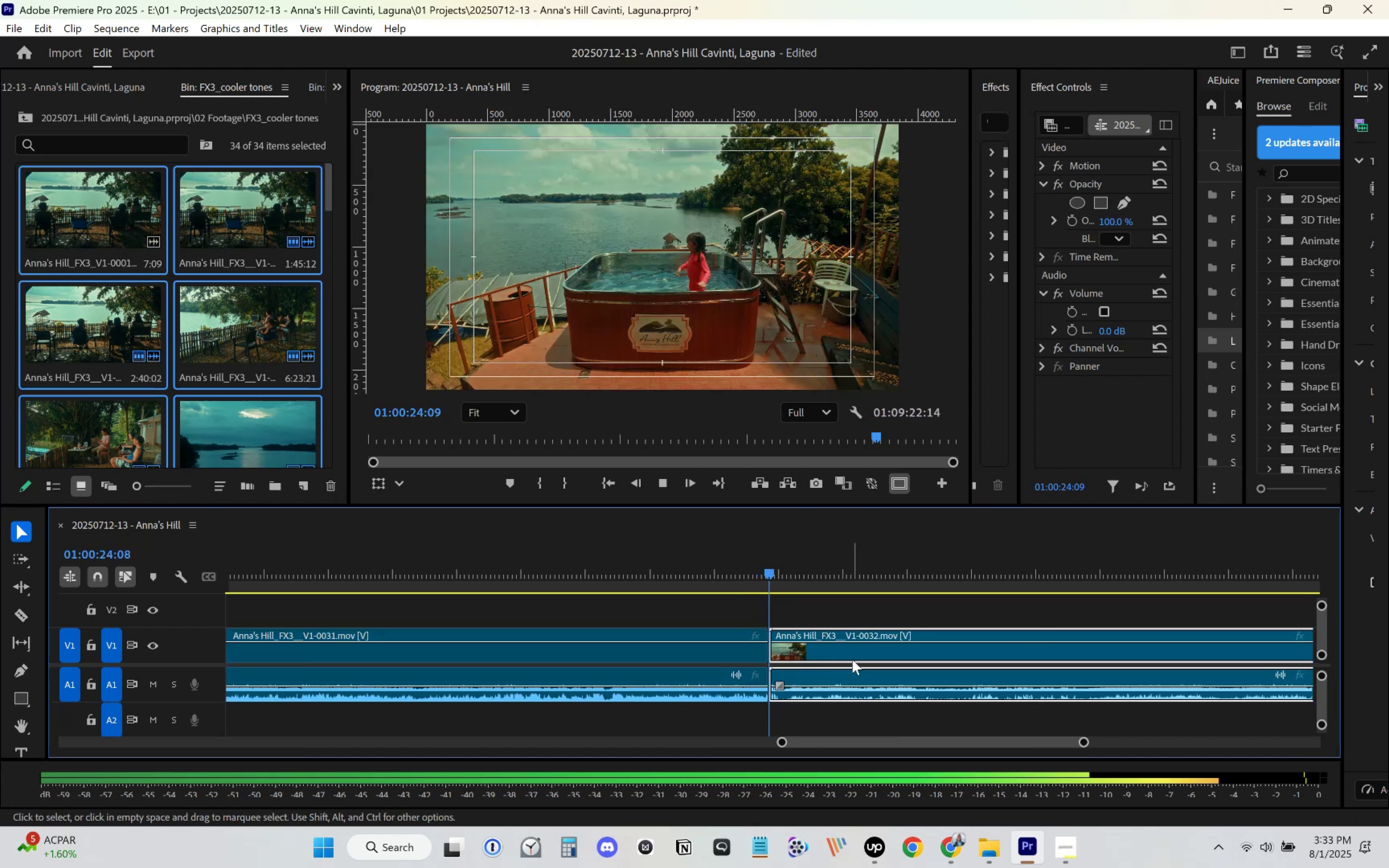 
scroll: coordinate [829, 658], scroll_direction: down, amount: 5.0
 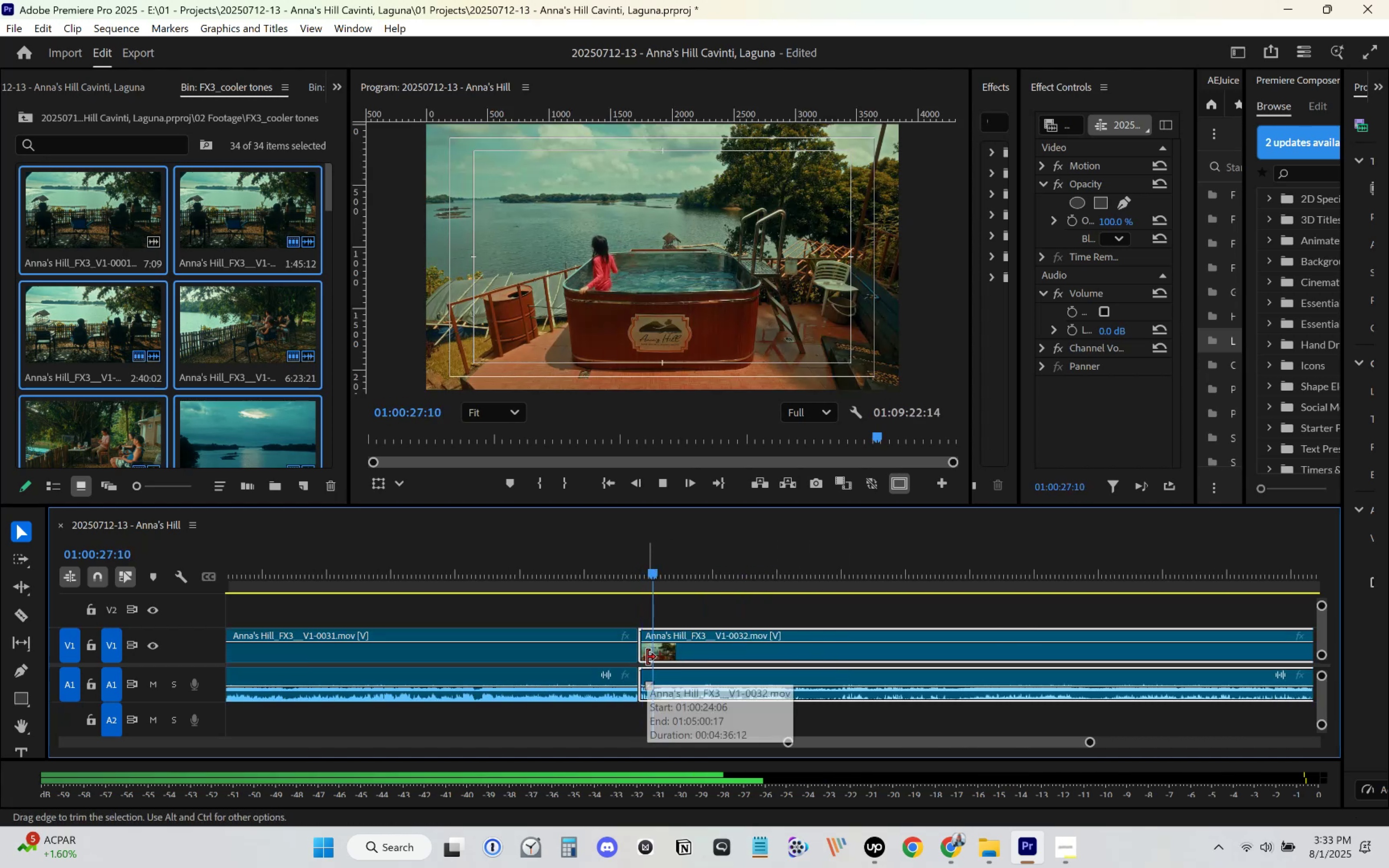 
left_click_drag(start_coordinate=[645, 658], to_coordinate=[656, 650])
 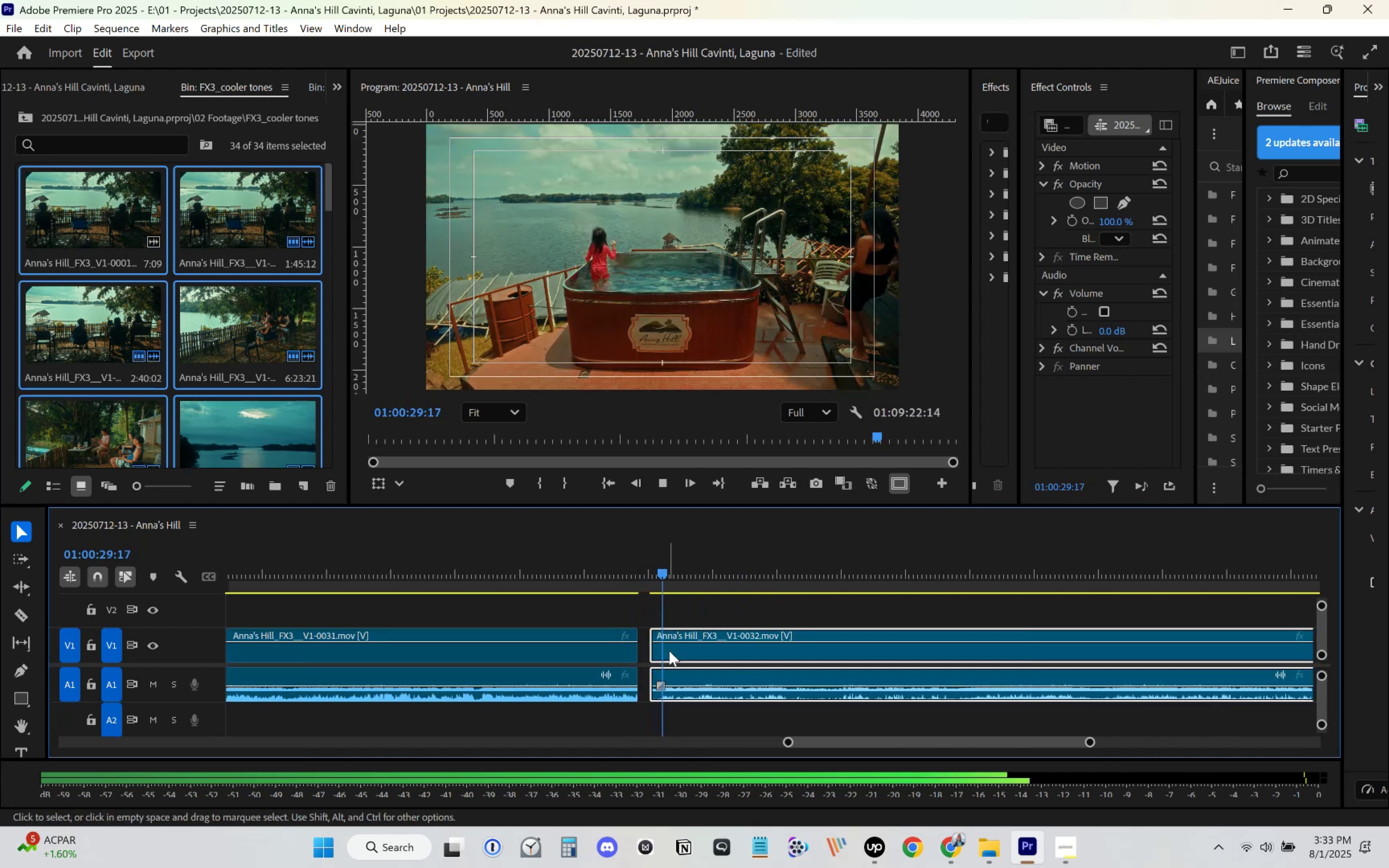 
left_click_drag(start_coordinate=[678, 651], to_coordinate=[672, 651])
 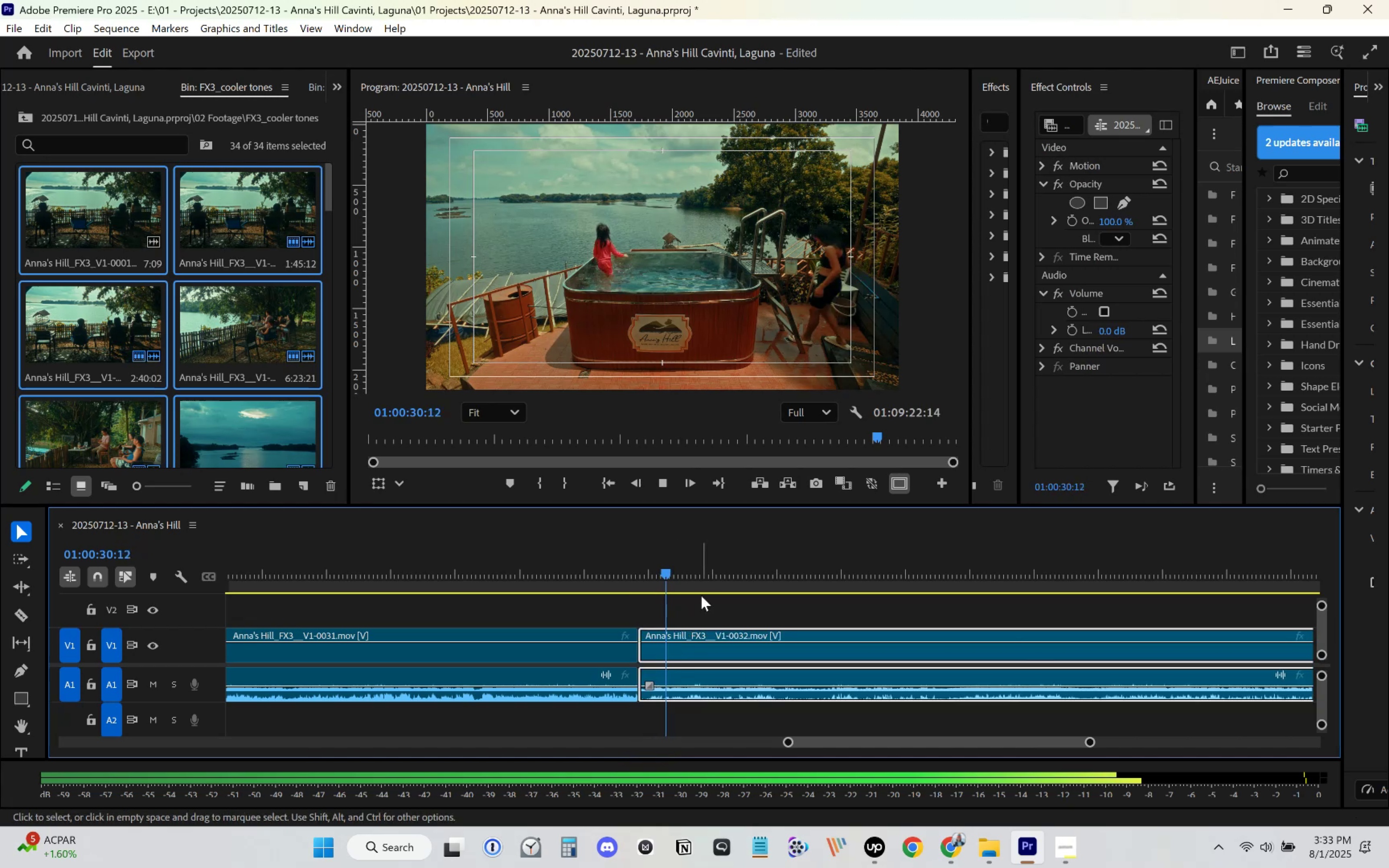 
left_click_drag(start_coordinate=[694, 569], to_coordinate=[944, 612])
 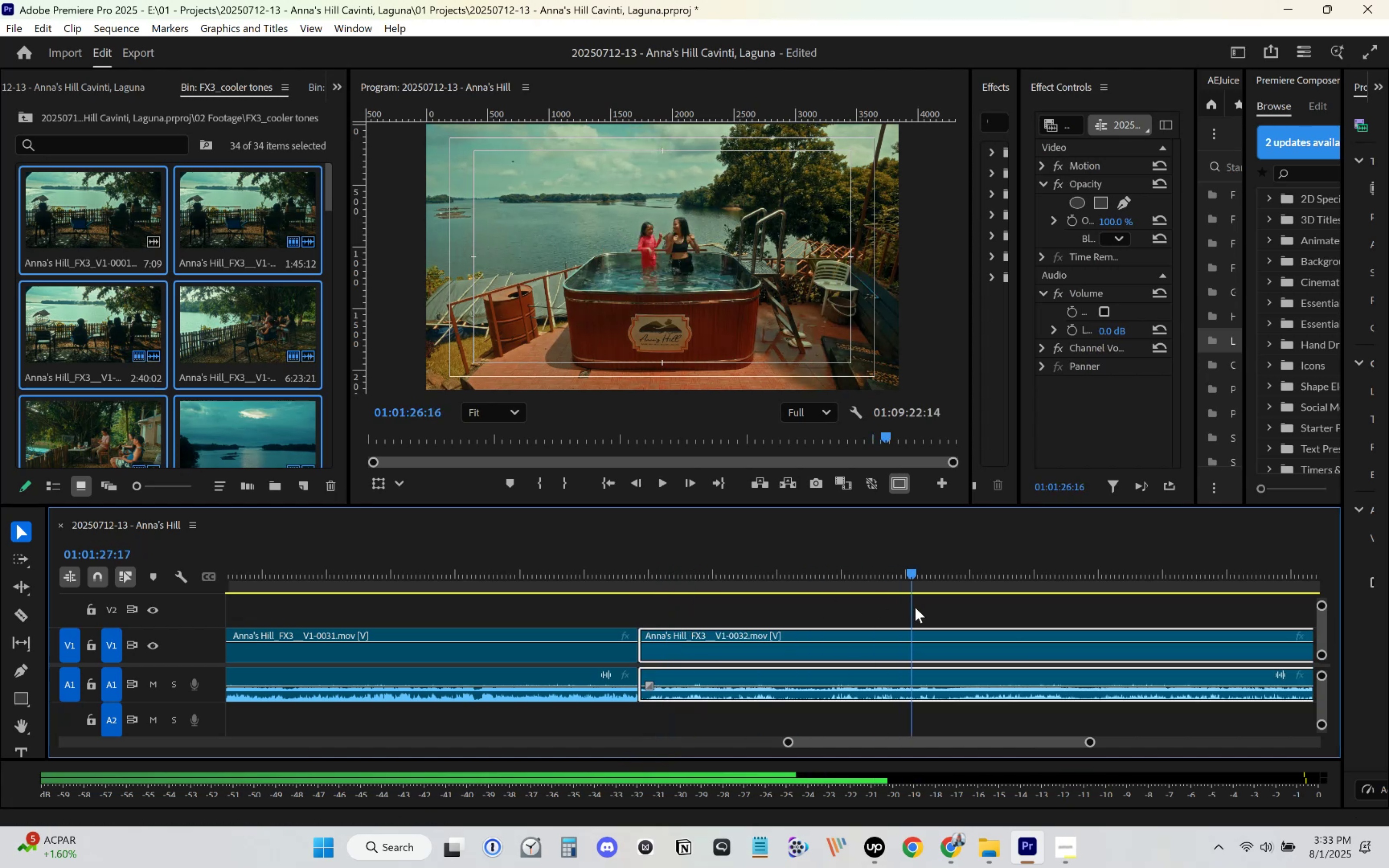 
key(Space)
 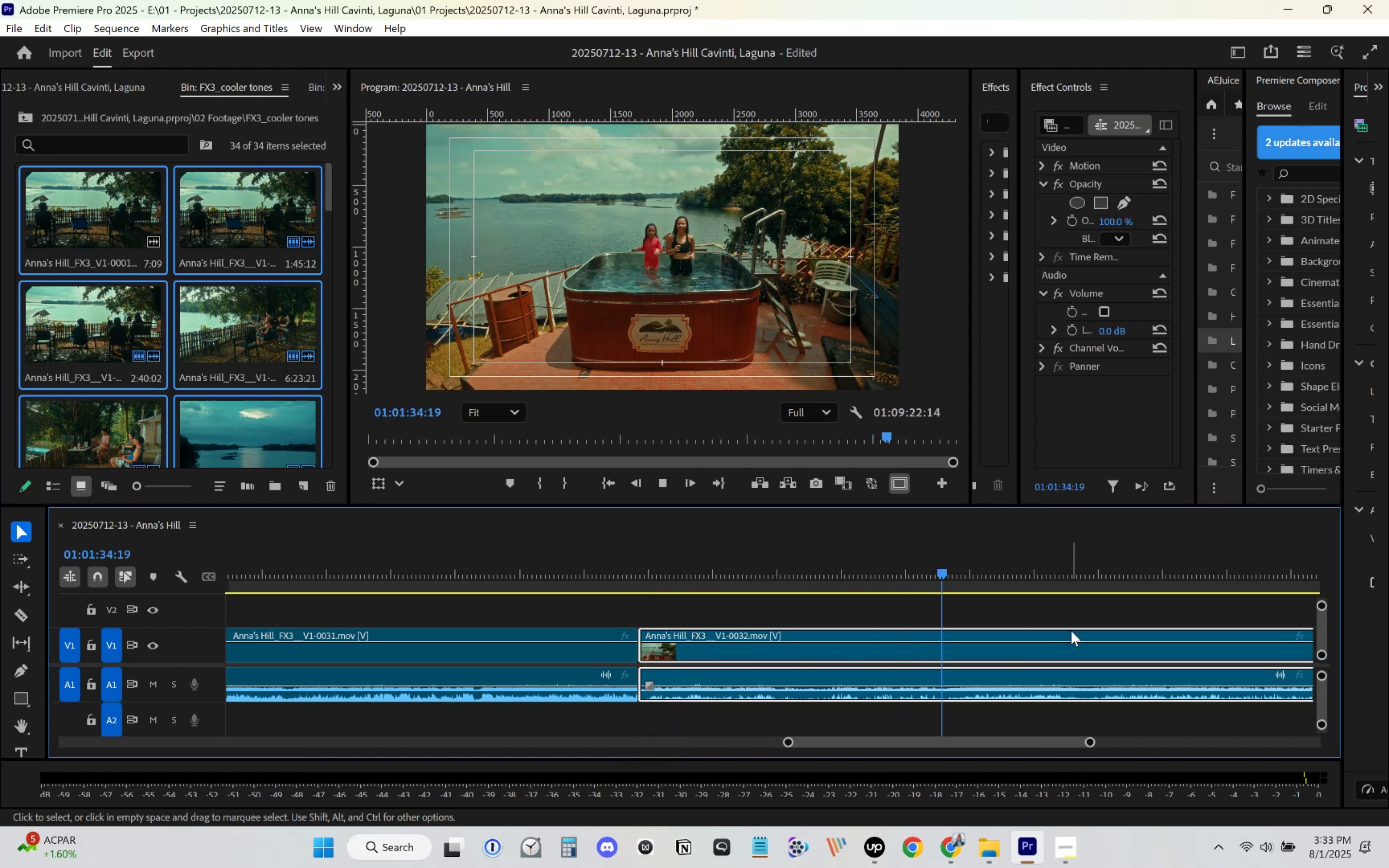 
scroll: coordinate [902, 649], scroll_direction: down, amount: 12.0
 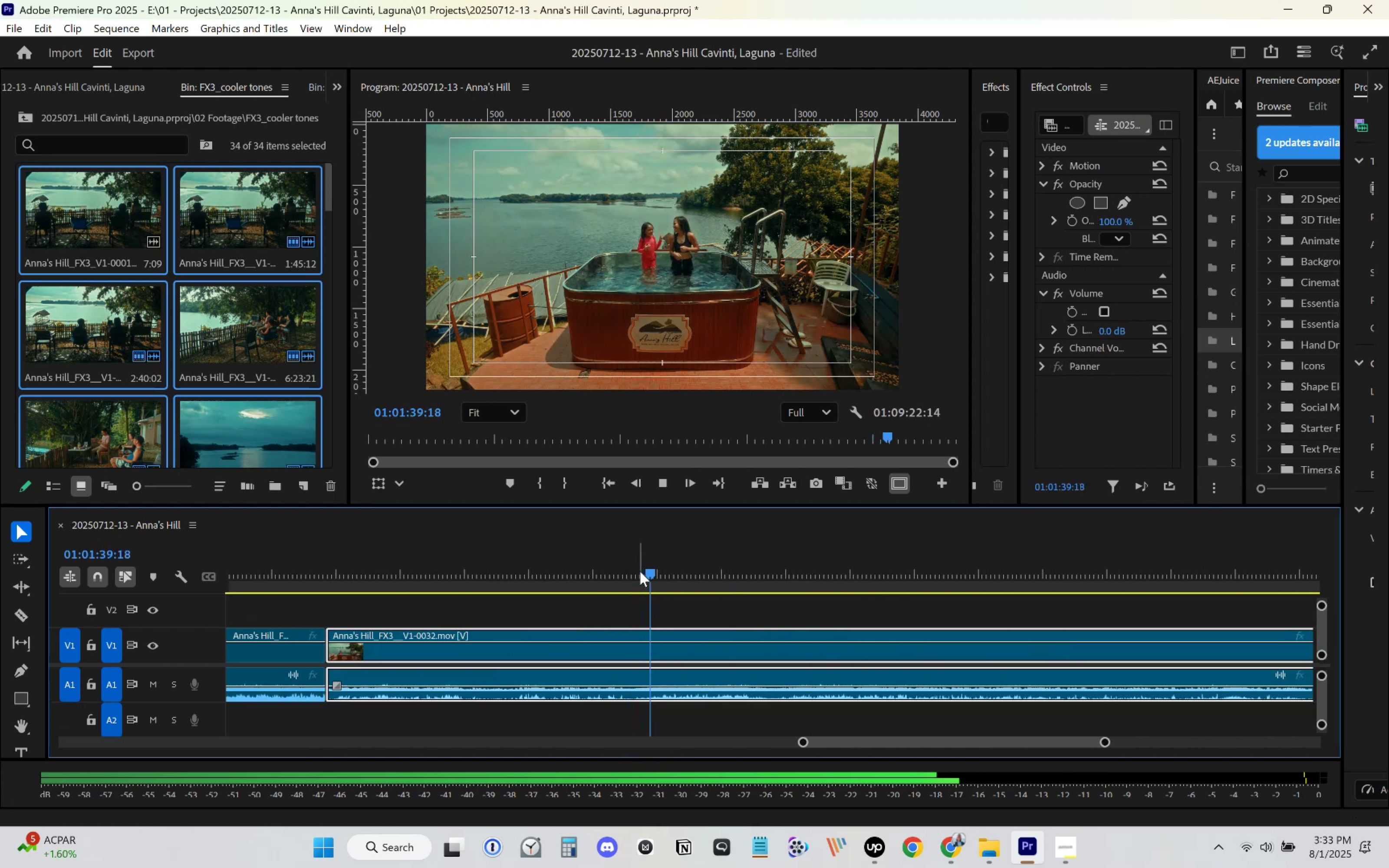 
wait(5.97)
 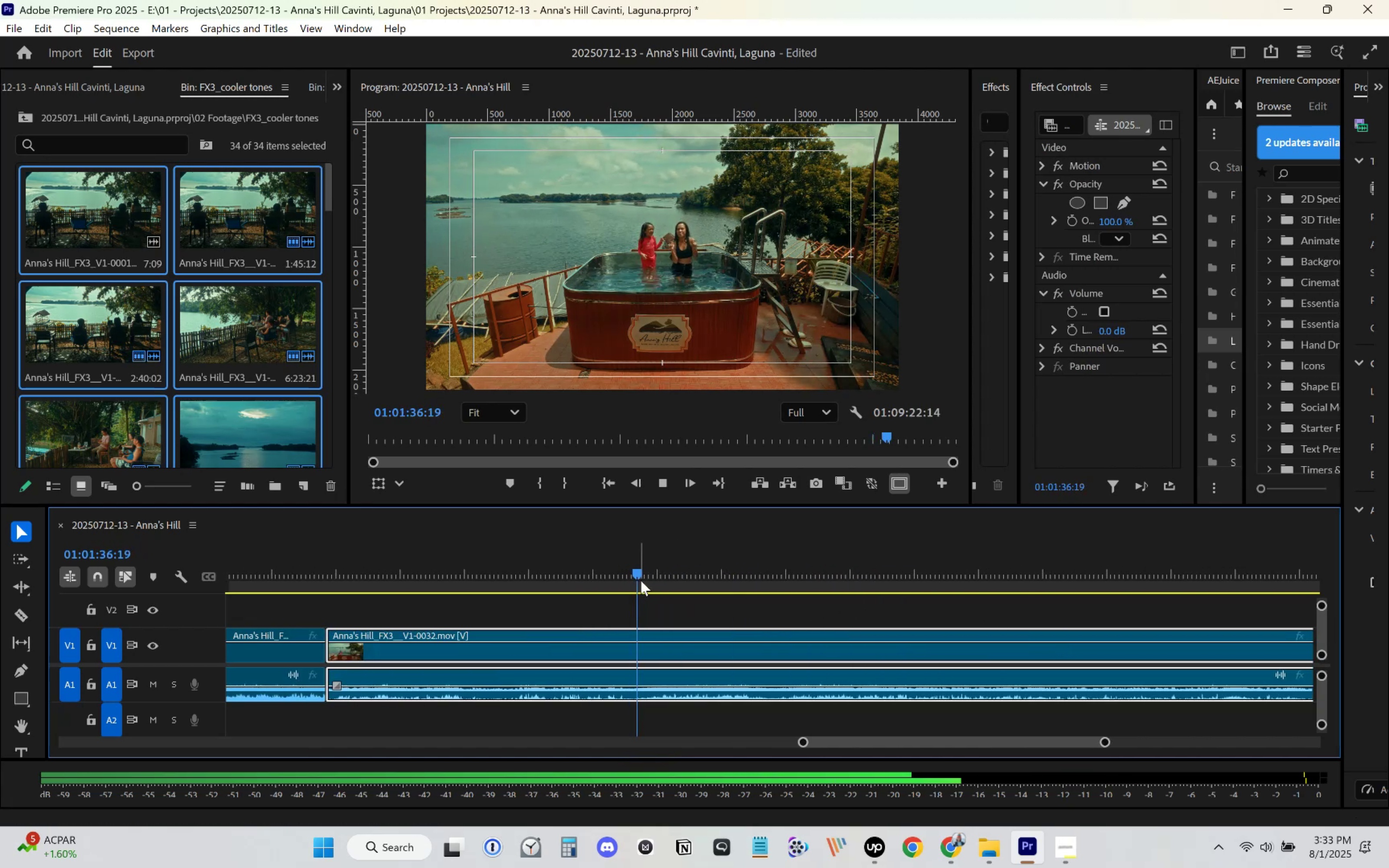 
left_click_drag(start_coordinate=[658, 573], to_coordinate=[796, 596])
 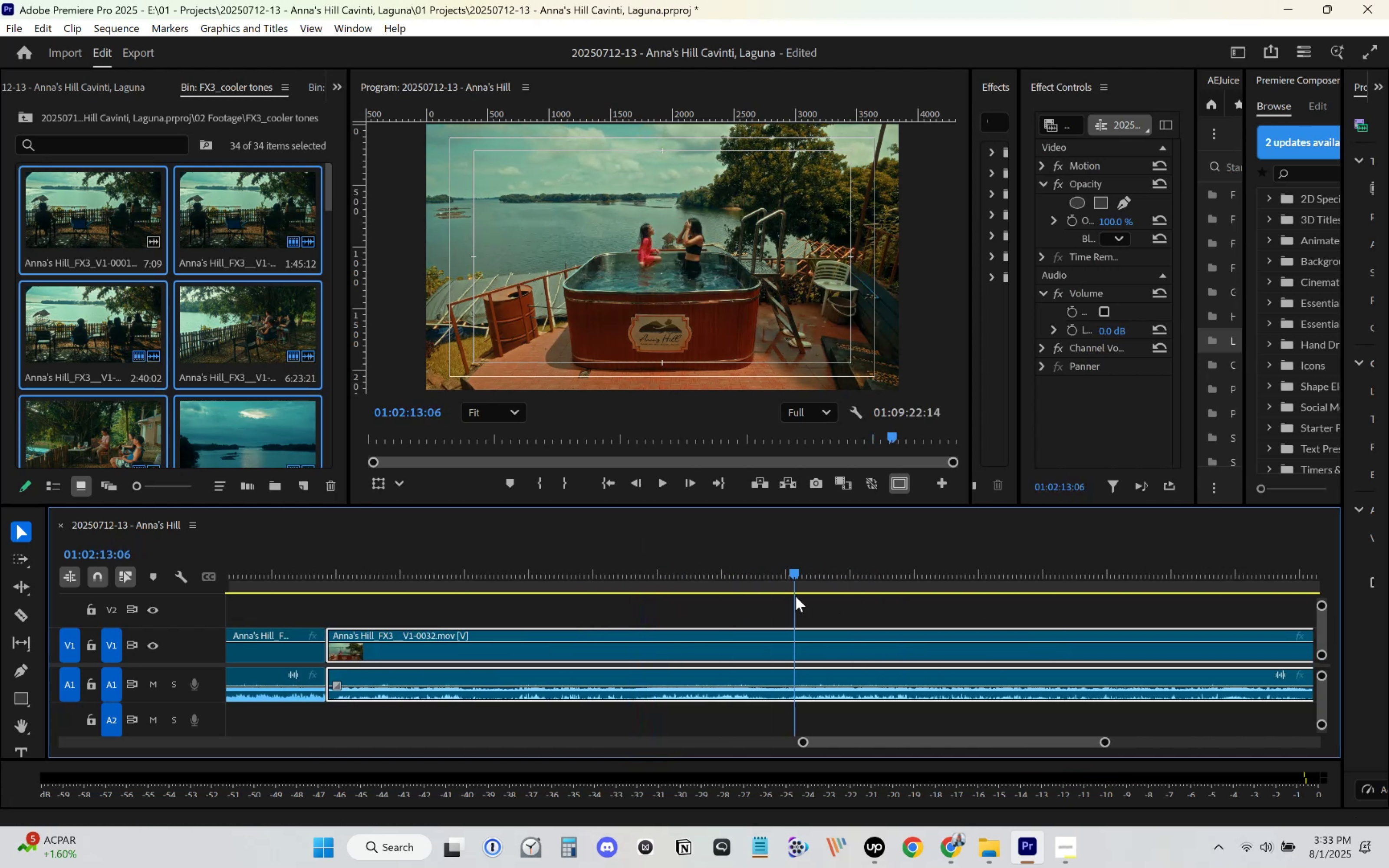 
key(Space)
 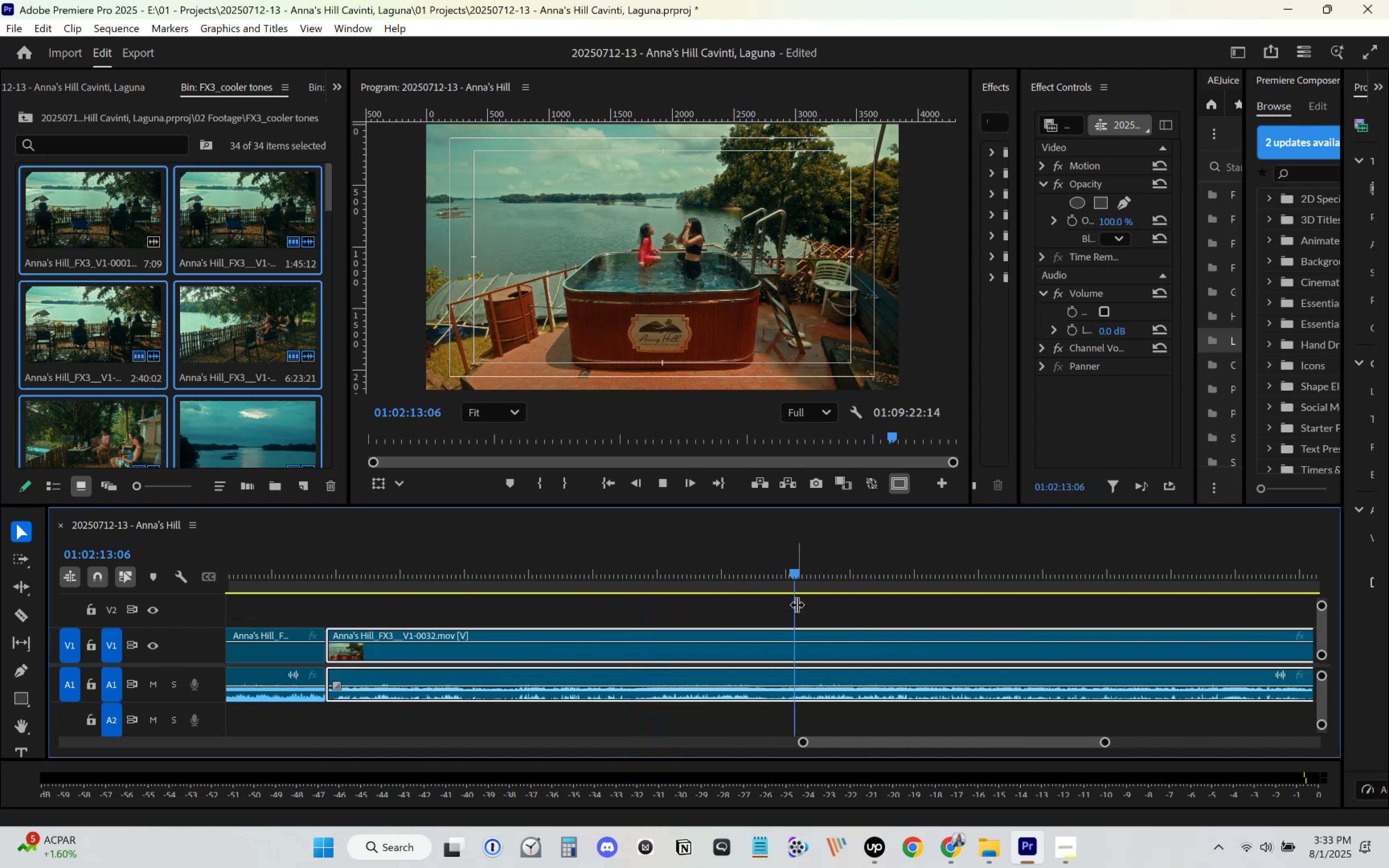 
scroll: coordinate [811, 638], scroll_direction: down, amount: 14.0
 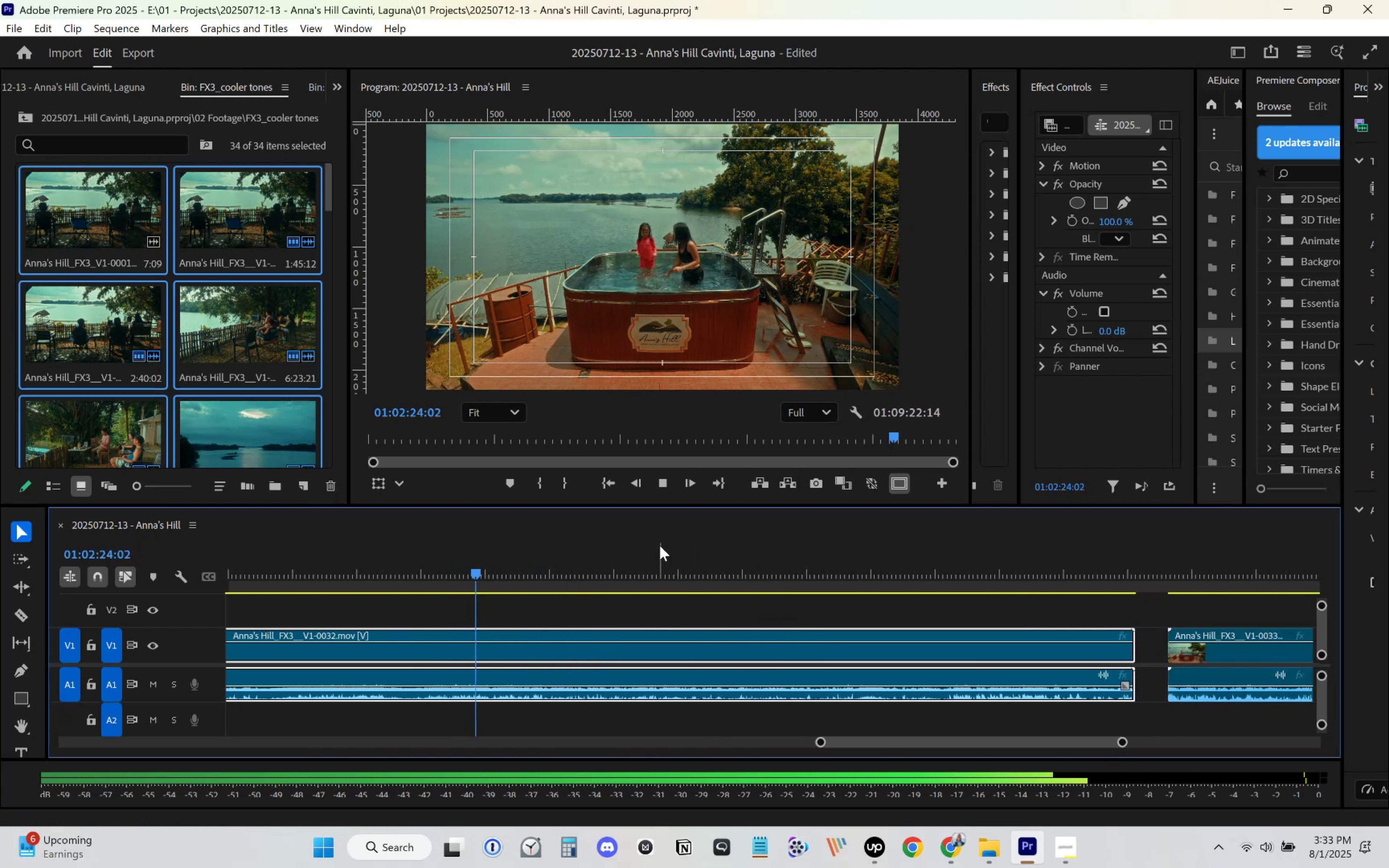 
wait(7.91)
 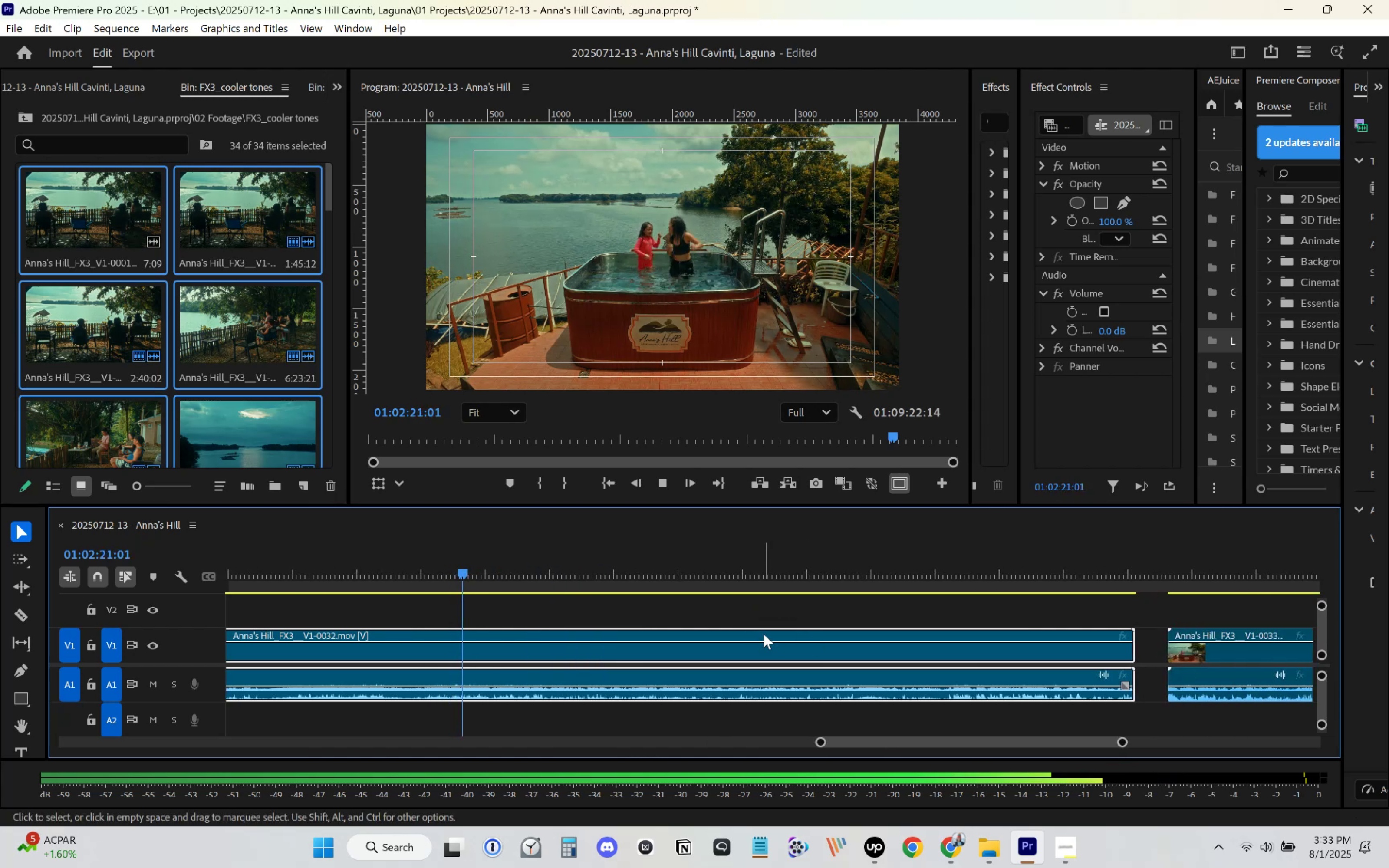 
left_click_drag(start_coordinate=[494, 582], to_coordinate=[576, 588])
 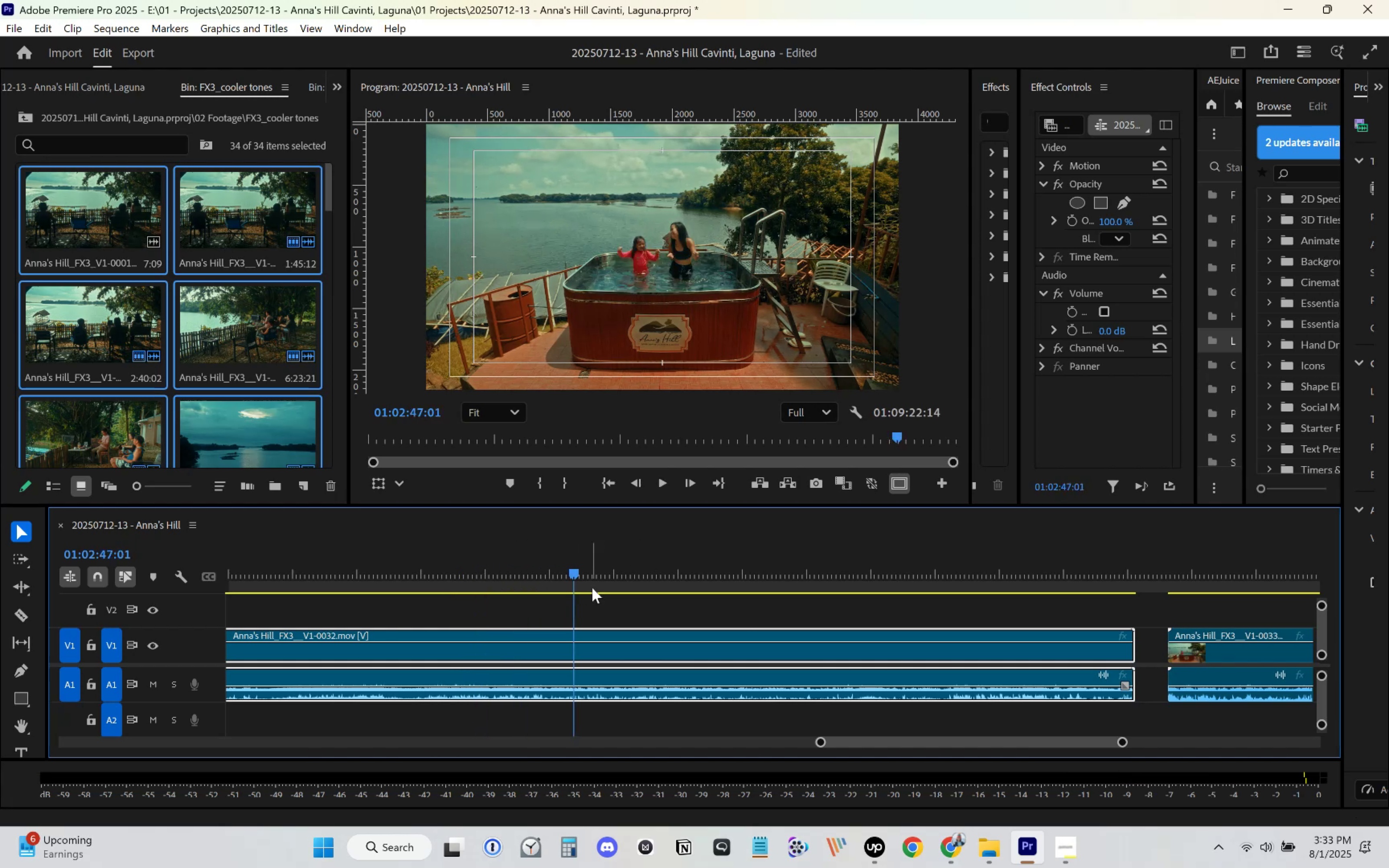 
key(Space)
 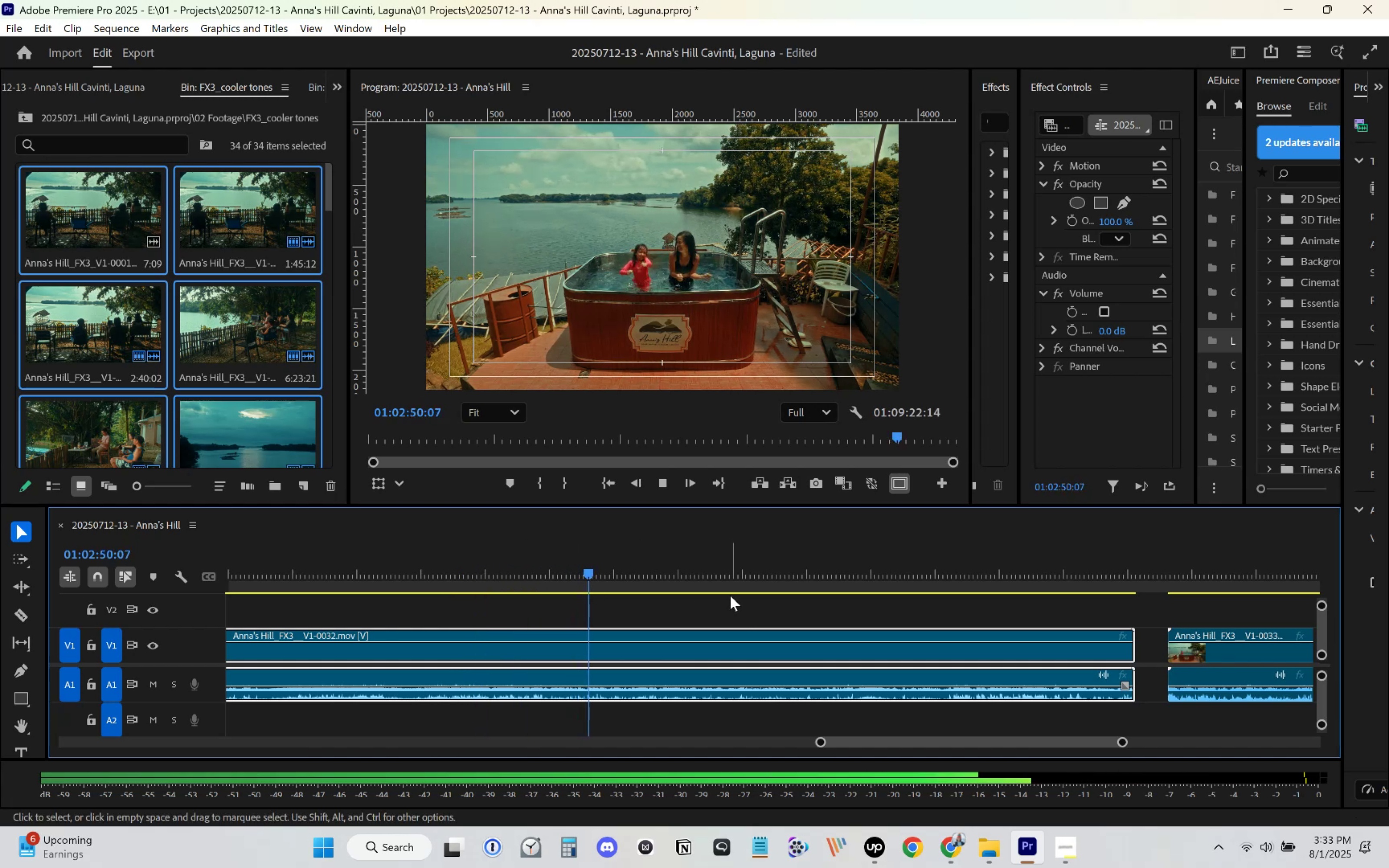 
wait(5.18)
 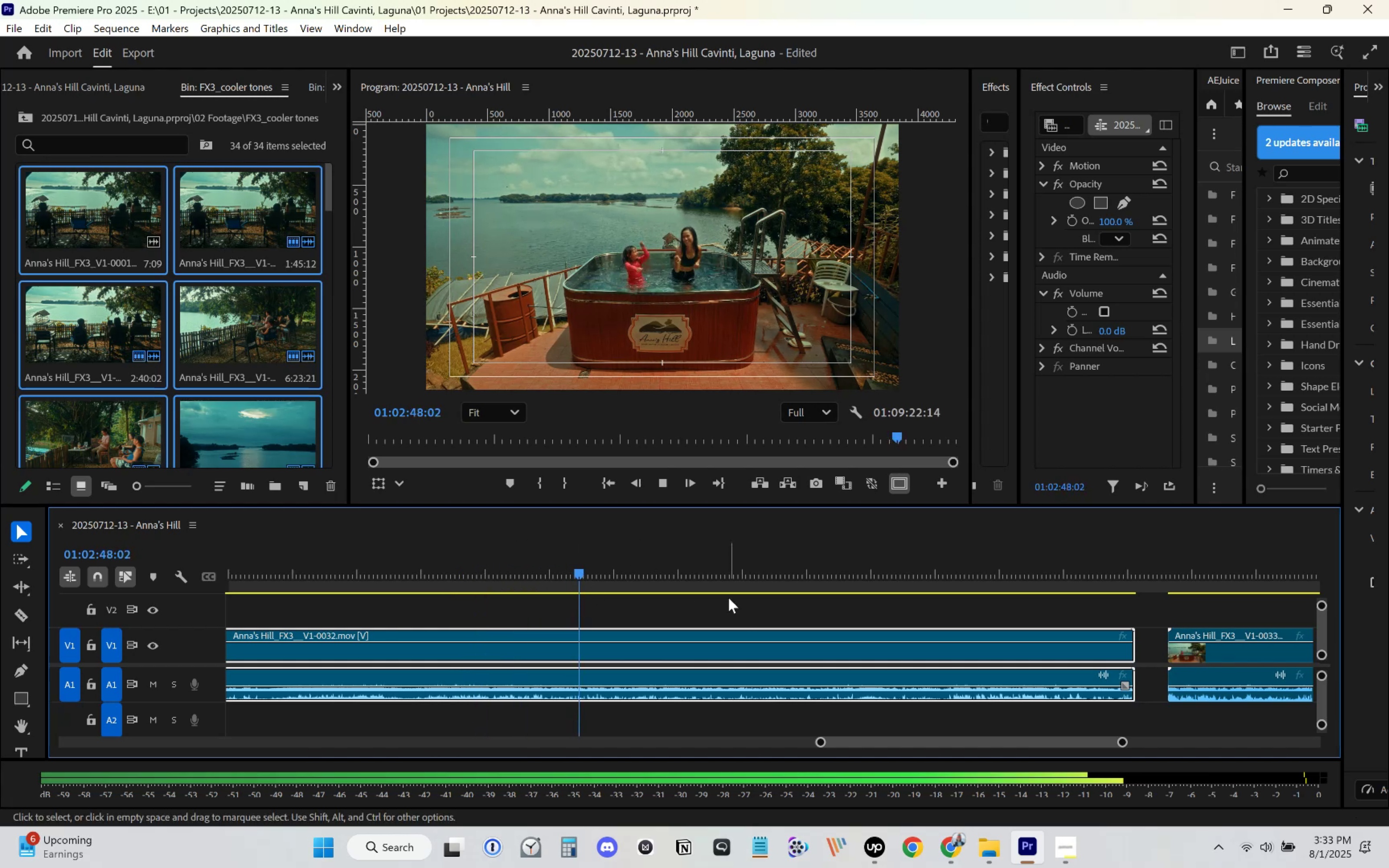 
key(Control+S)
 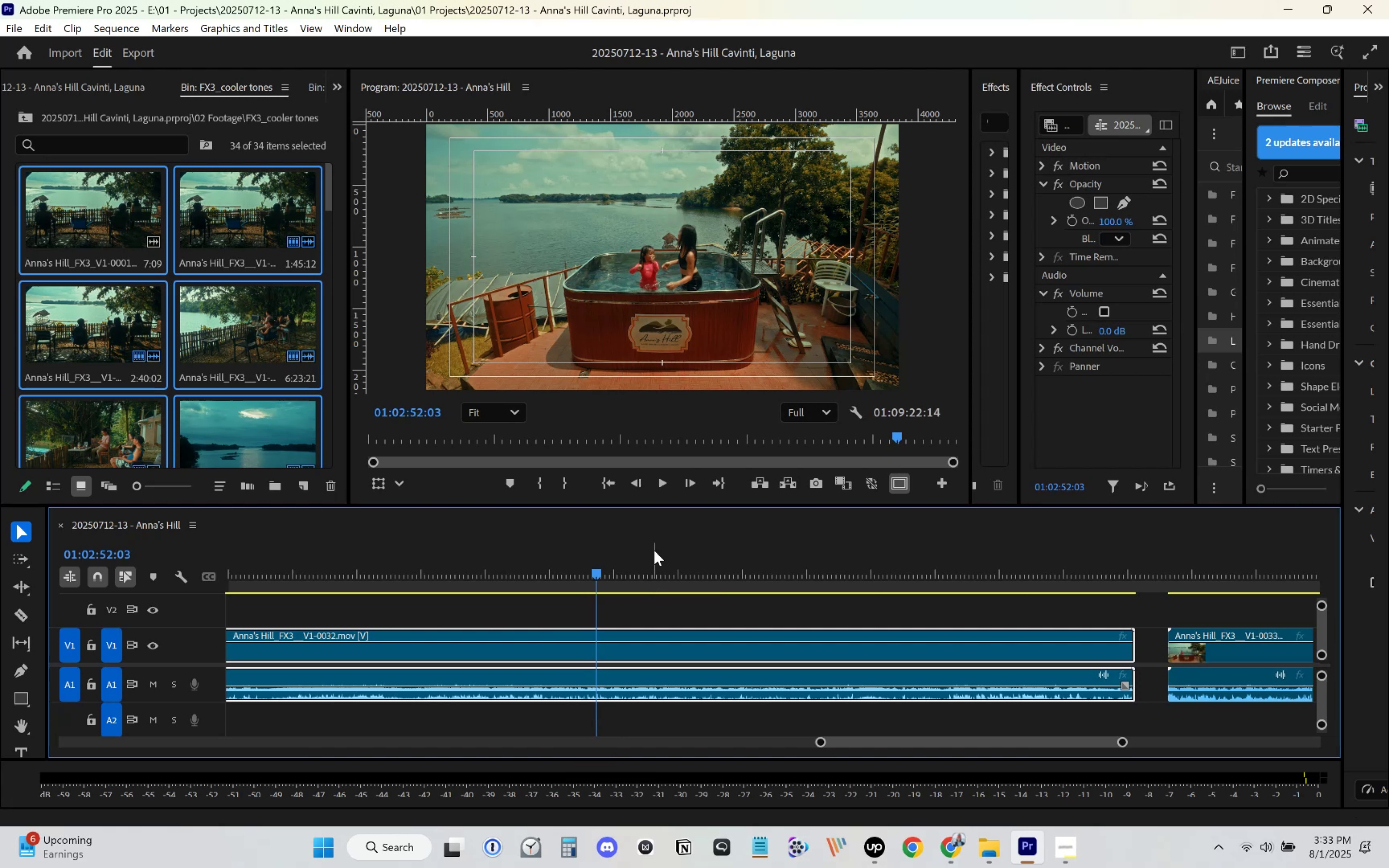 
key(Space)
 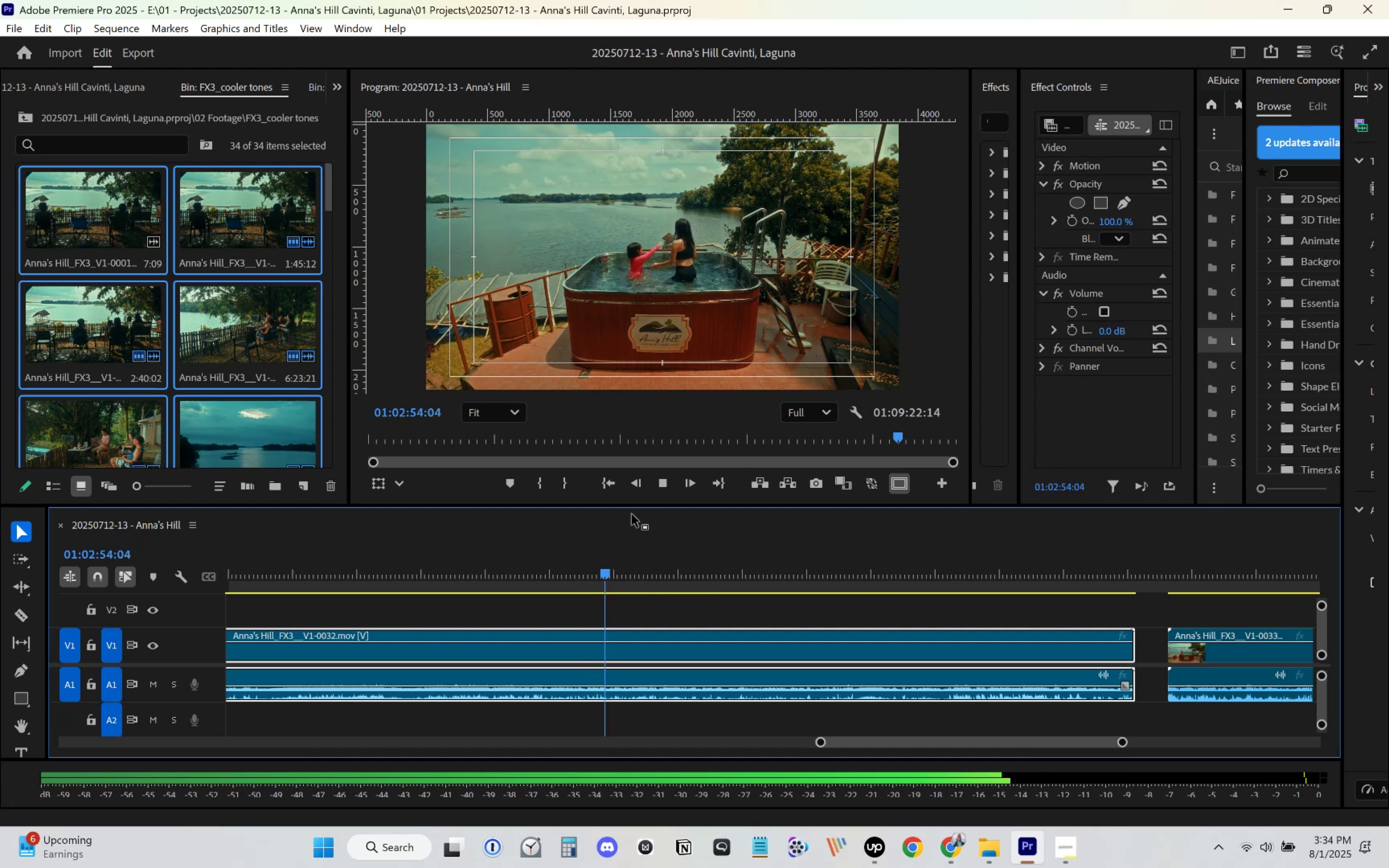 
left_click_drag(start_coordinate=[612, 574], to_coordinate=[732, 576])
 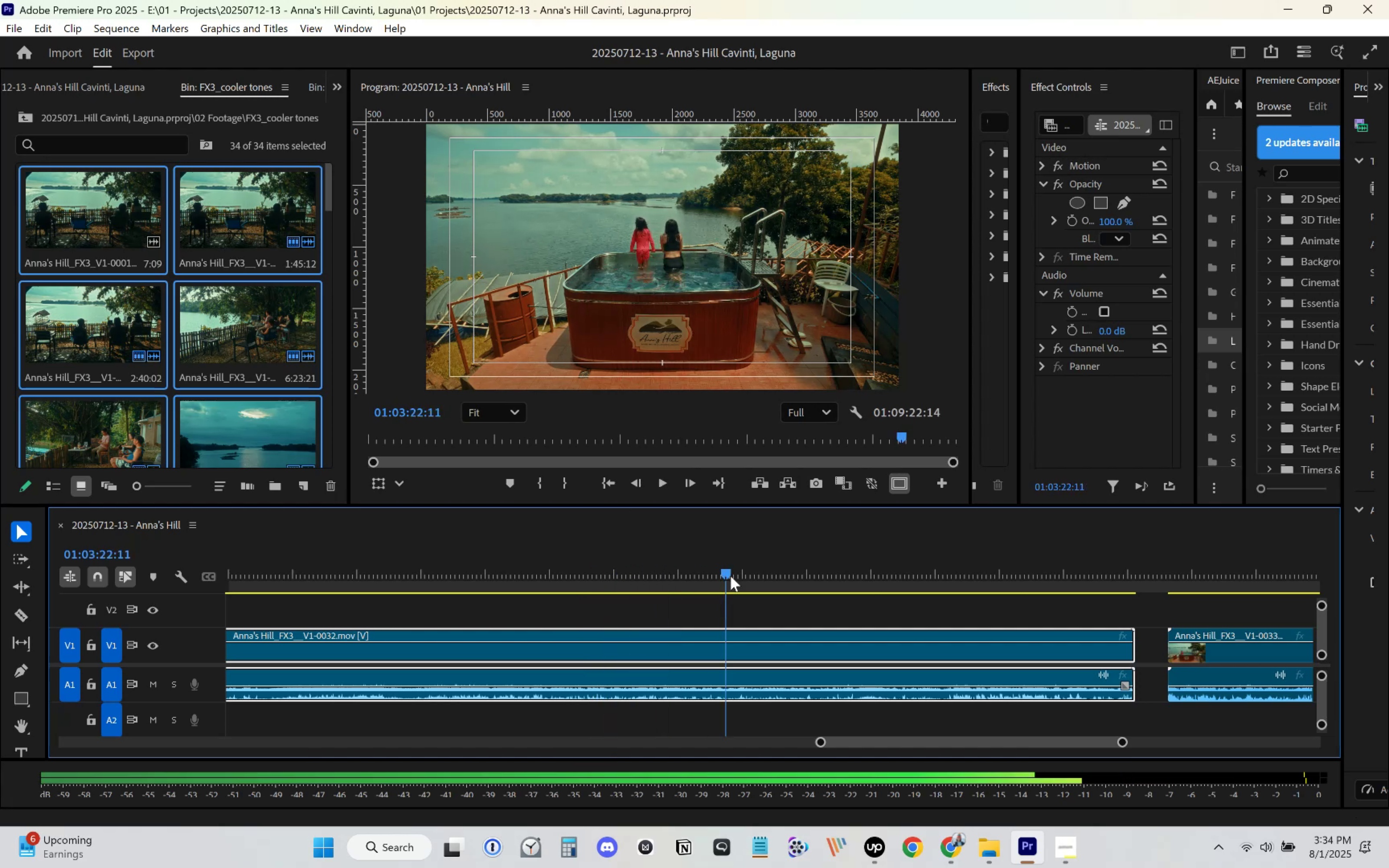 
key(Space)
 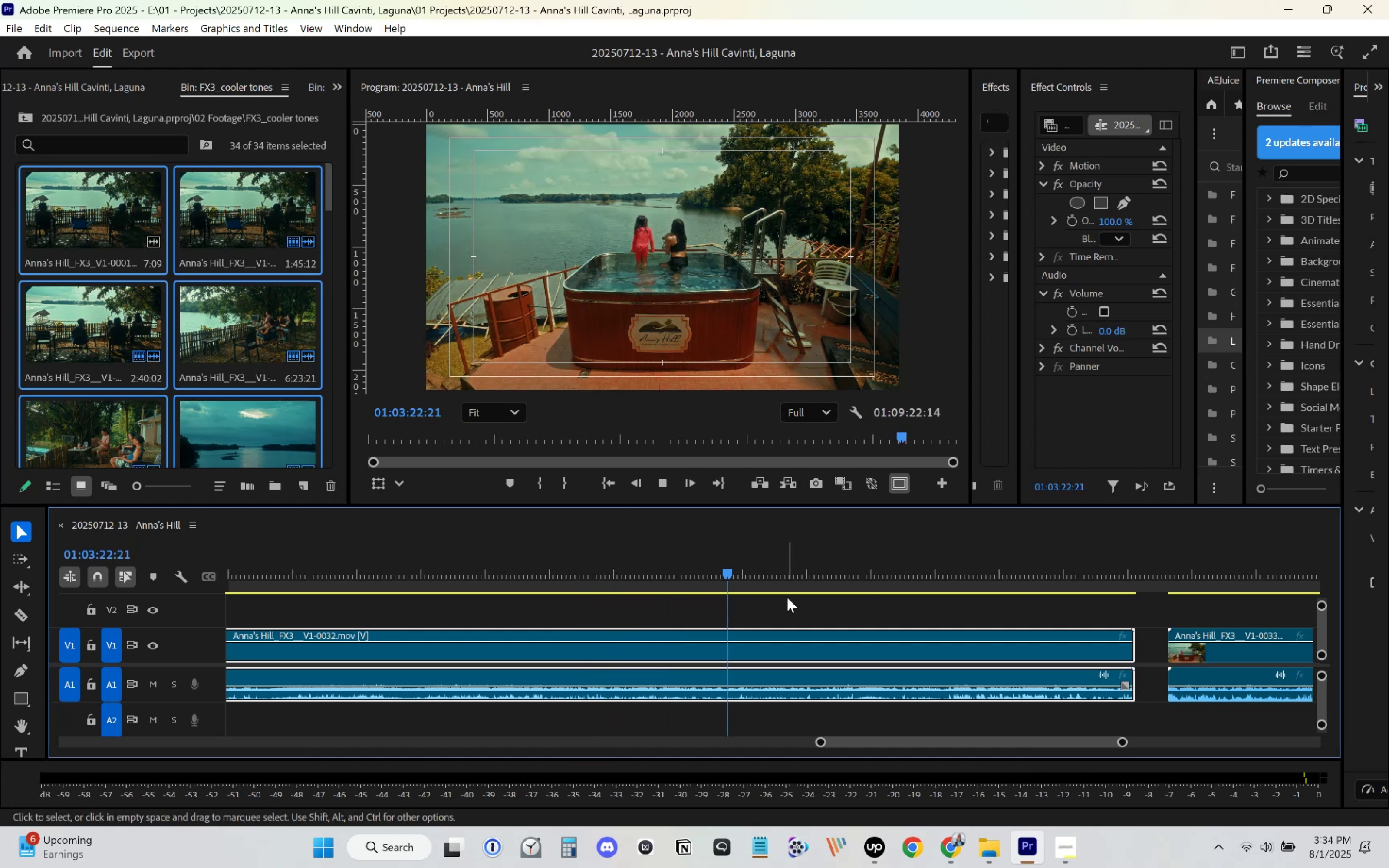 
scroll: coordinate [787, 597], scroll_direction: down, amount: 4.0
 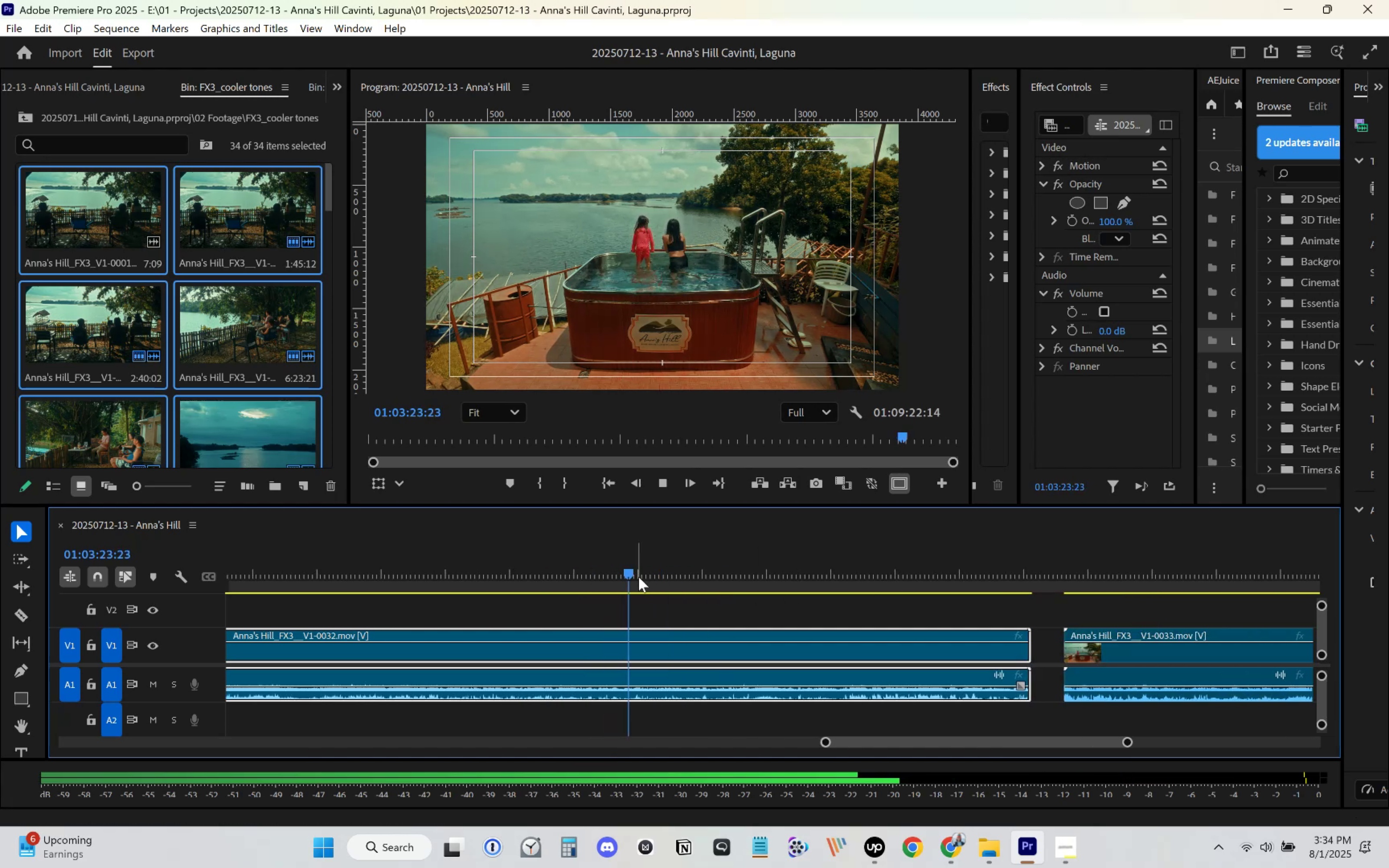 
left_click_drag(start_coordinate=[639, 574], to_coordinate=[662, 574])
 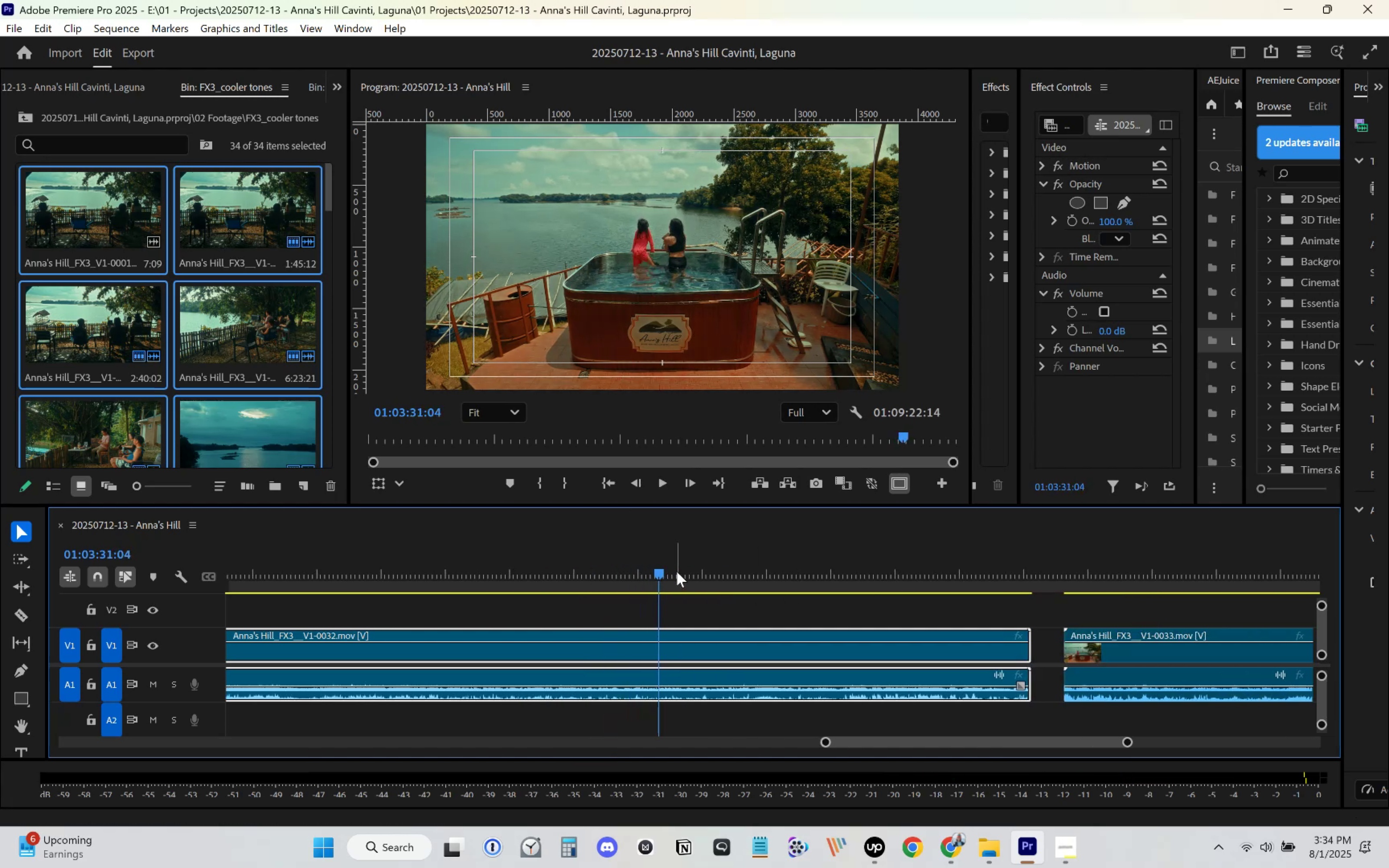 
key(Space)
 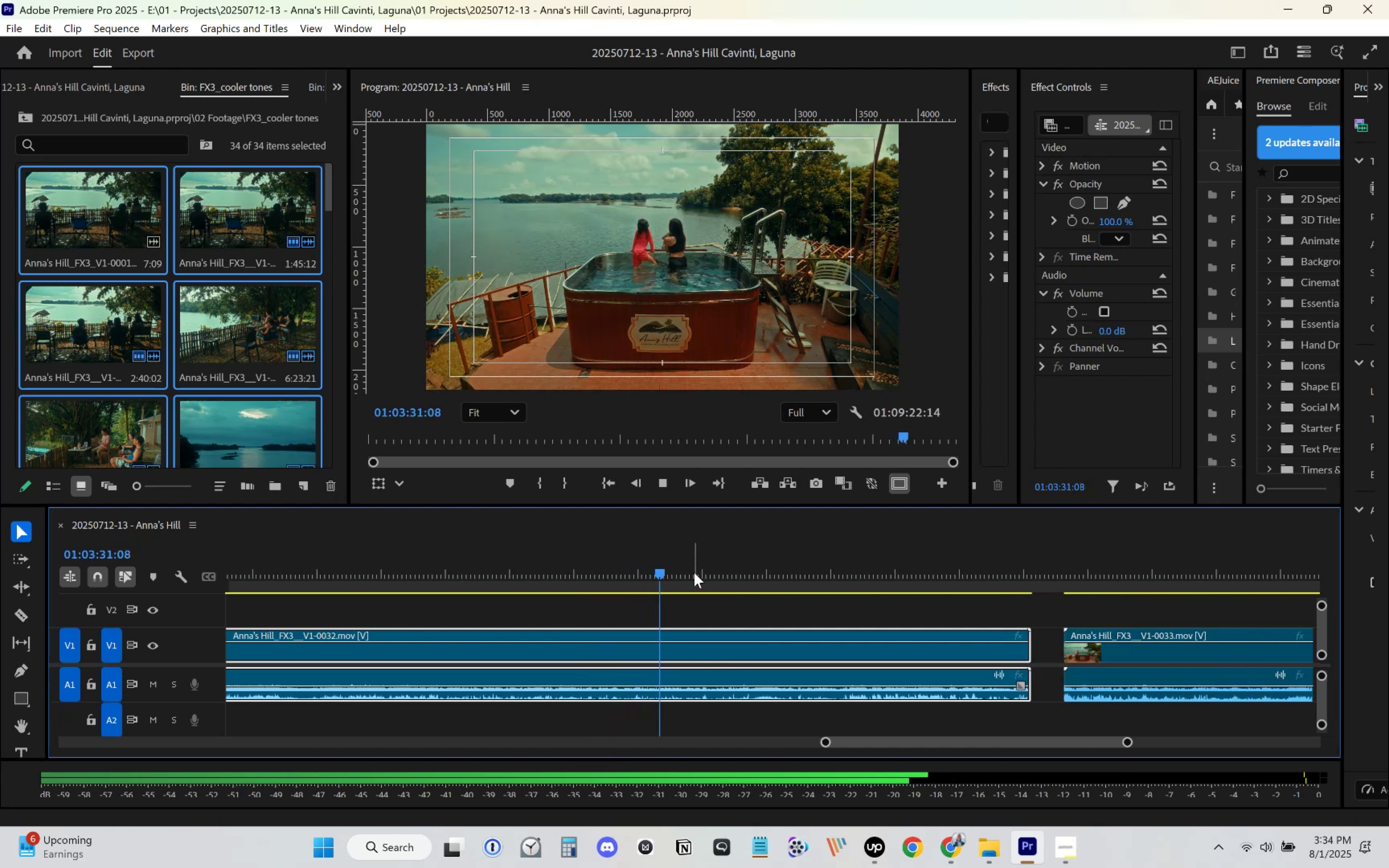 
scroll: coordinate [690, 576], scroll_direction: down, amount: 4.0
 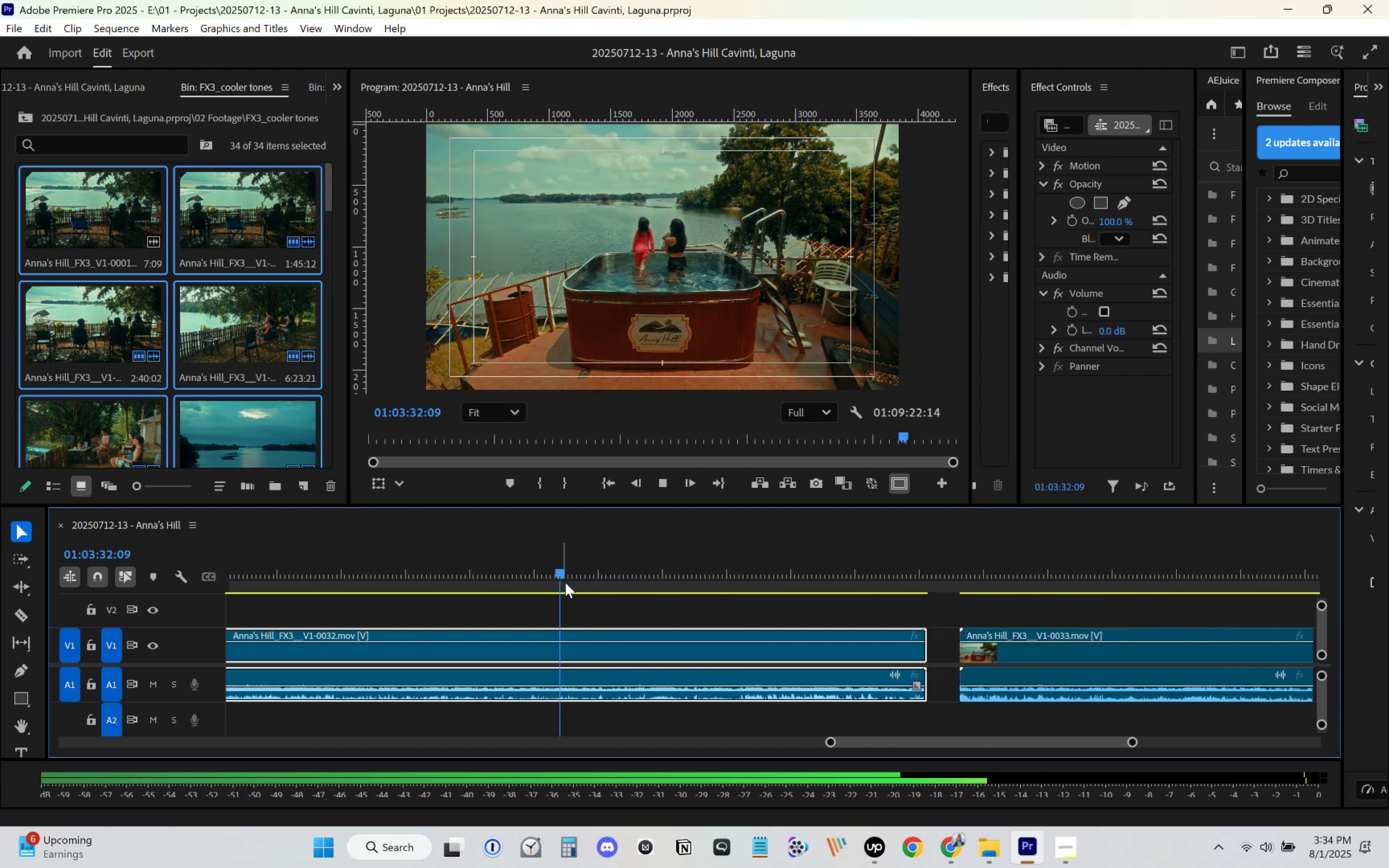 
left_click_drag(start_coordinate=[573, 575], to_coordinate=[615, 569])
 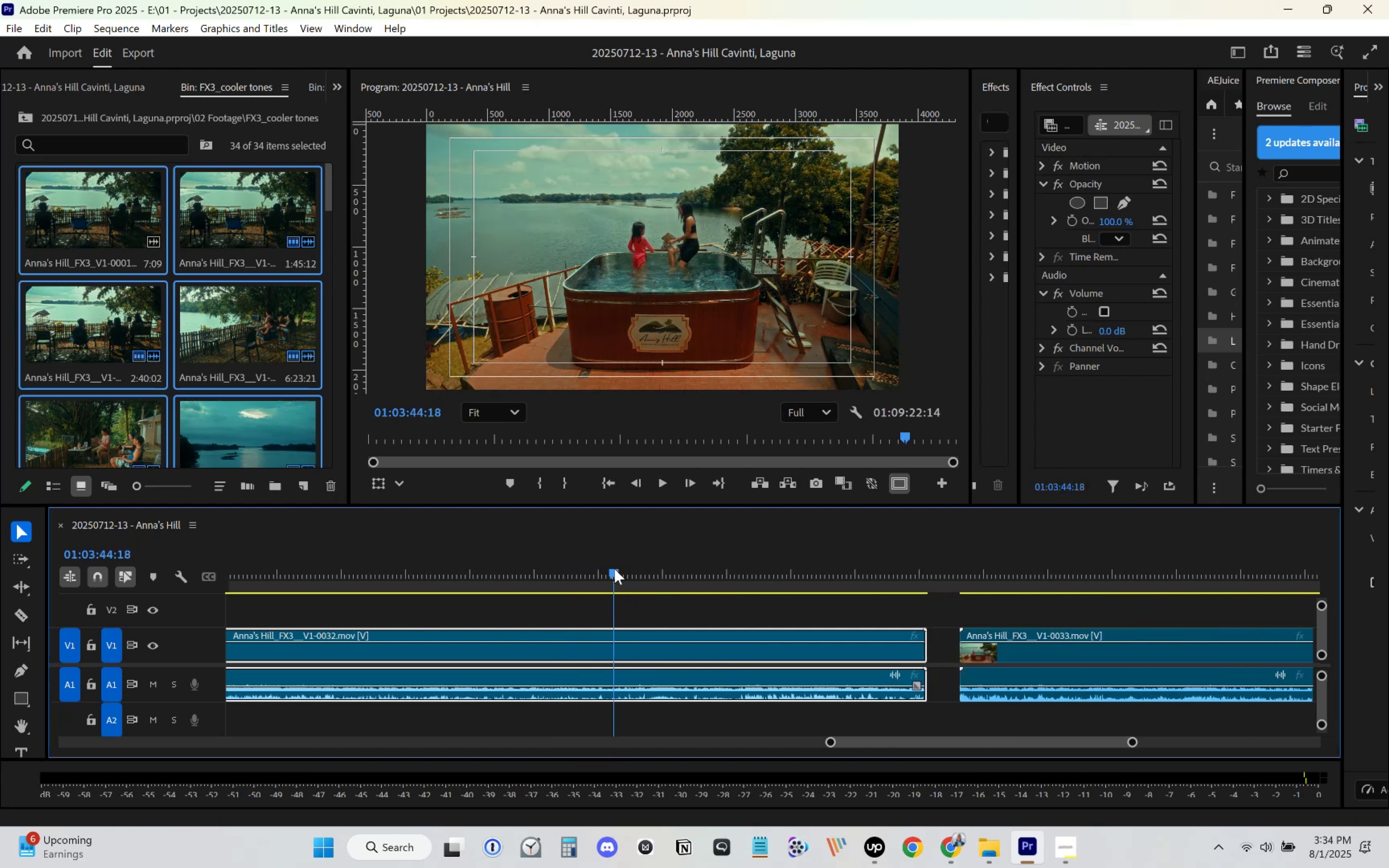 
key(Space)
 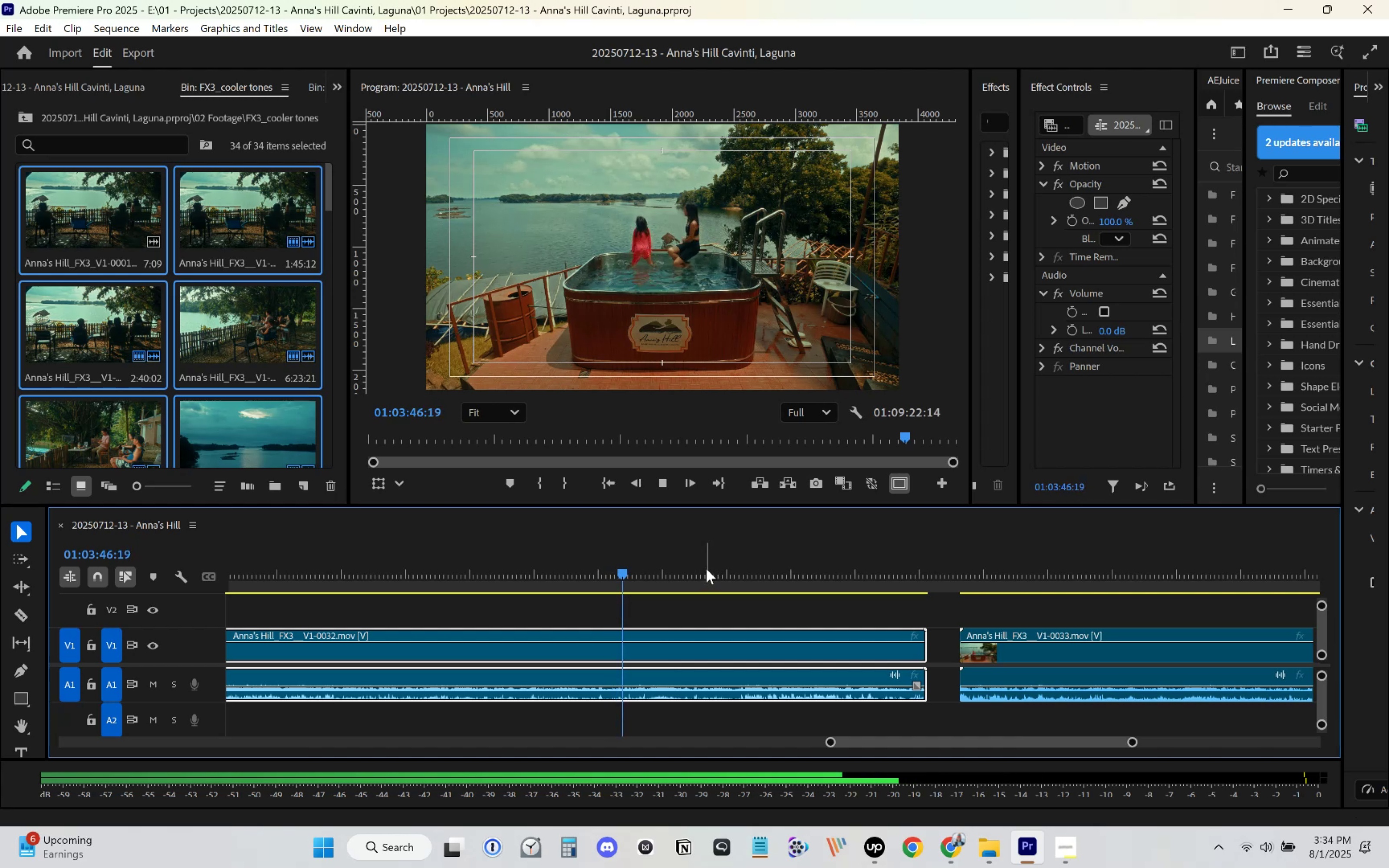 
left_click_drag(start_coordinate=[637, 574], to_coordinate=[714, 583])
 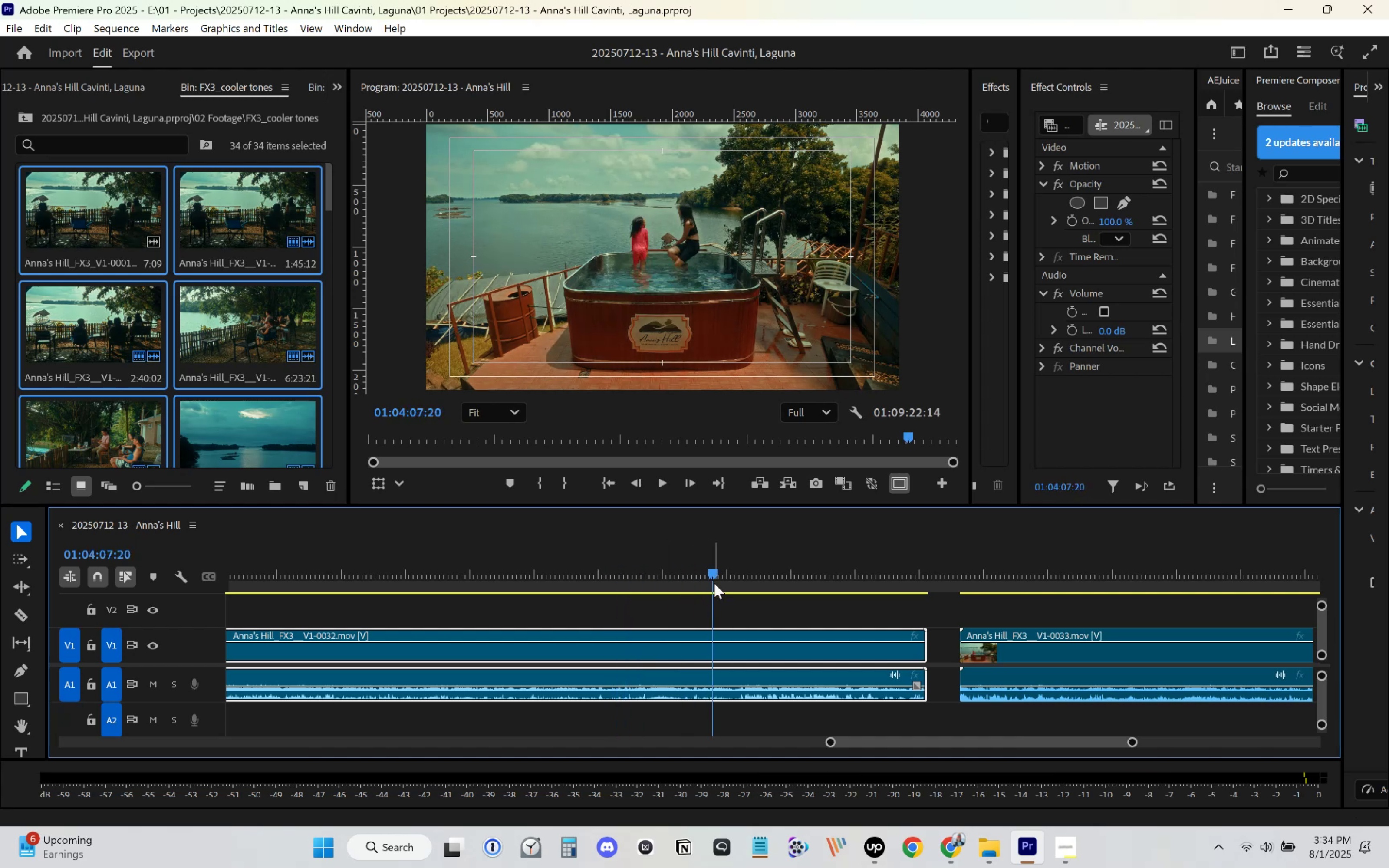 
key(Space)
 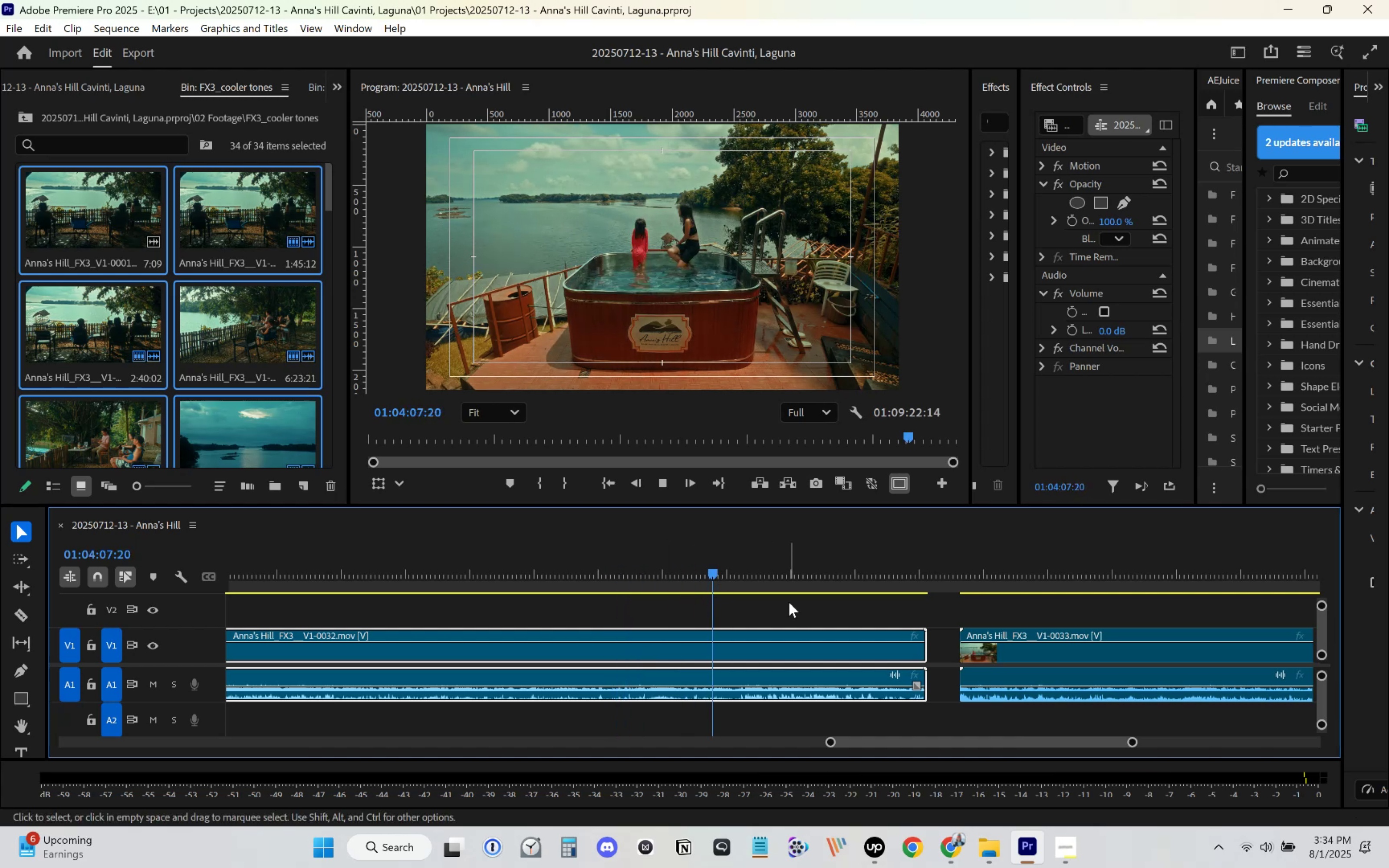 
scroll: coordinate [784, 602], scroll_direction: down, amount: 4.0
 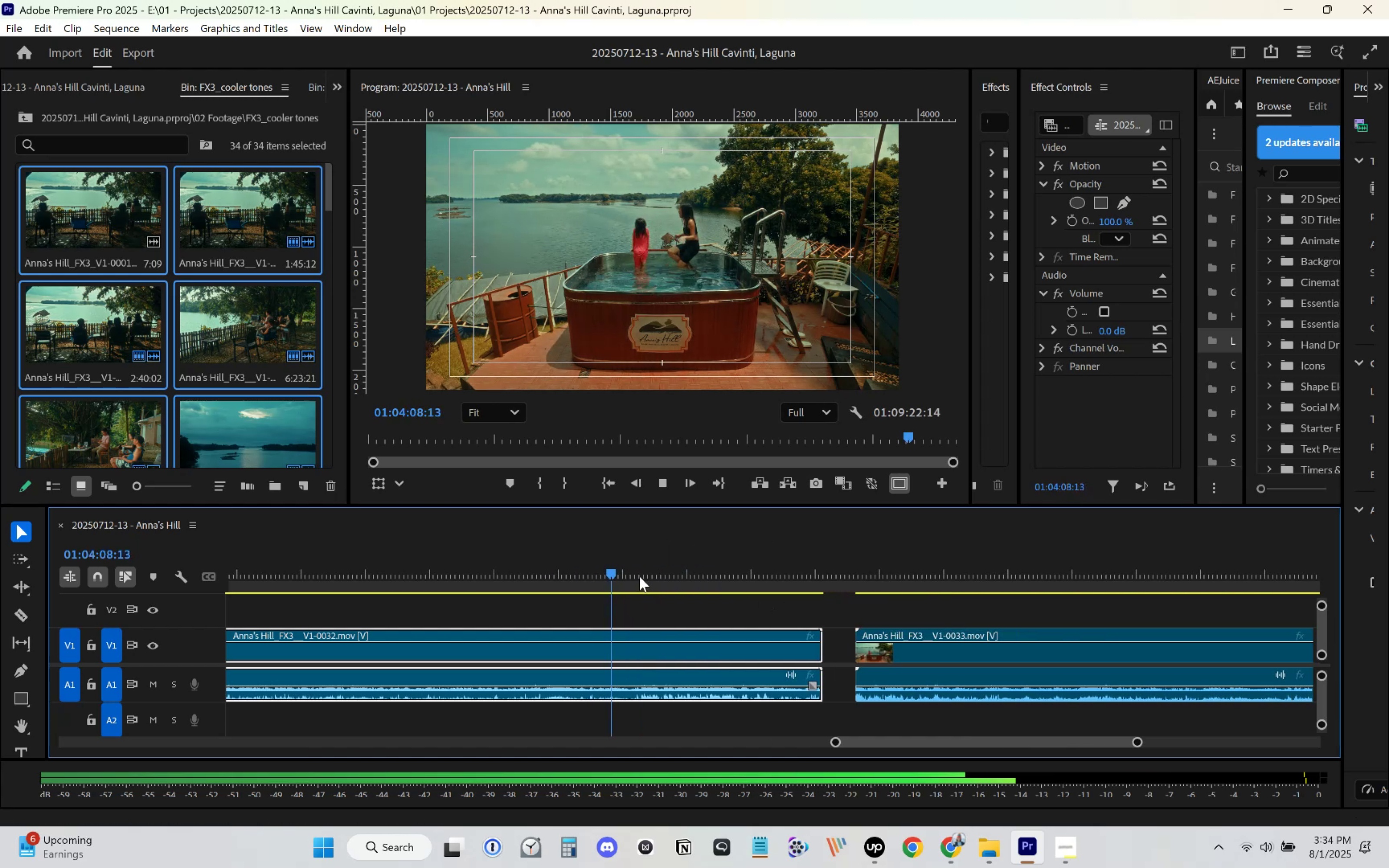 
left_click_drag(start_coordinate=[637, 575], to_coordinate=[689, 572])
 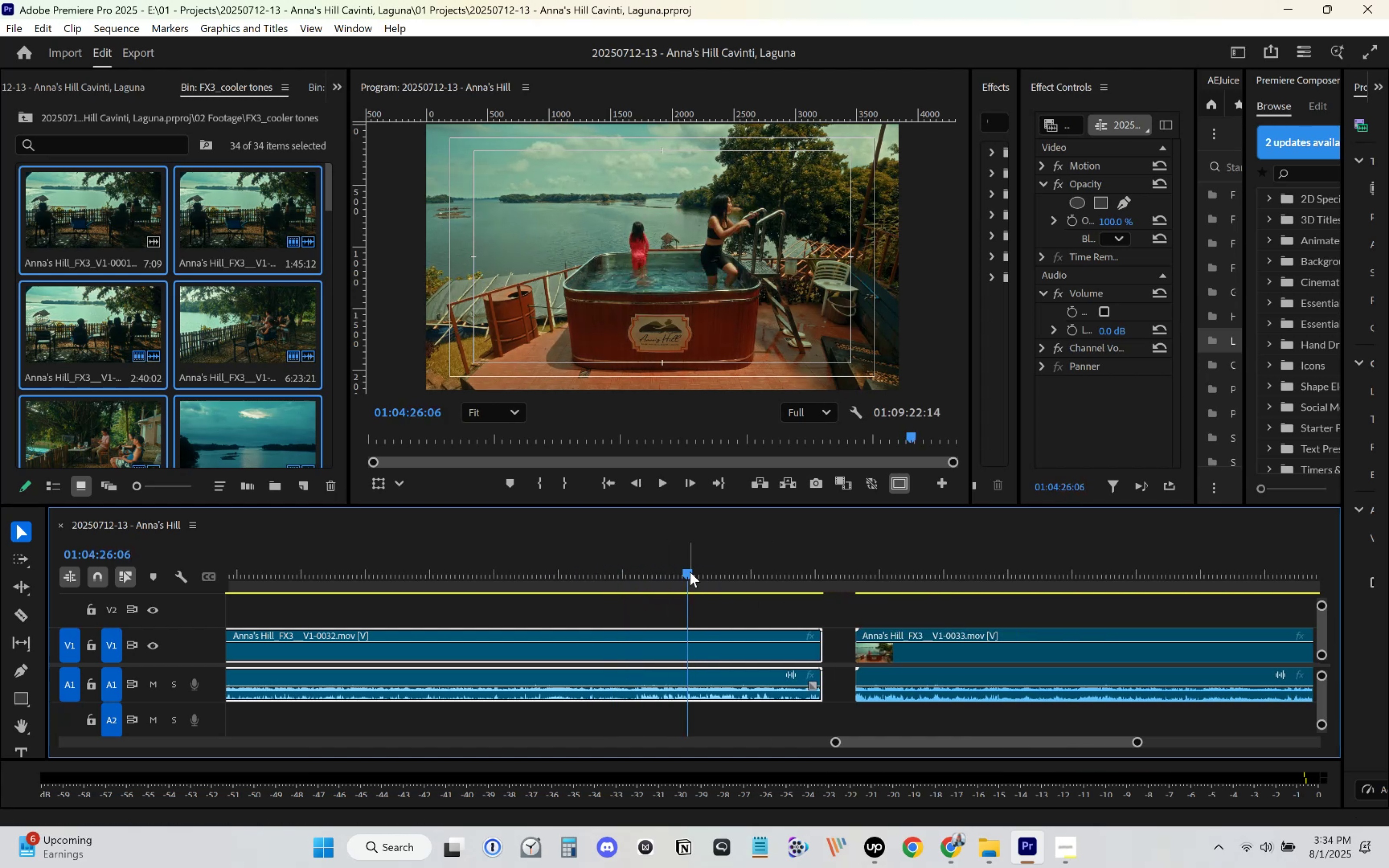 
key(Space)
 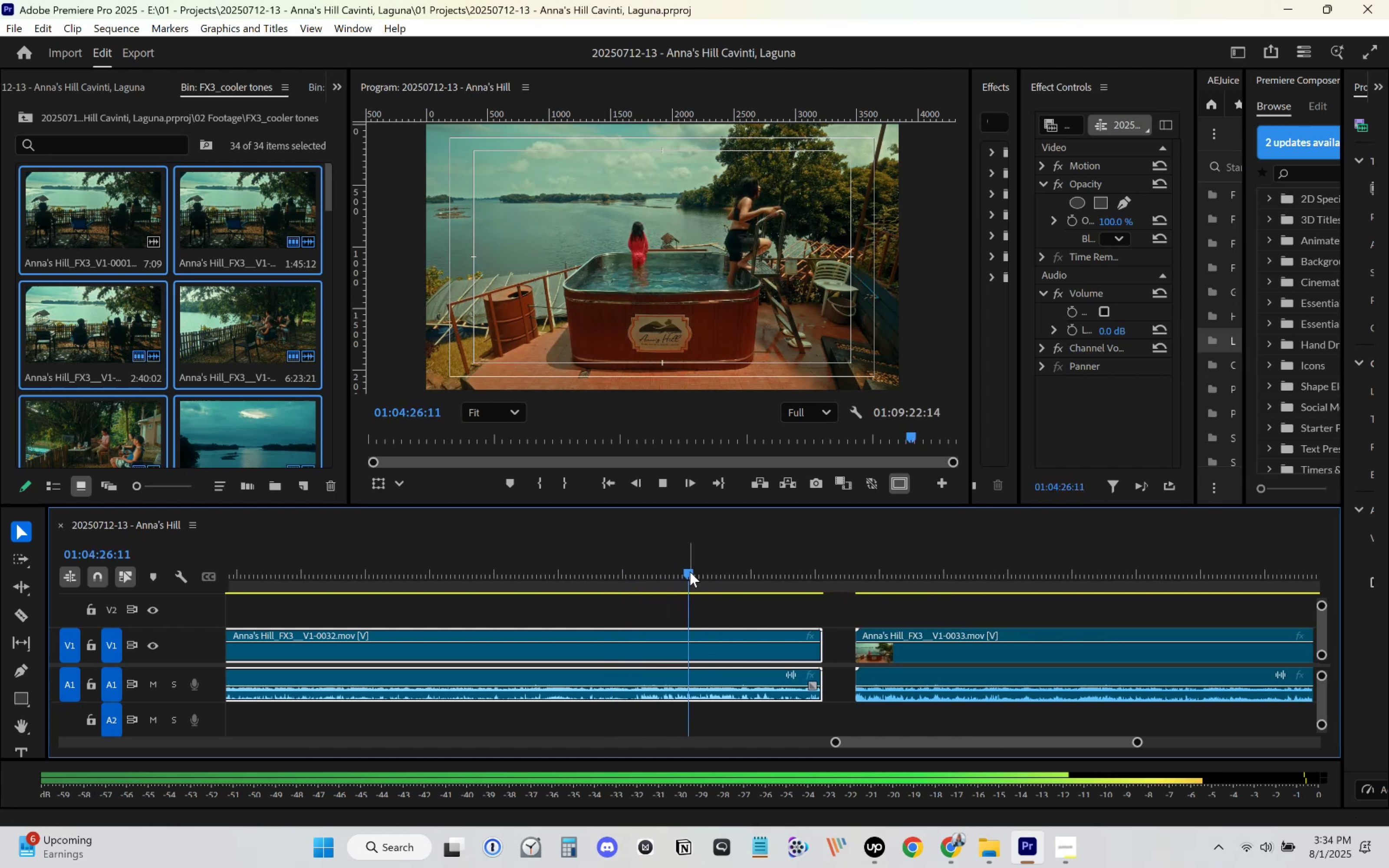 
left_click_drag(start_coordinate=[690, 572], to_coordinate=[713, 573])
 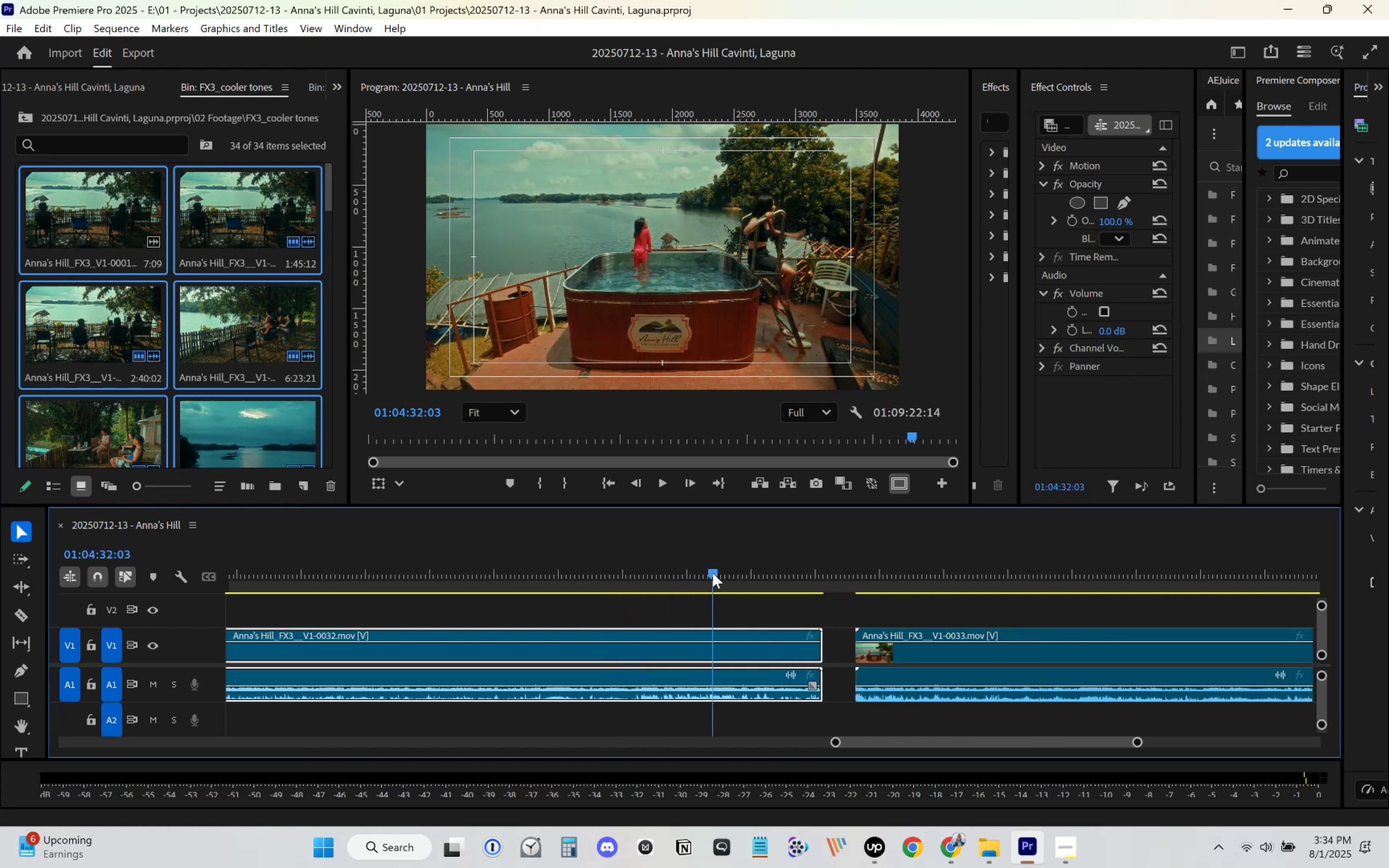 
key(Space)
 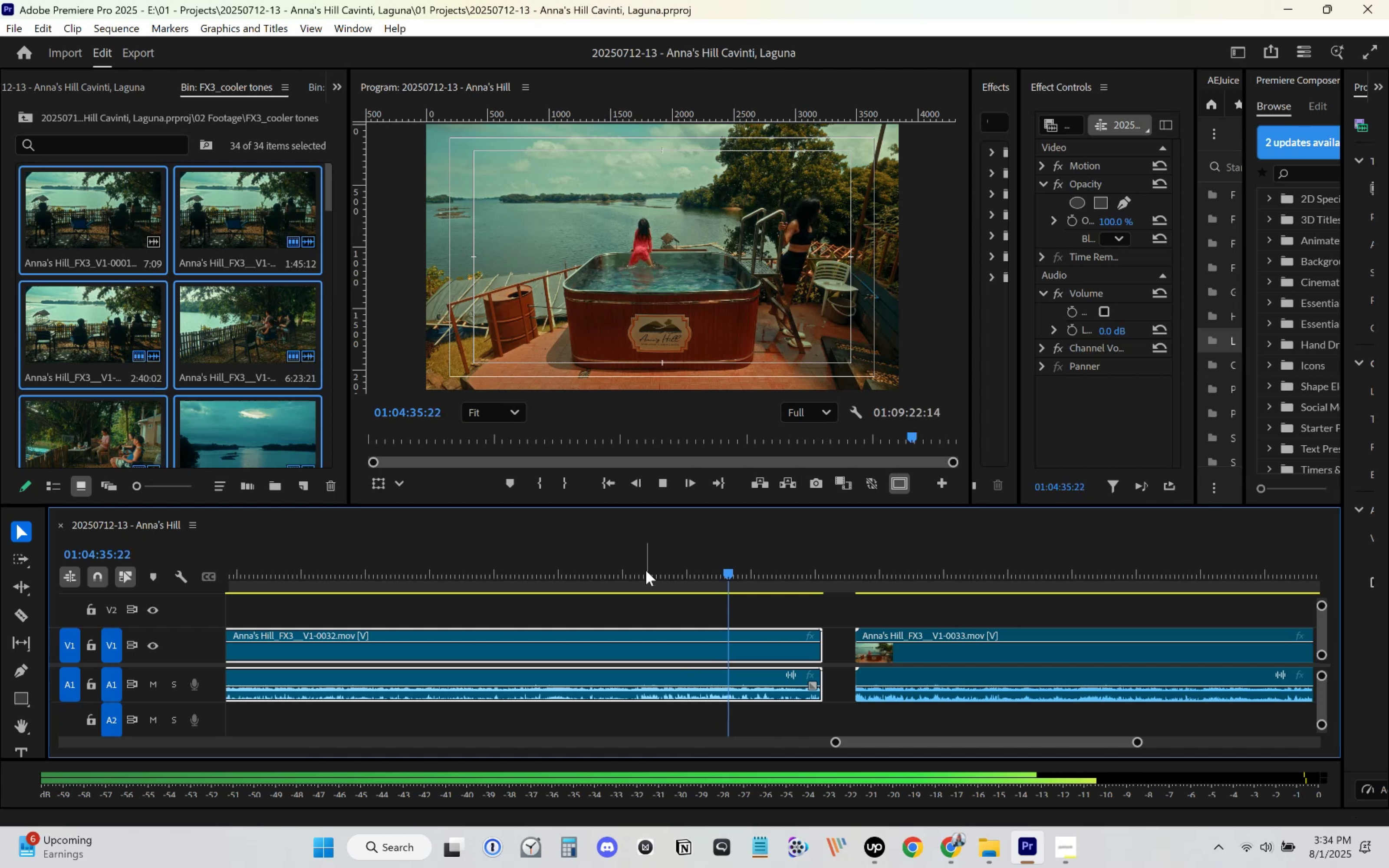 
wait(5.4)
 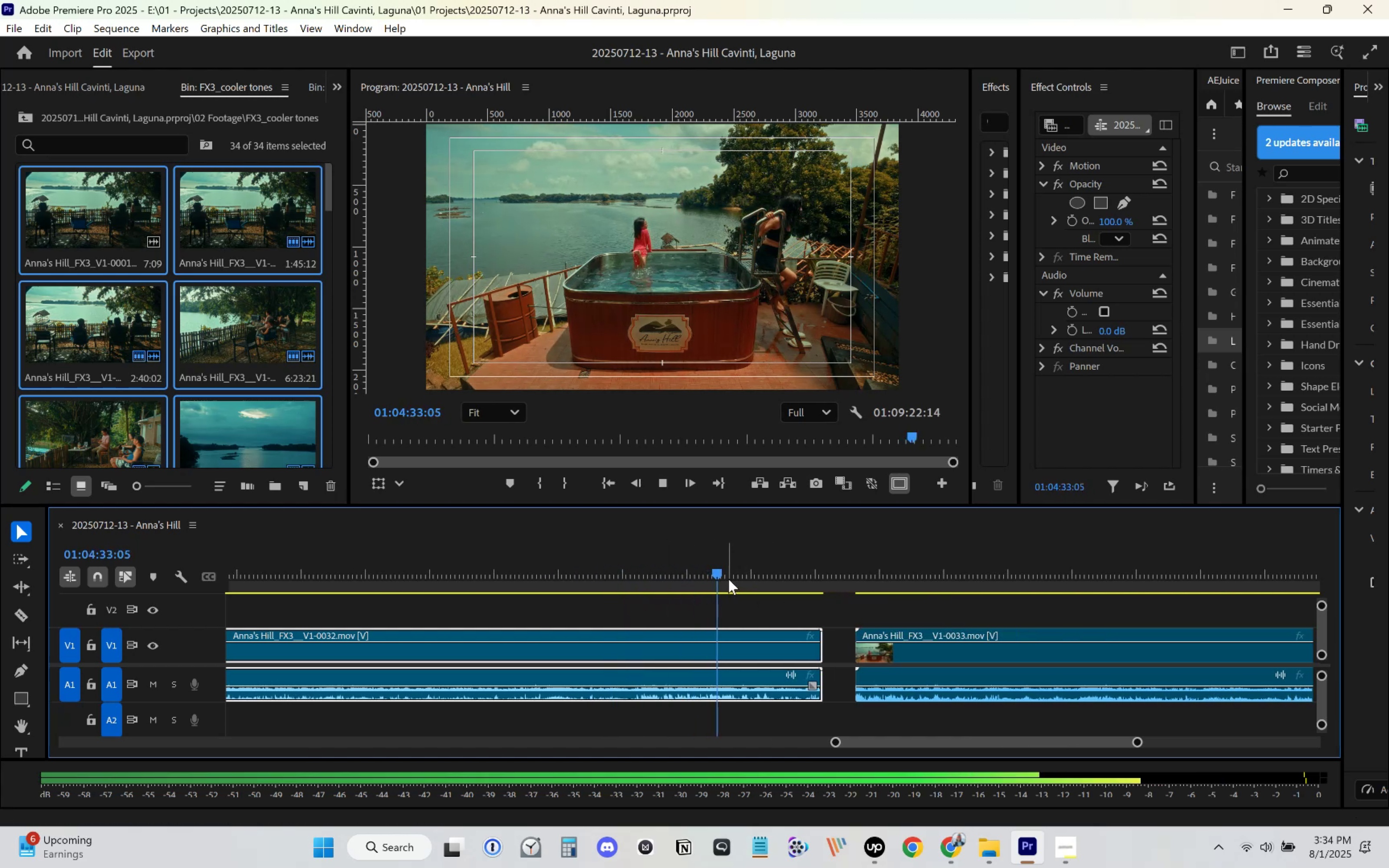 
left_click_drag(start_coordinate=[739, 570], to_coordinate=[748, 571])
 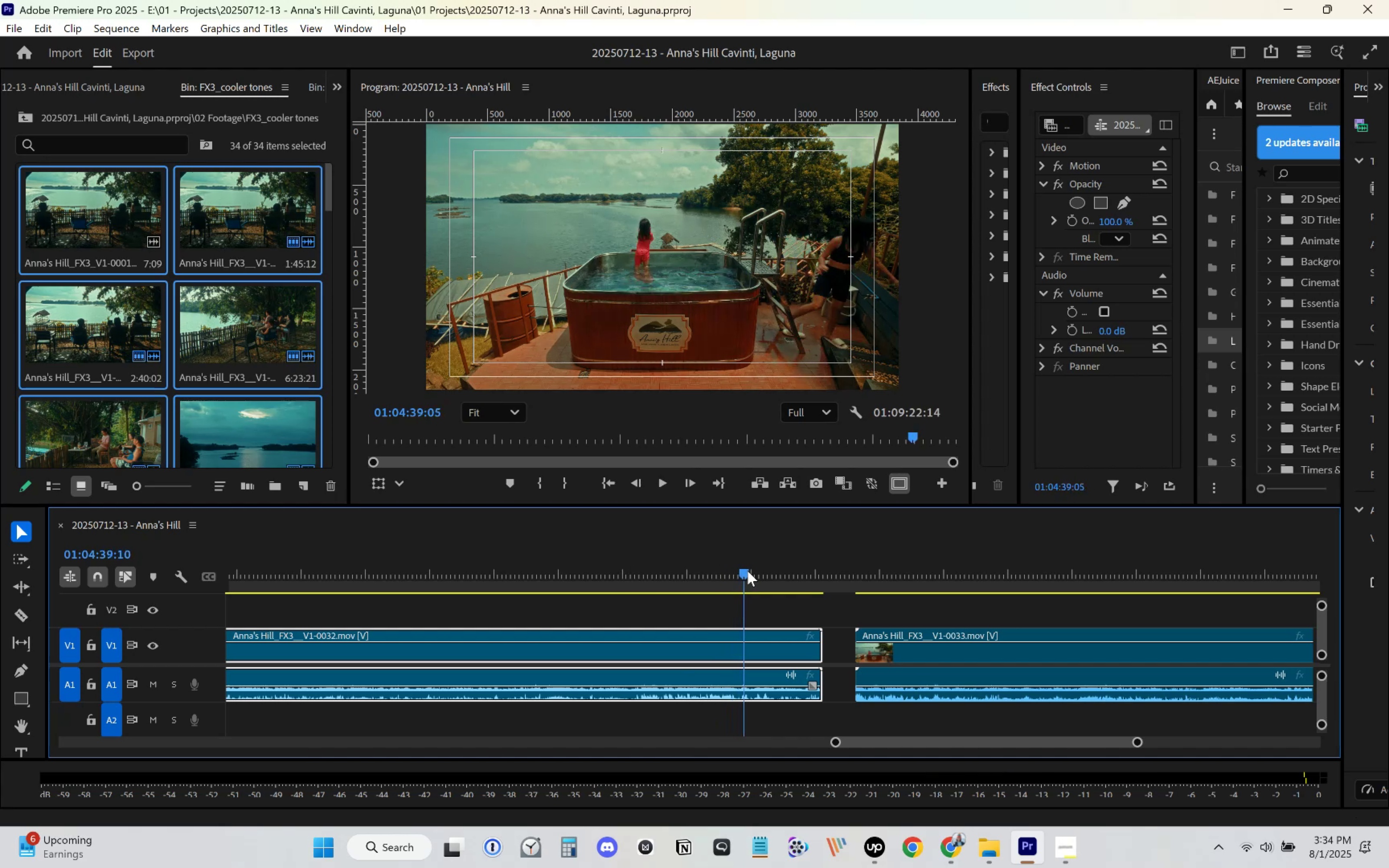 
key(Space)
 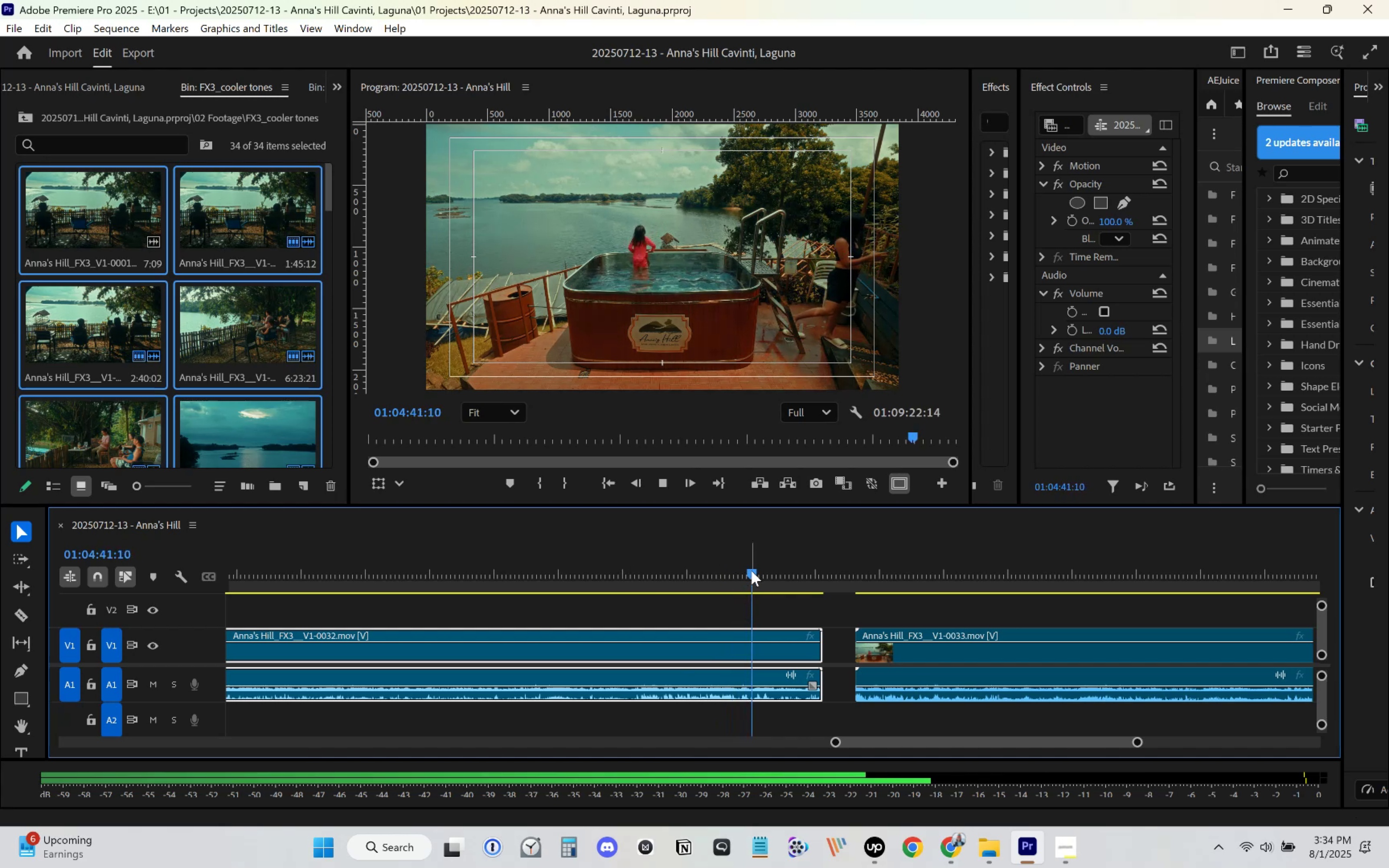 
left_click_drag(start_coordinate=[770, 570], to_coordinate=[785, 573])
 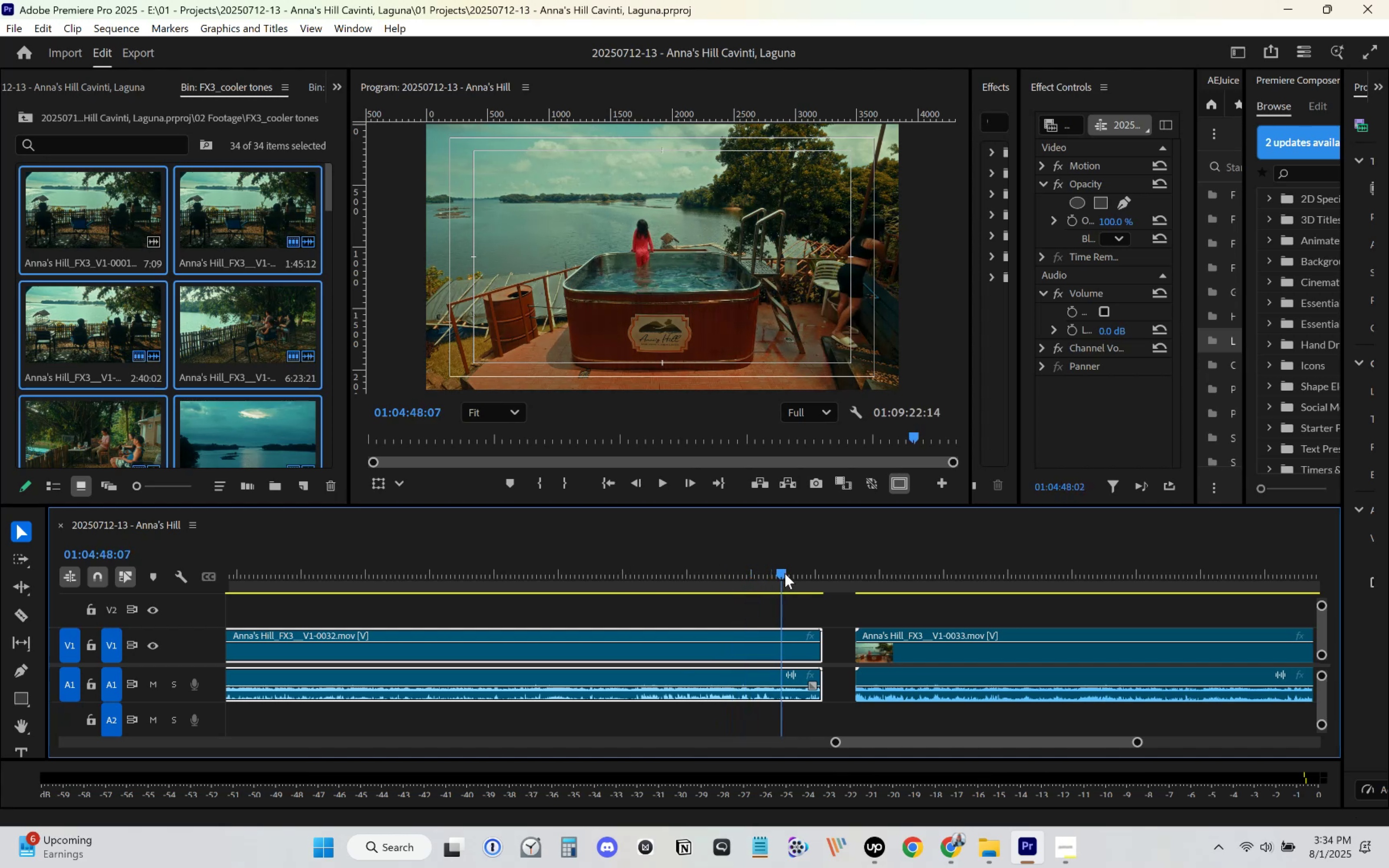 
key(Space)
 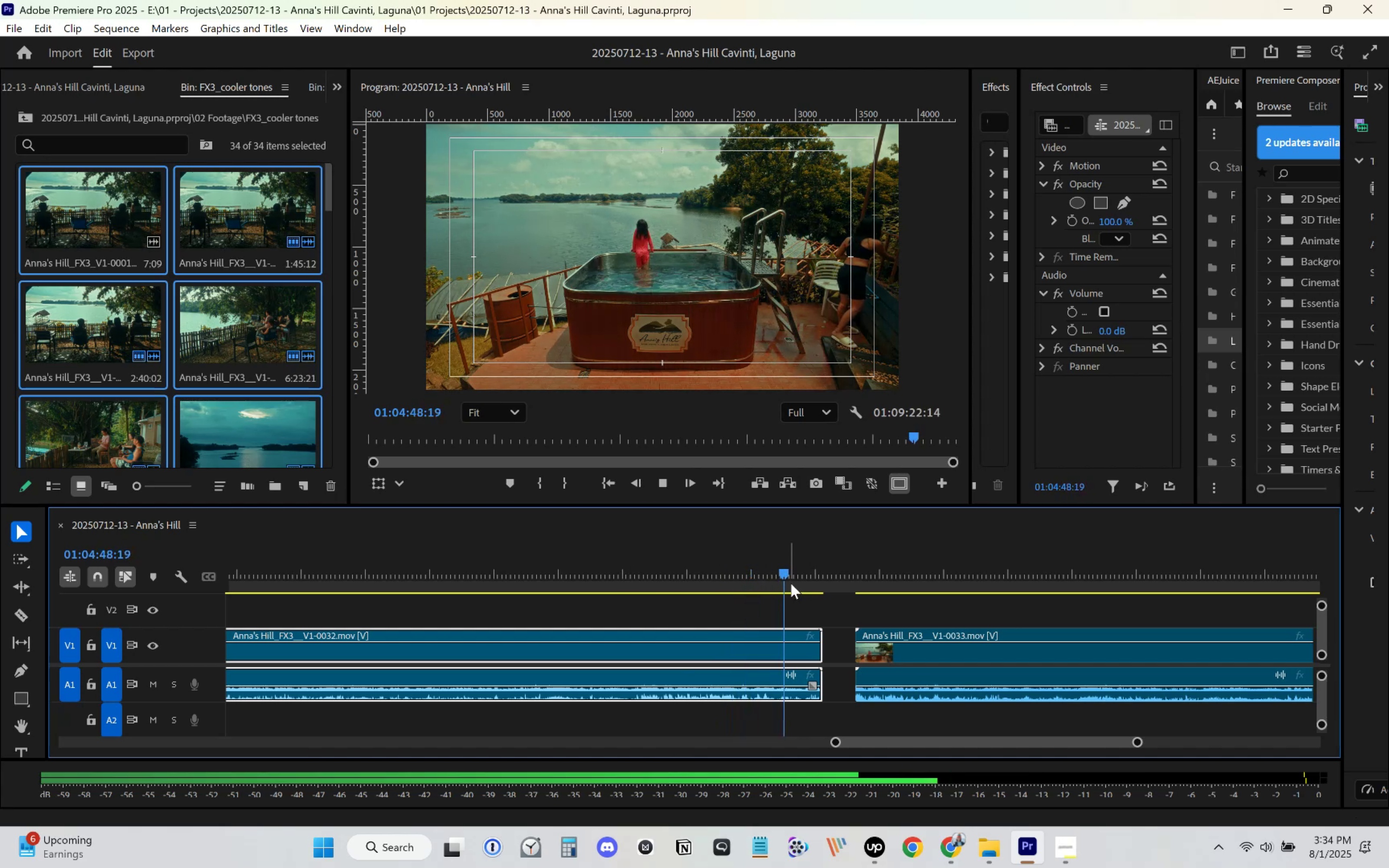 
left_click_drag(start_coordinate=[794, 581], to_coordinate=[802, 581])
 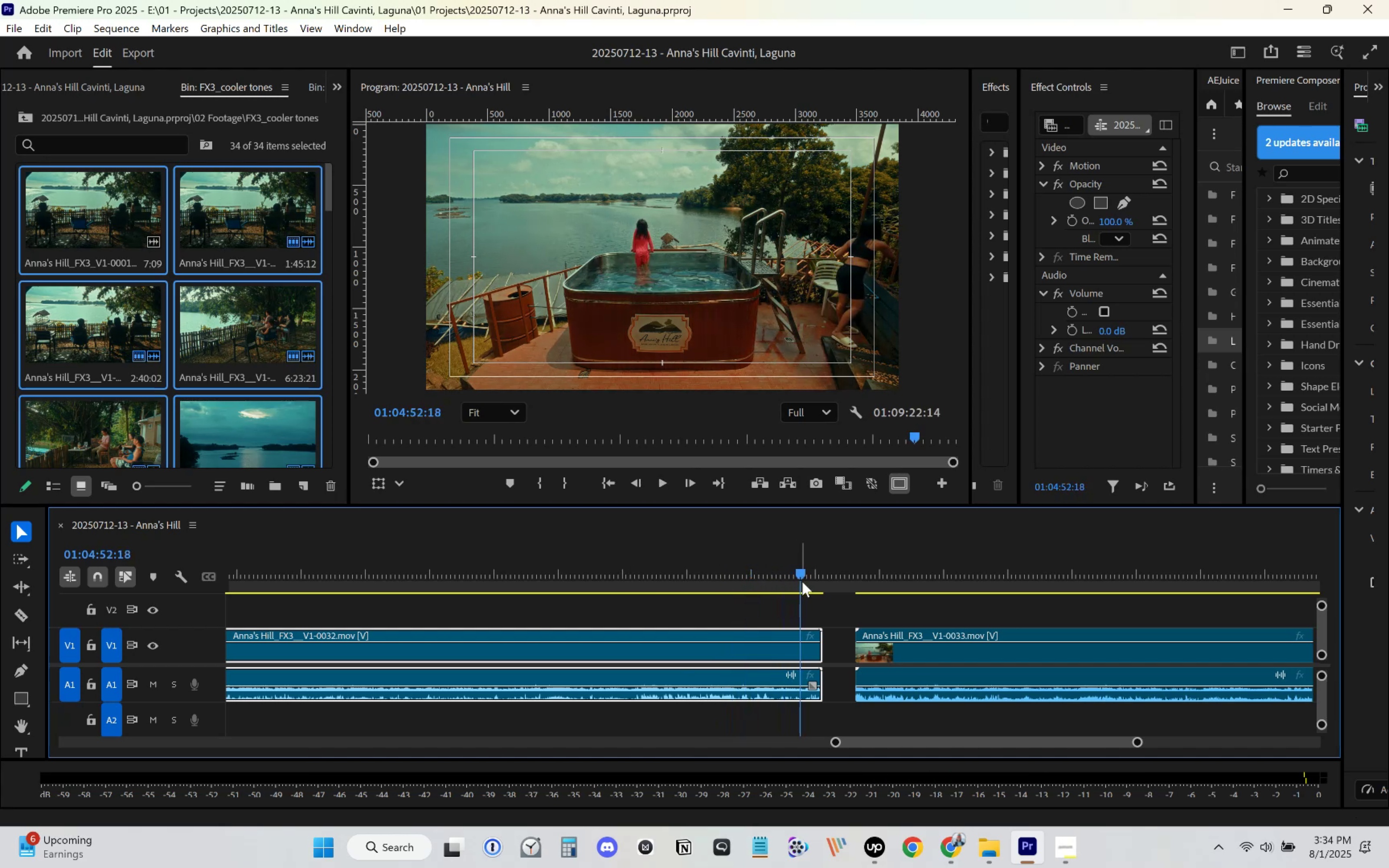 
key(Space)
 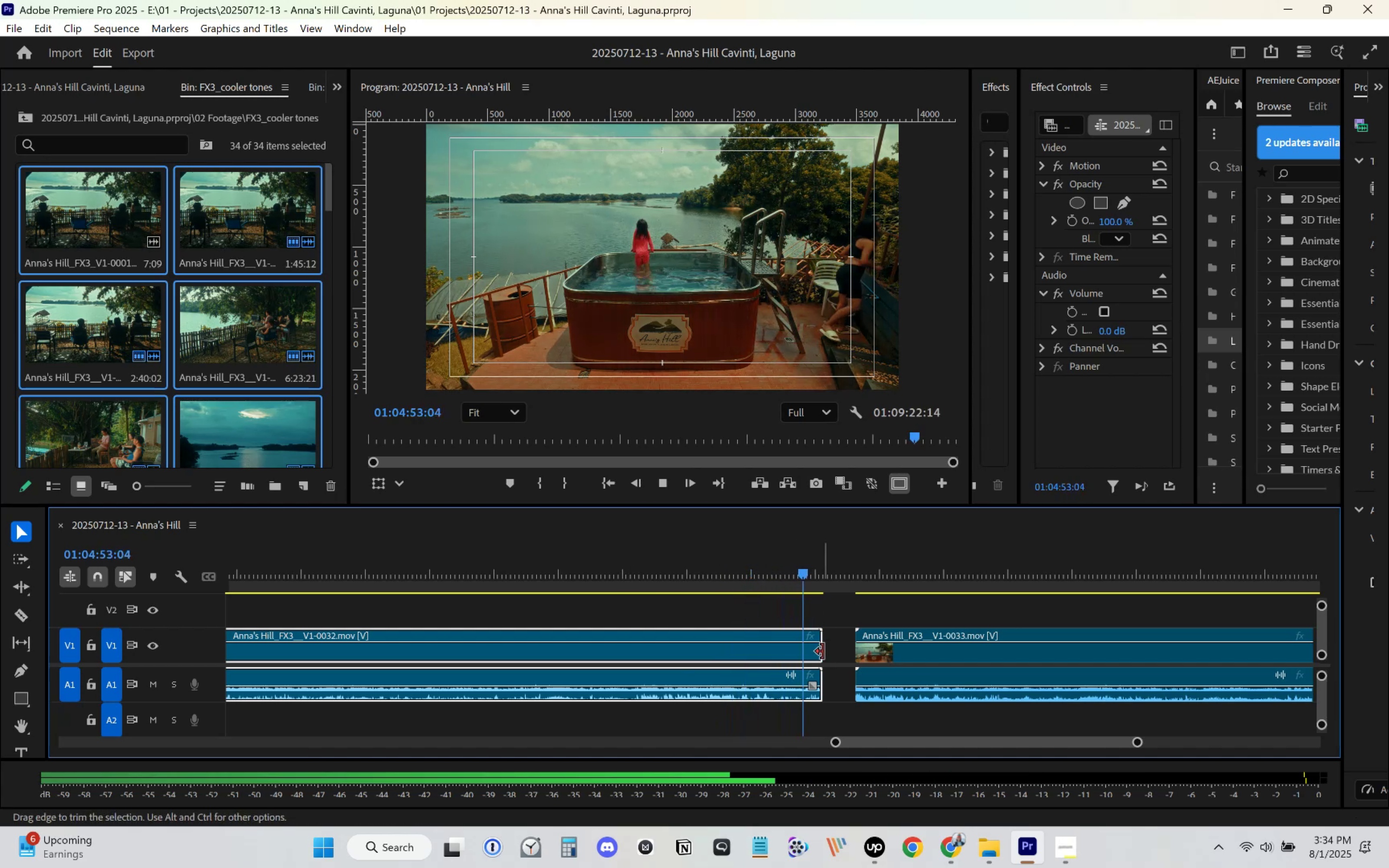 
key(Space)
 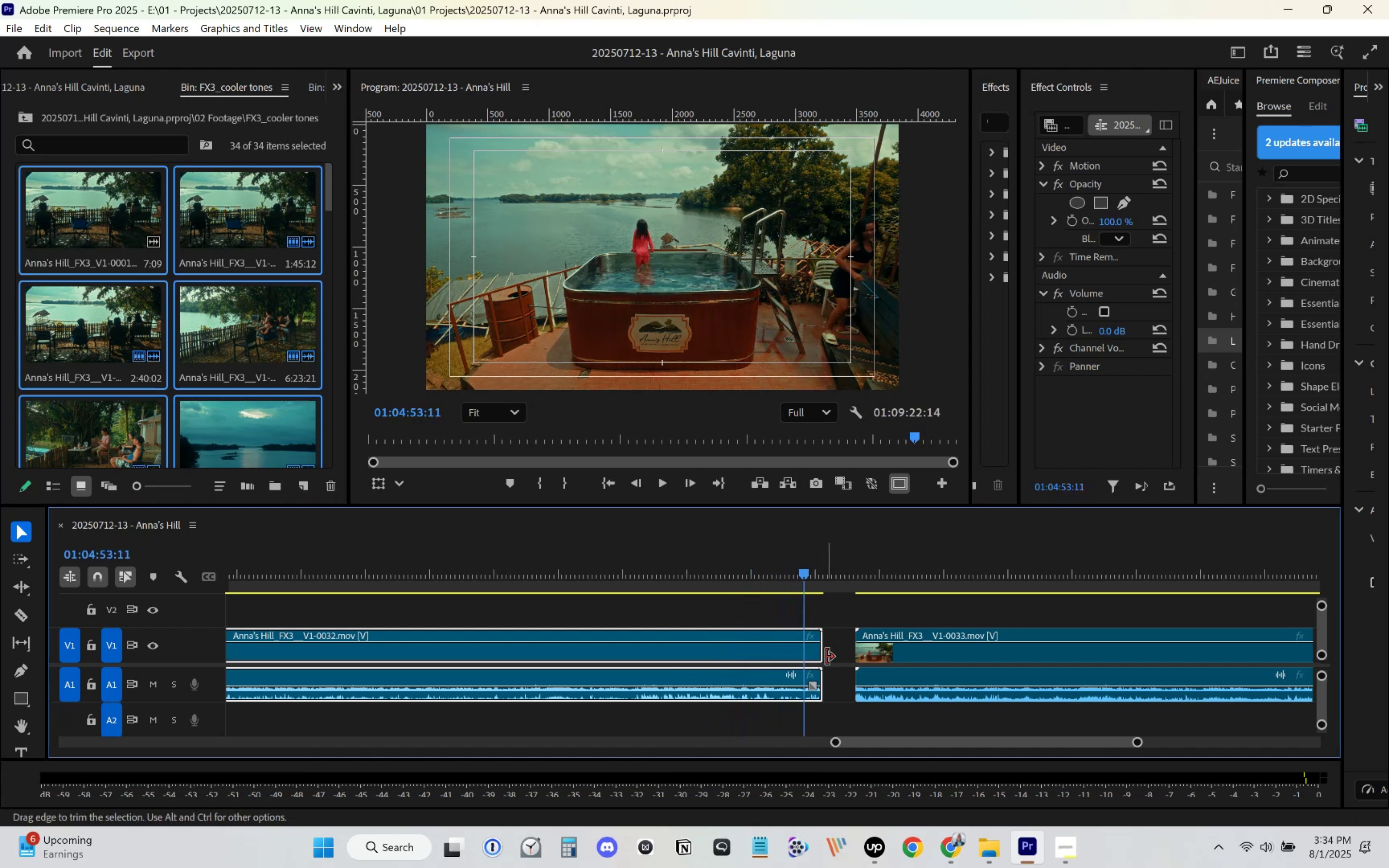 
left_click_drag(start_coordinate=[826, 657], to_coordinate=[810, 654])
 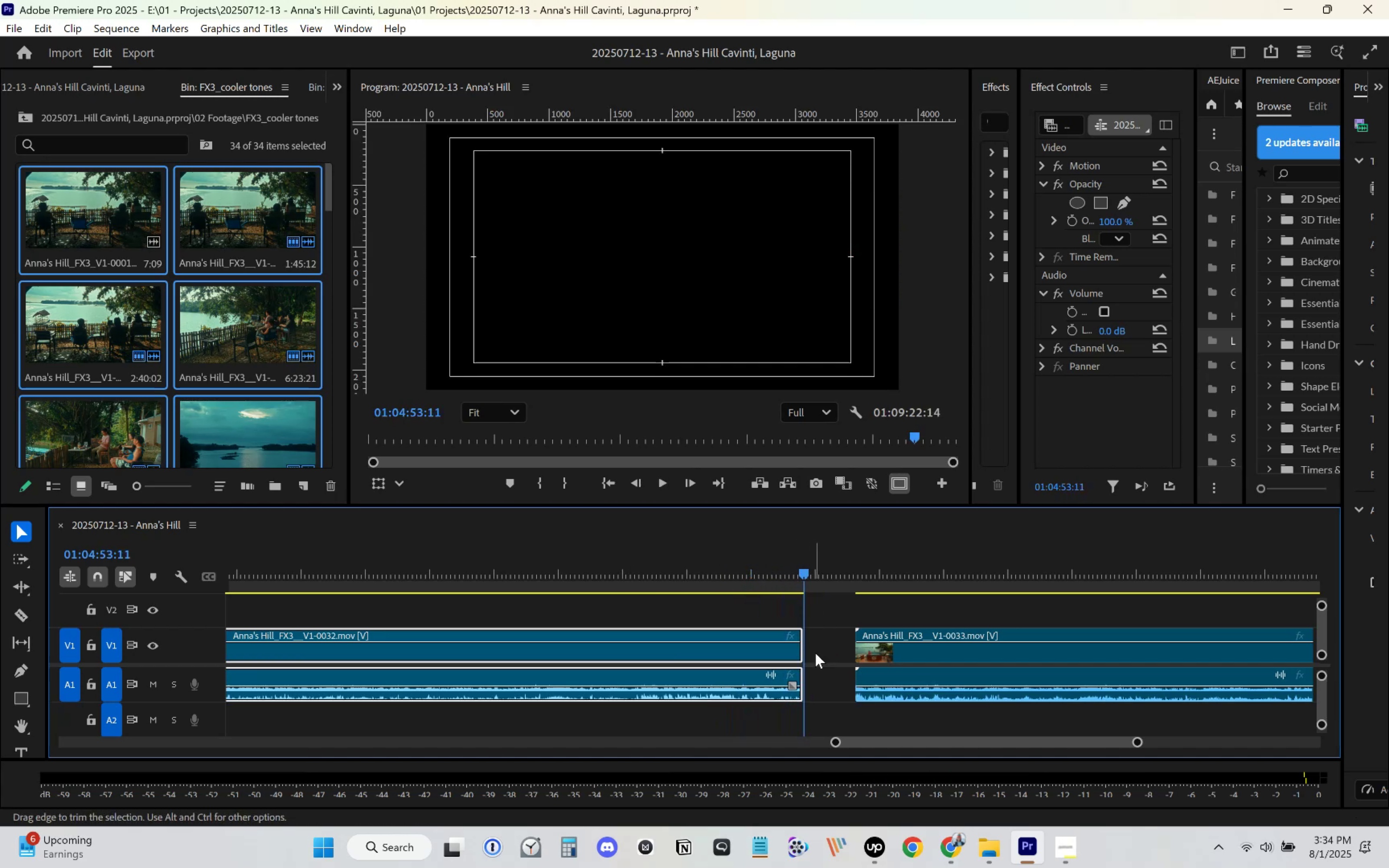 
left_click([826, 651])
 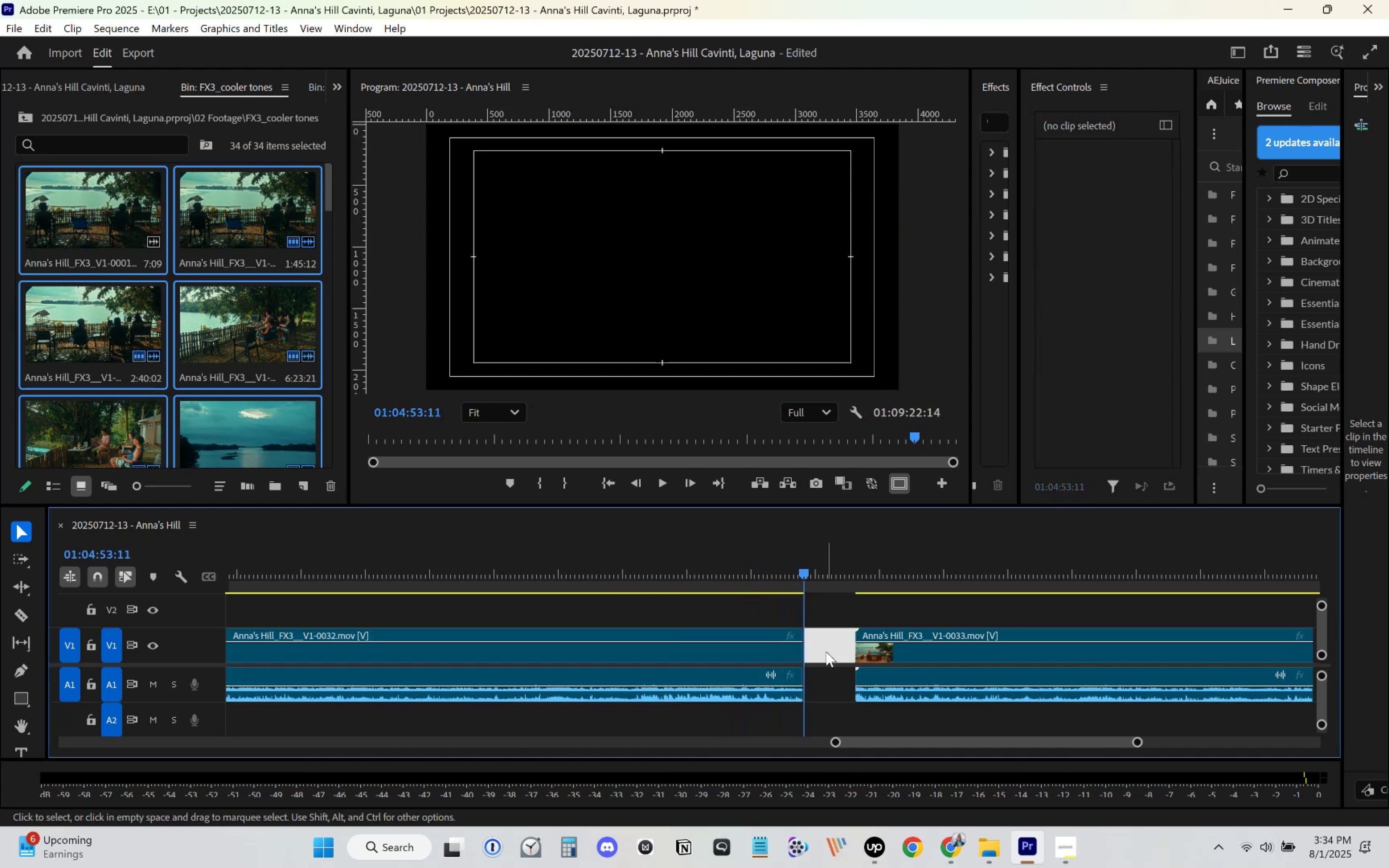 
key(Delete)
 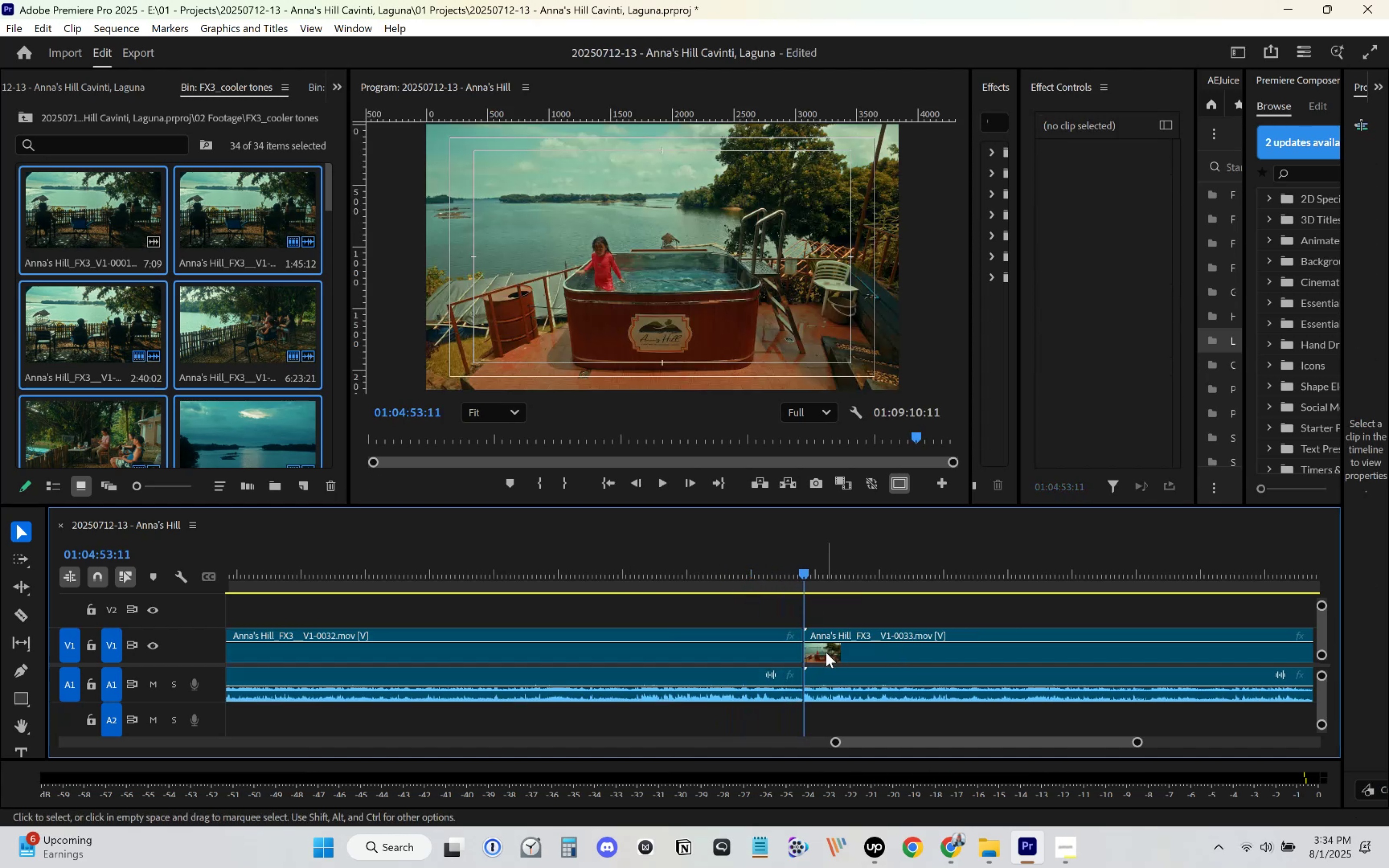 
key(Space)
 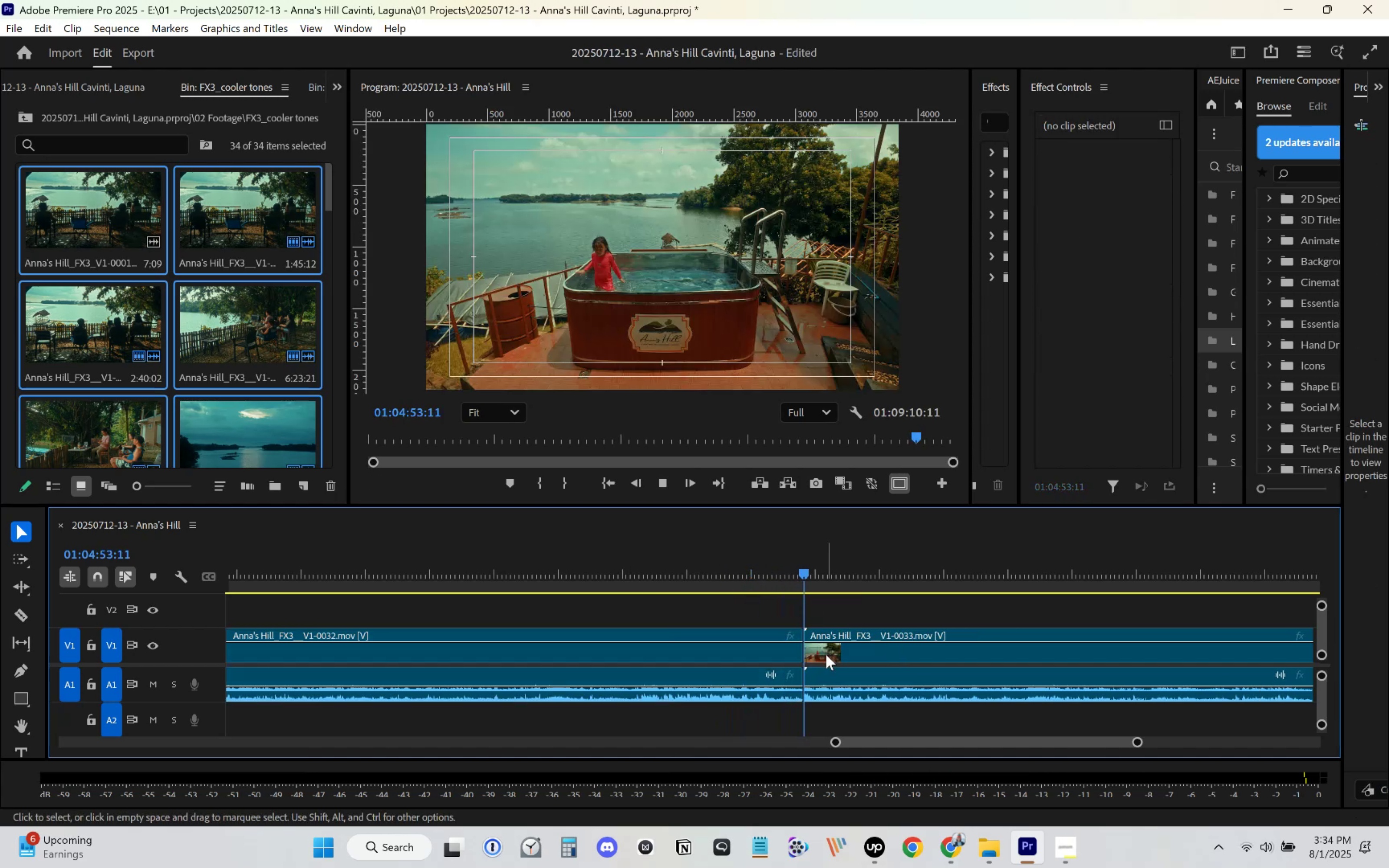 
scroll: coordinate [815, 641], scroll_direction: down, amount: 13.0
 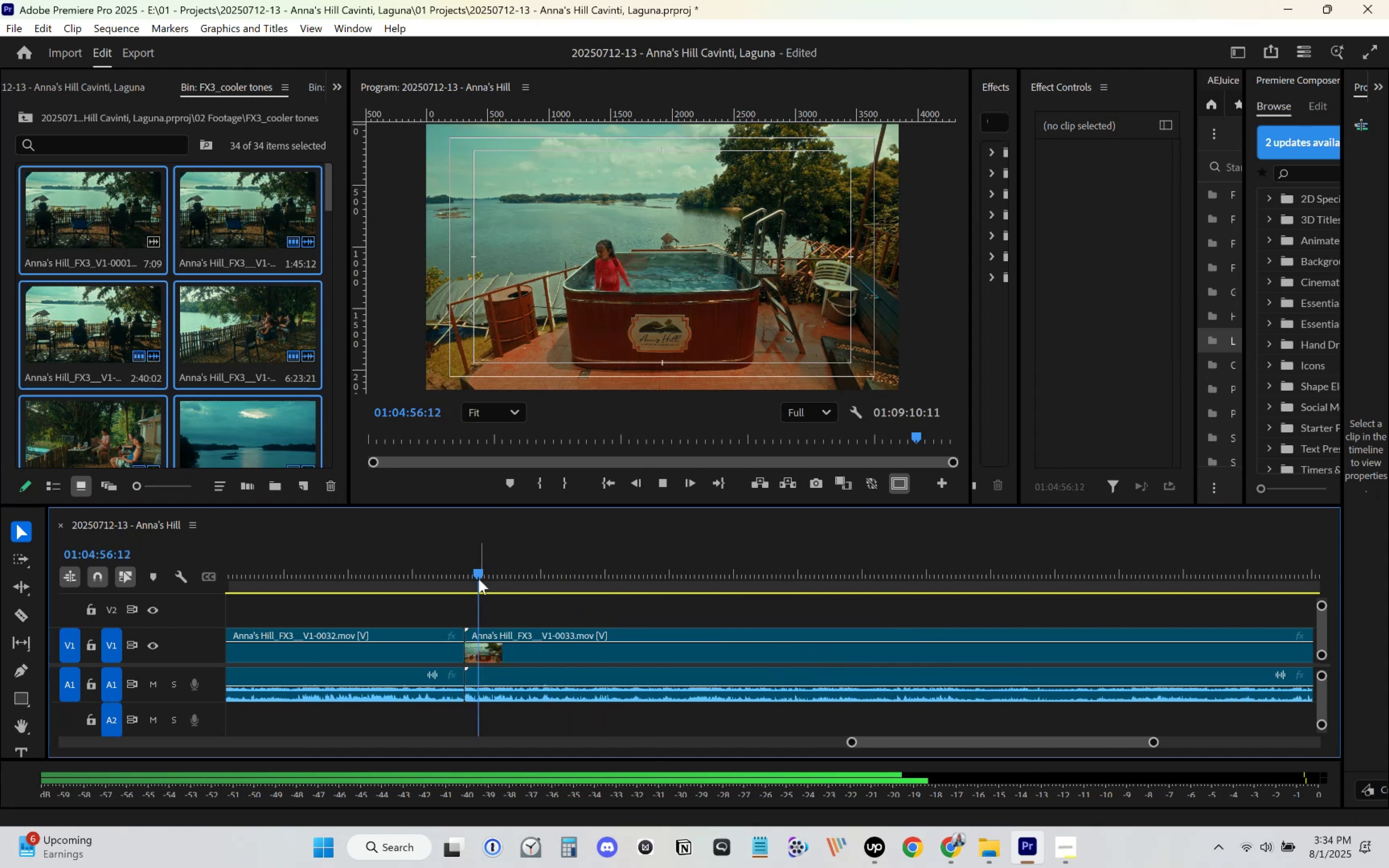 
left_click_drag(start_coordinate=[483, 575], to_coordinate=[1190, 664])
 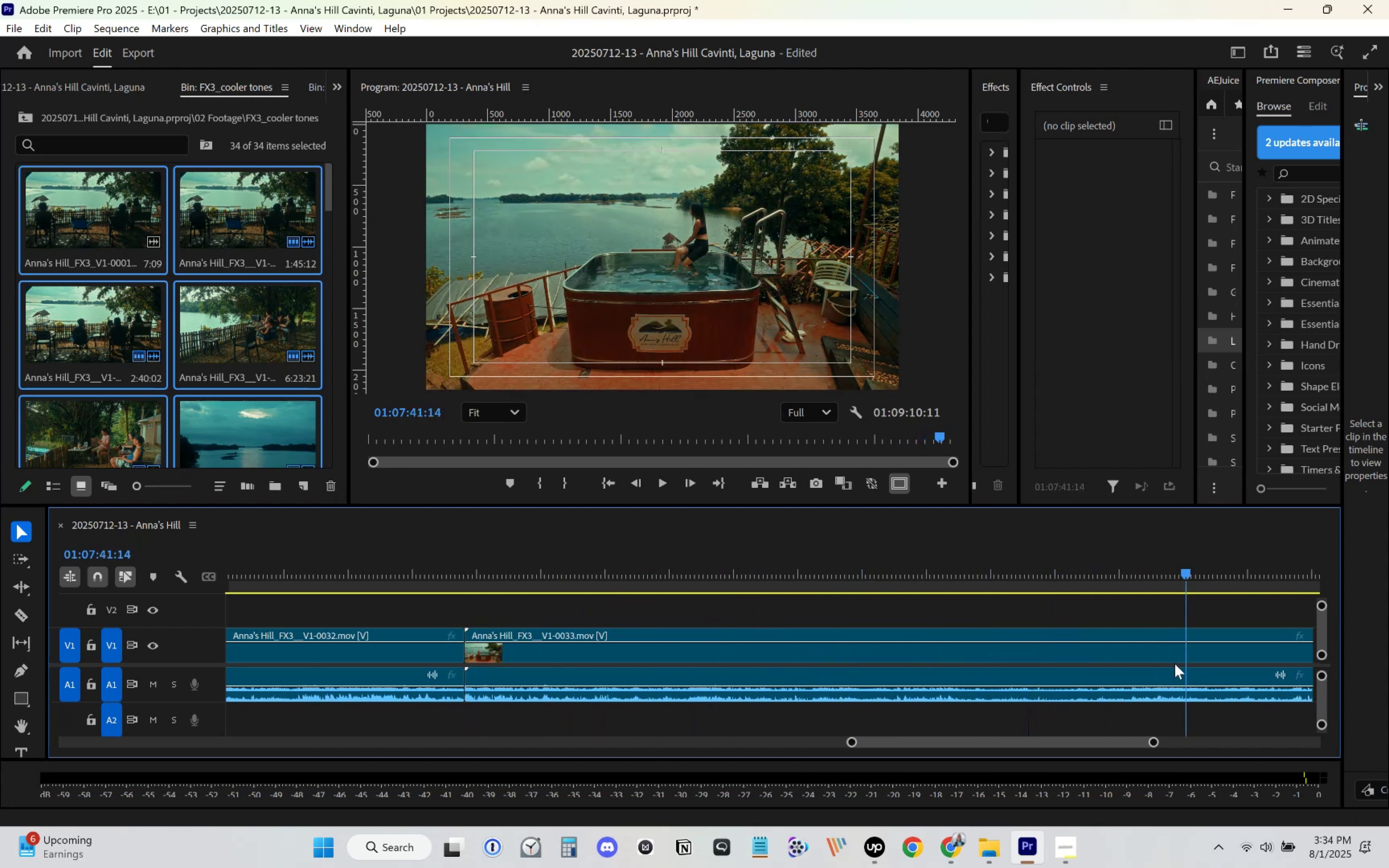 
scroll: coordinate [841, 643], scroll_direction: down, amount: 13.0
 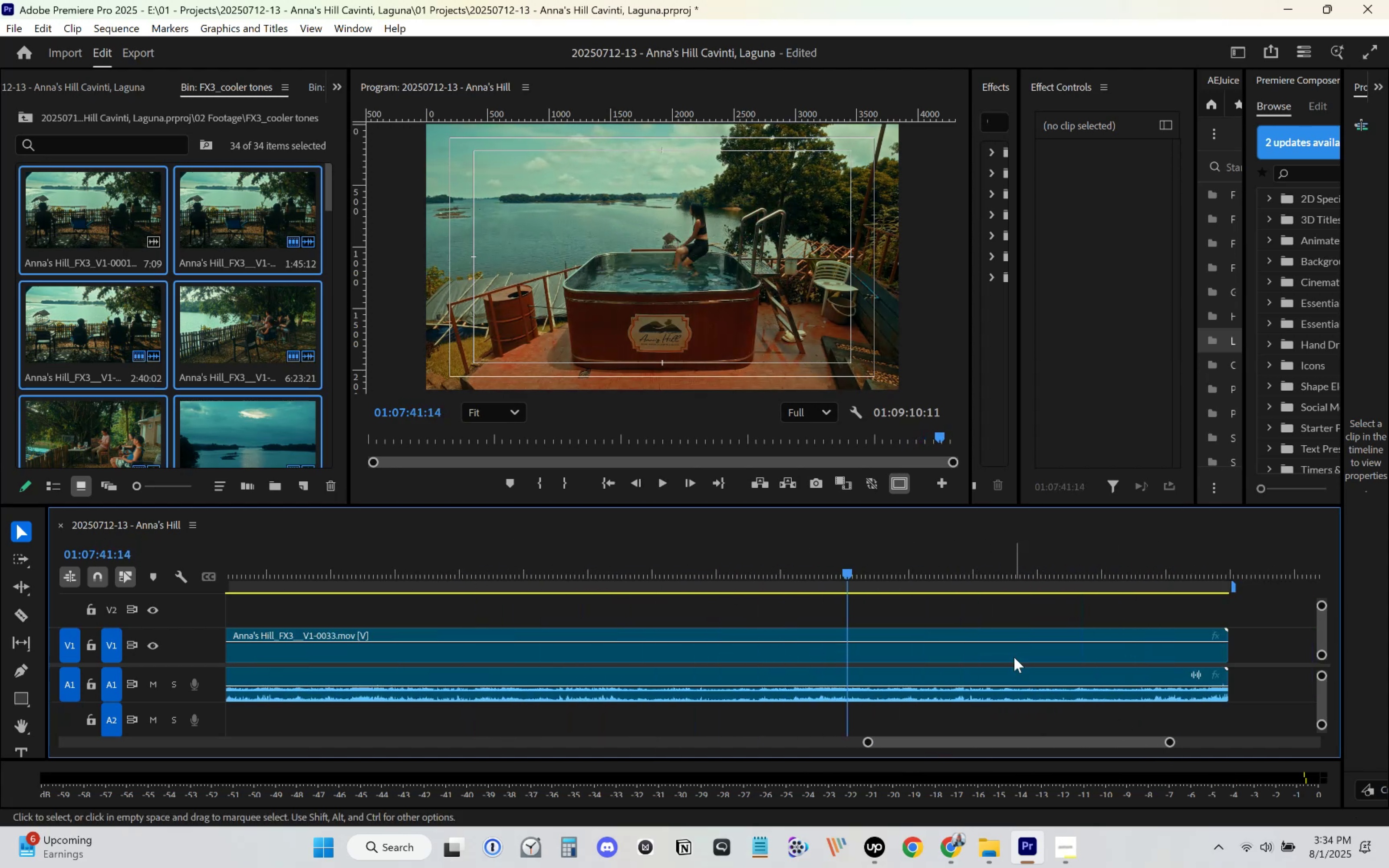 
left_click_drag(start_coordinate=[863, 579], to_coordinate=[1188, 627])
 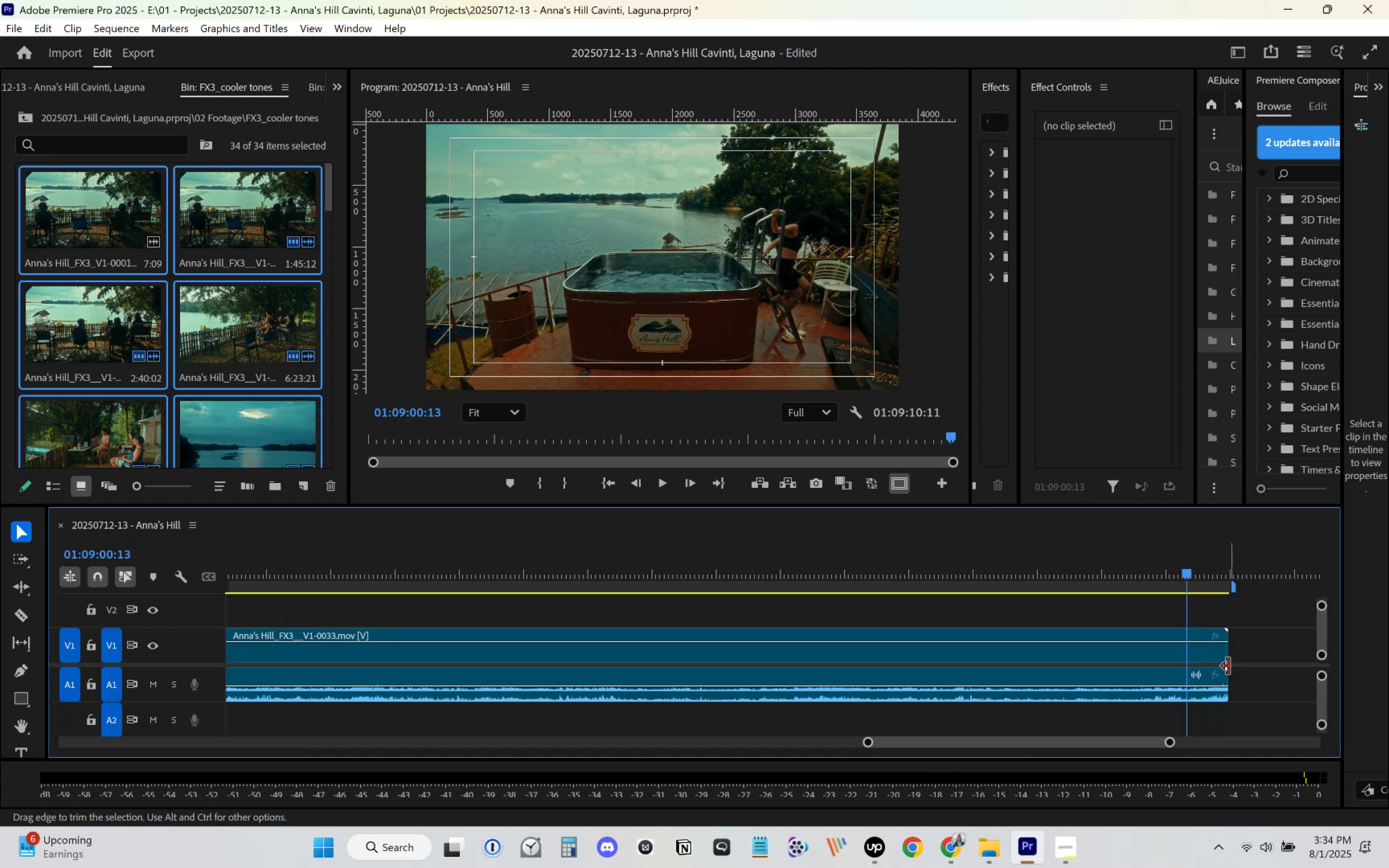 
left_click_drag(start_coordinate=[1227, 664], to_coordinate=[1191, 660])
 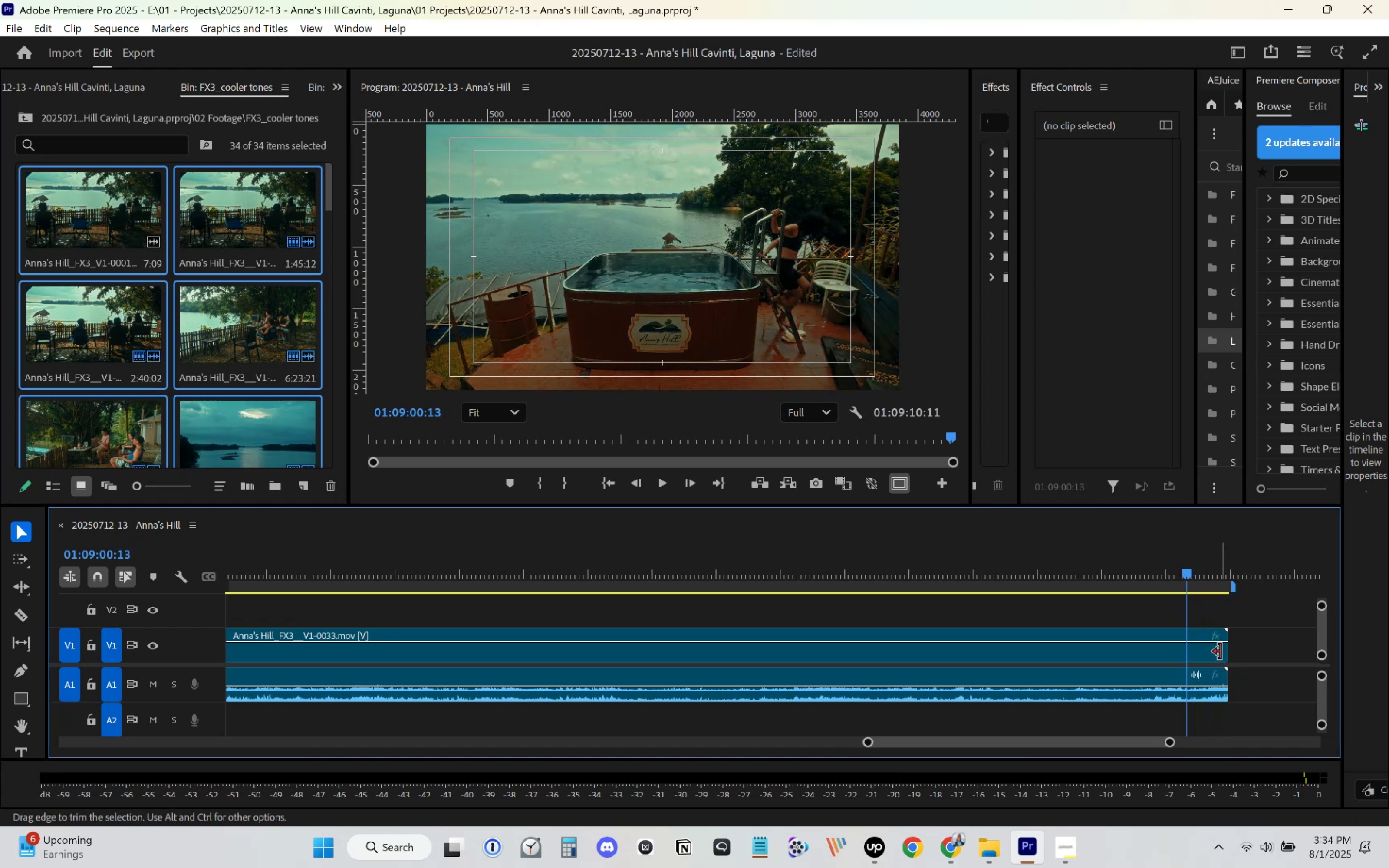 
left_click_drag(start_coordinate=[1223, 650], to_coordinate=[1181, 650])
 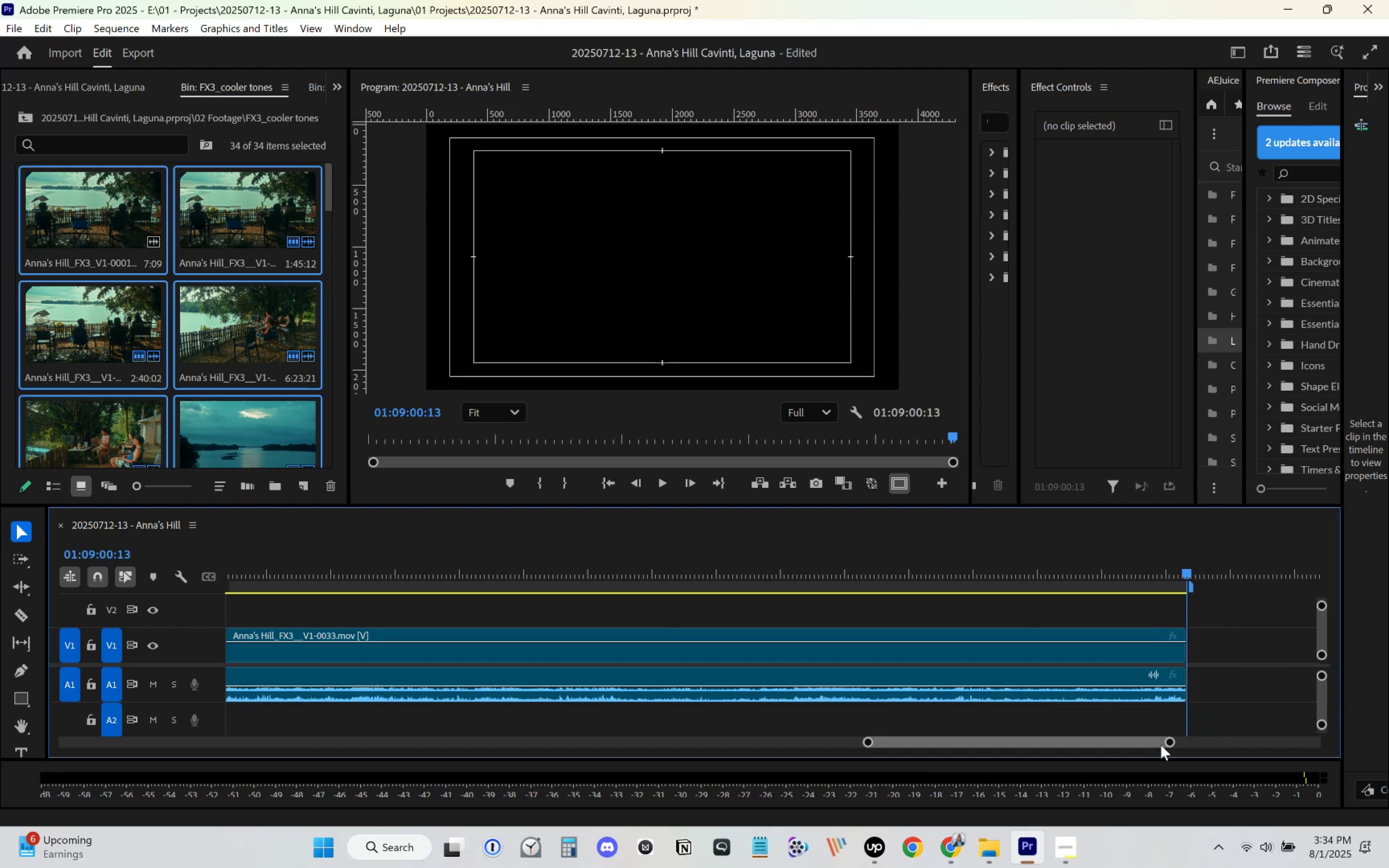 
left_click_drag(start_coordinate=[1168, 744], to_coordinate=[1258, 721])
 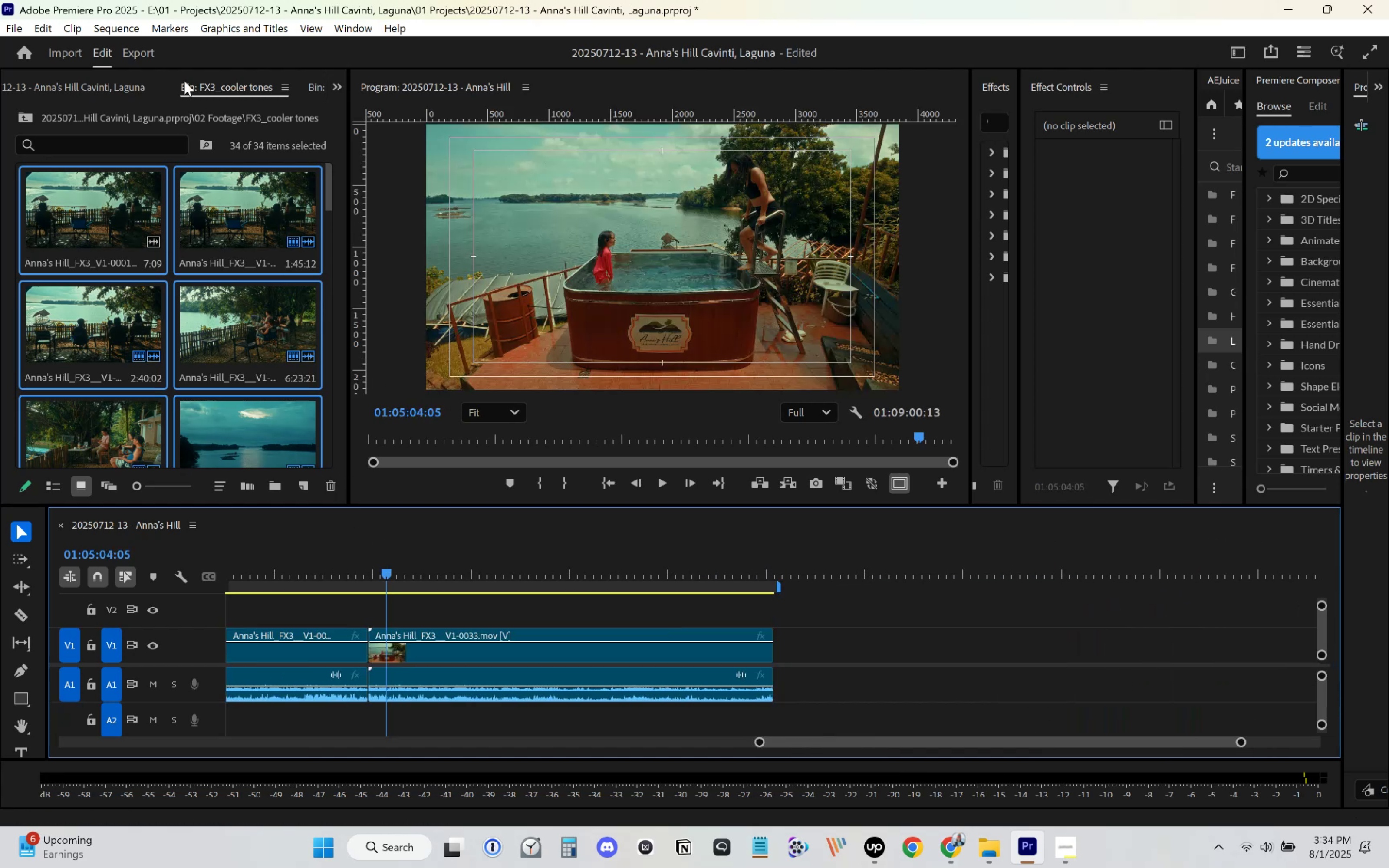 
right_click([224, 93])
 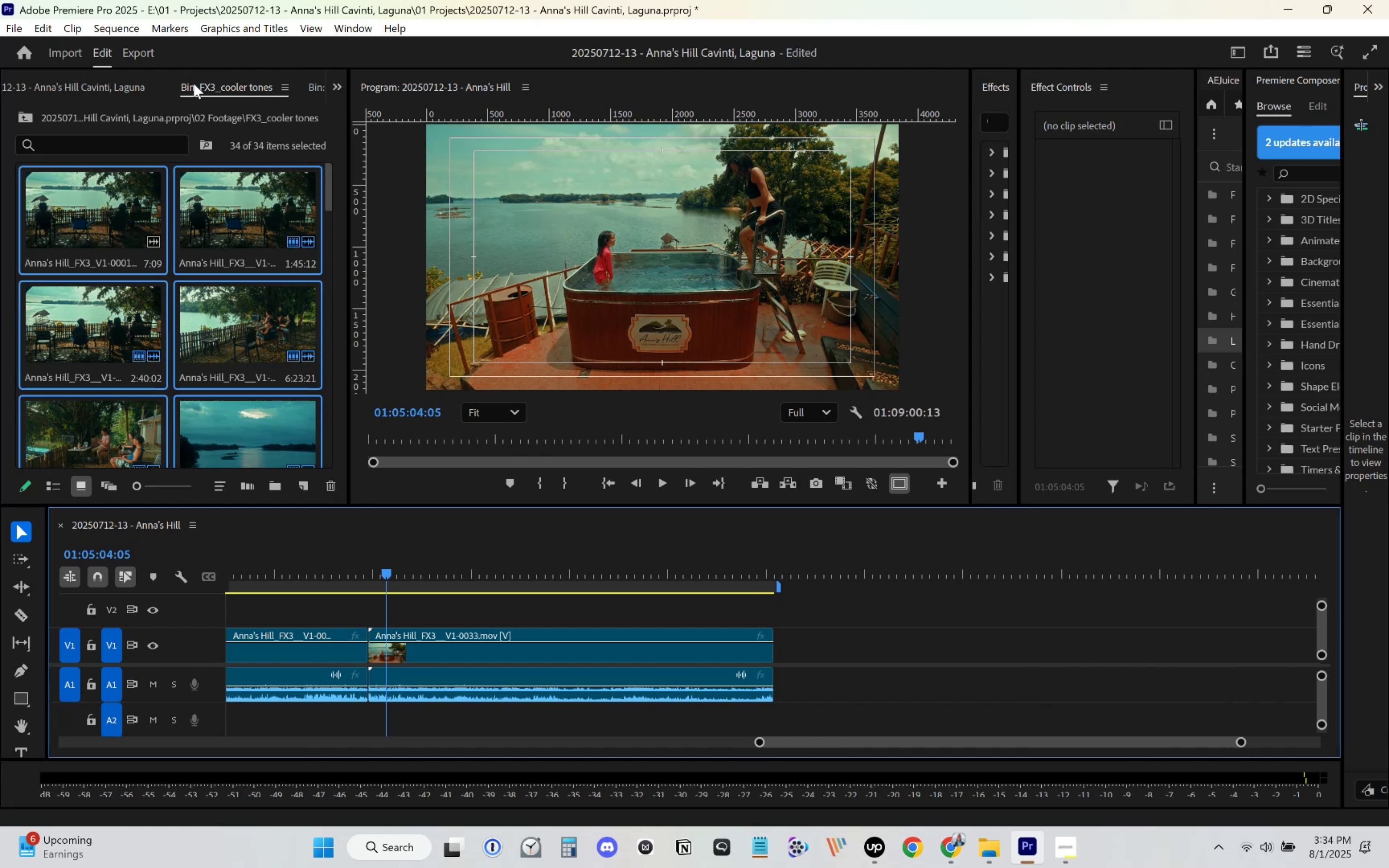 
left_click([273, 102])
 